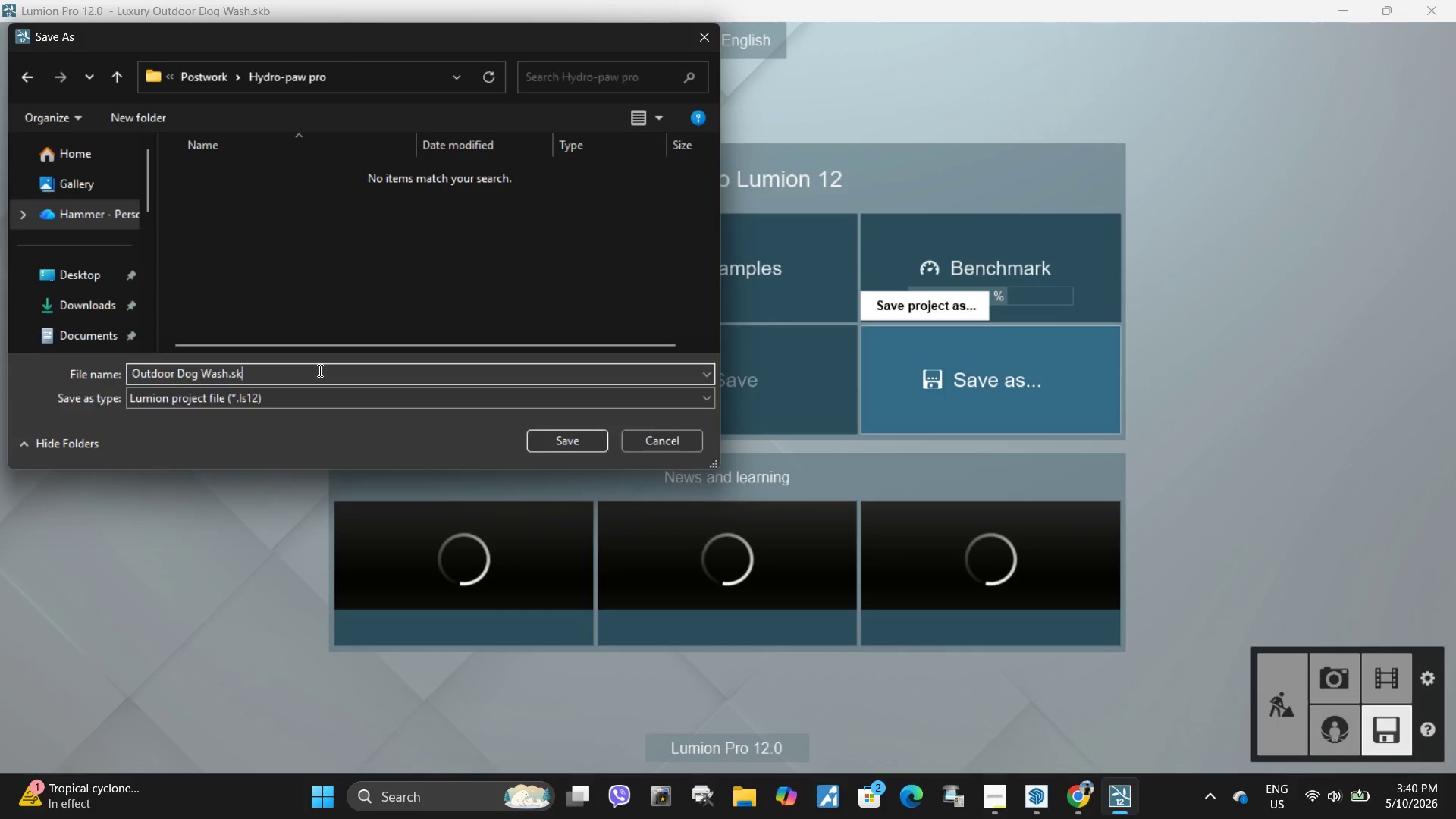 
key(Backspace)
 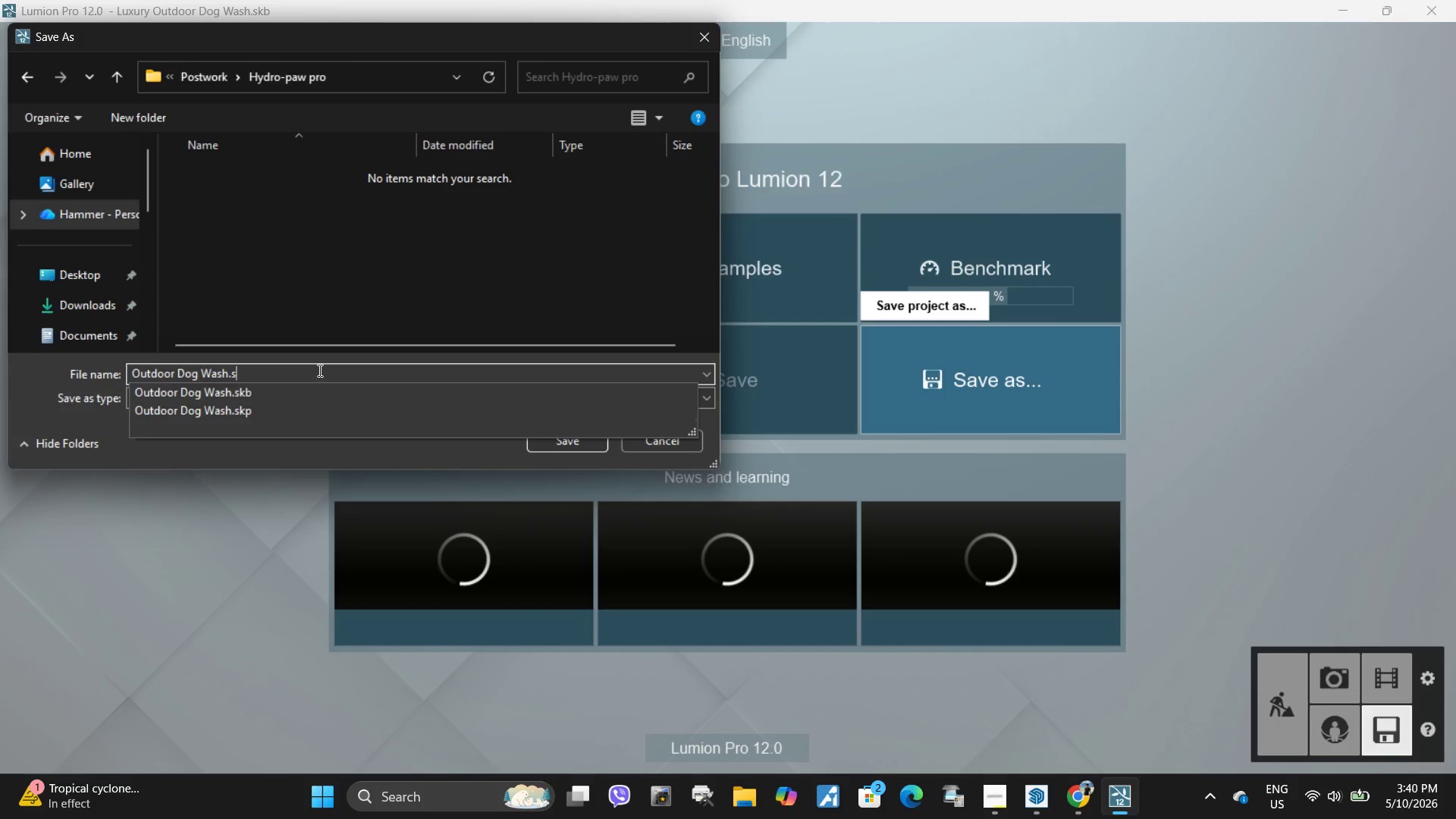 
key(Backspace)
 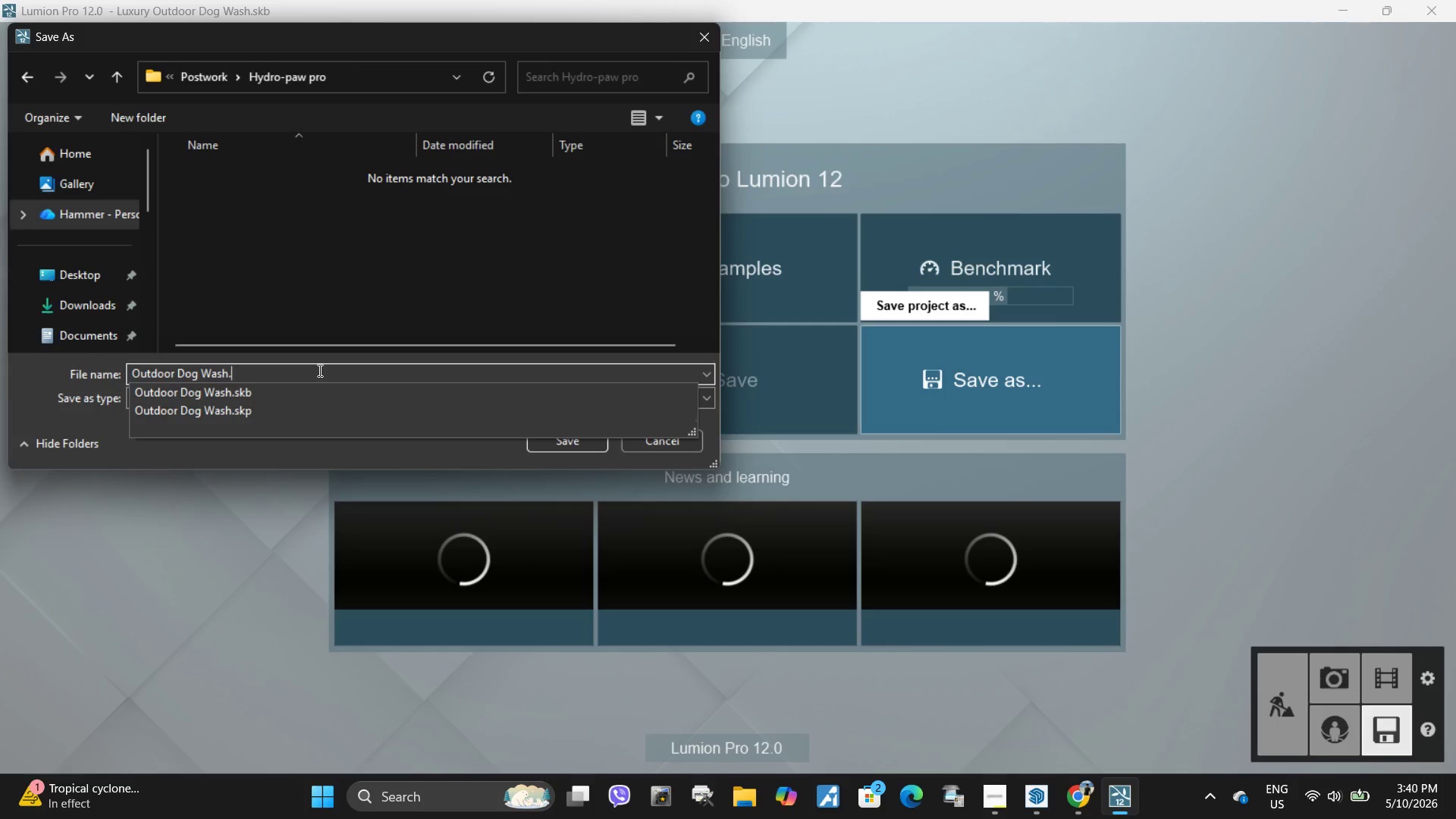 
key(Backspace)
 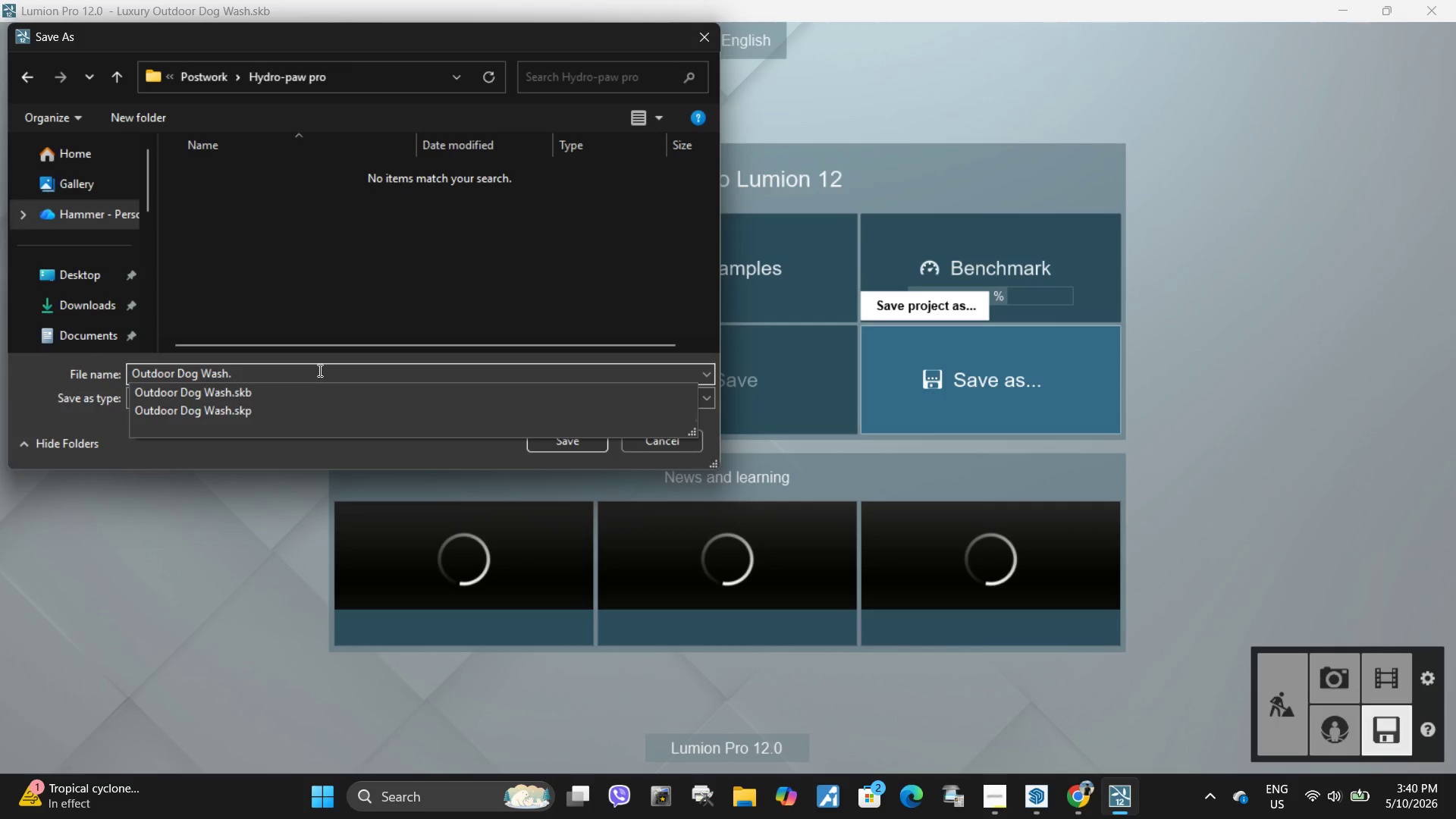 
key(Backspace)
 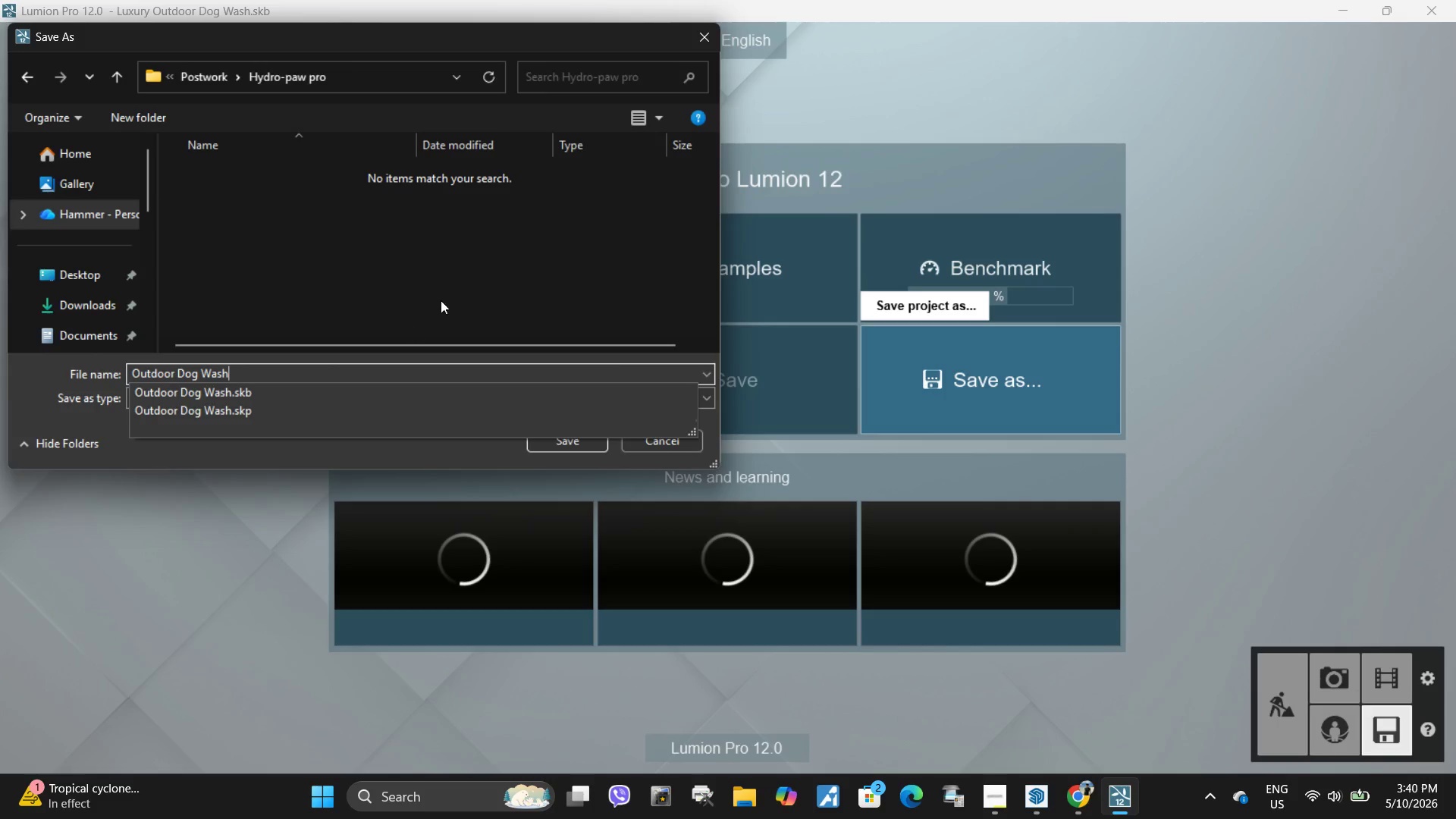 
left_click([441, 300])
 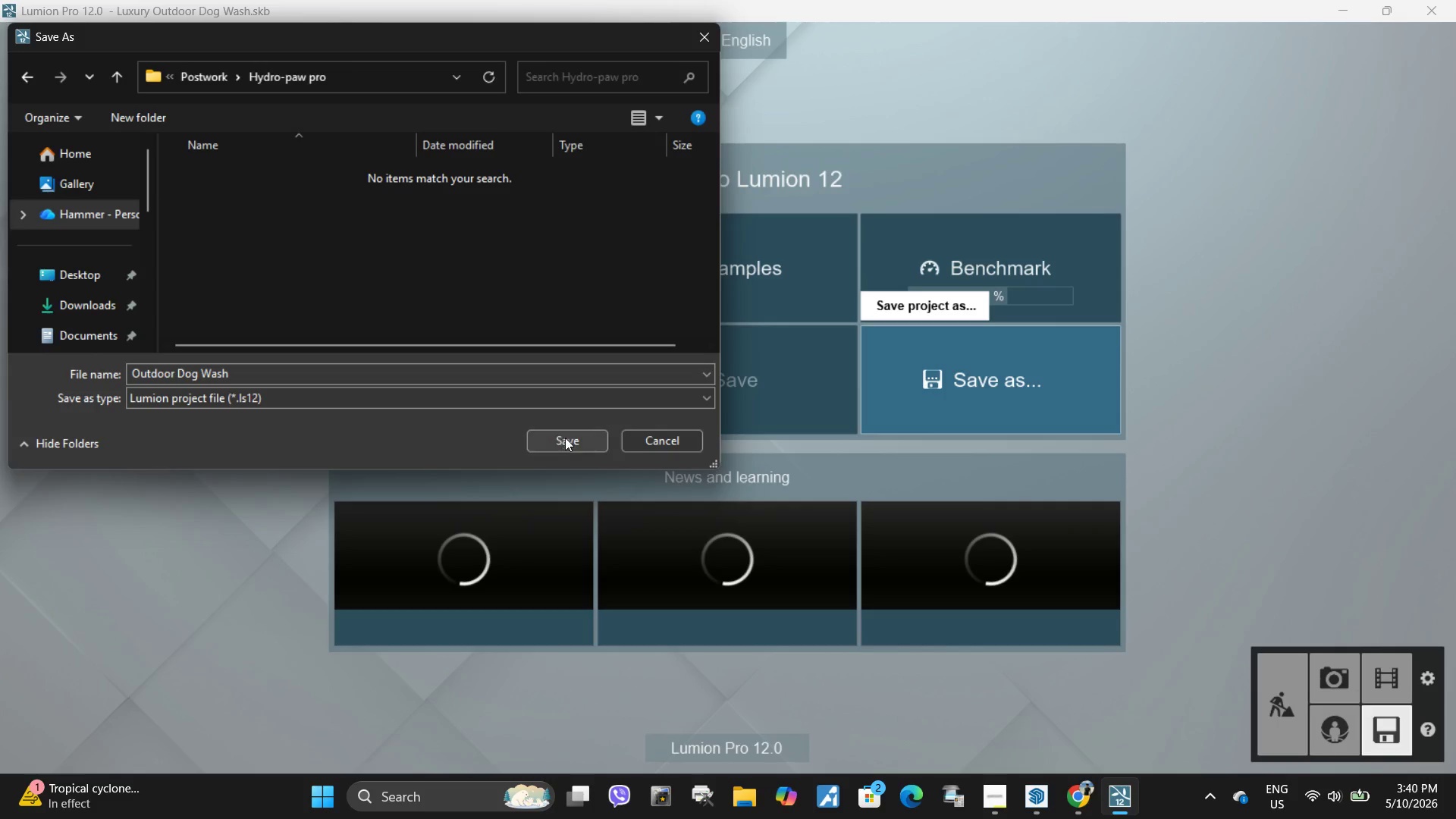 
left_click([565, 438])
 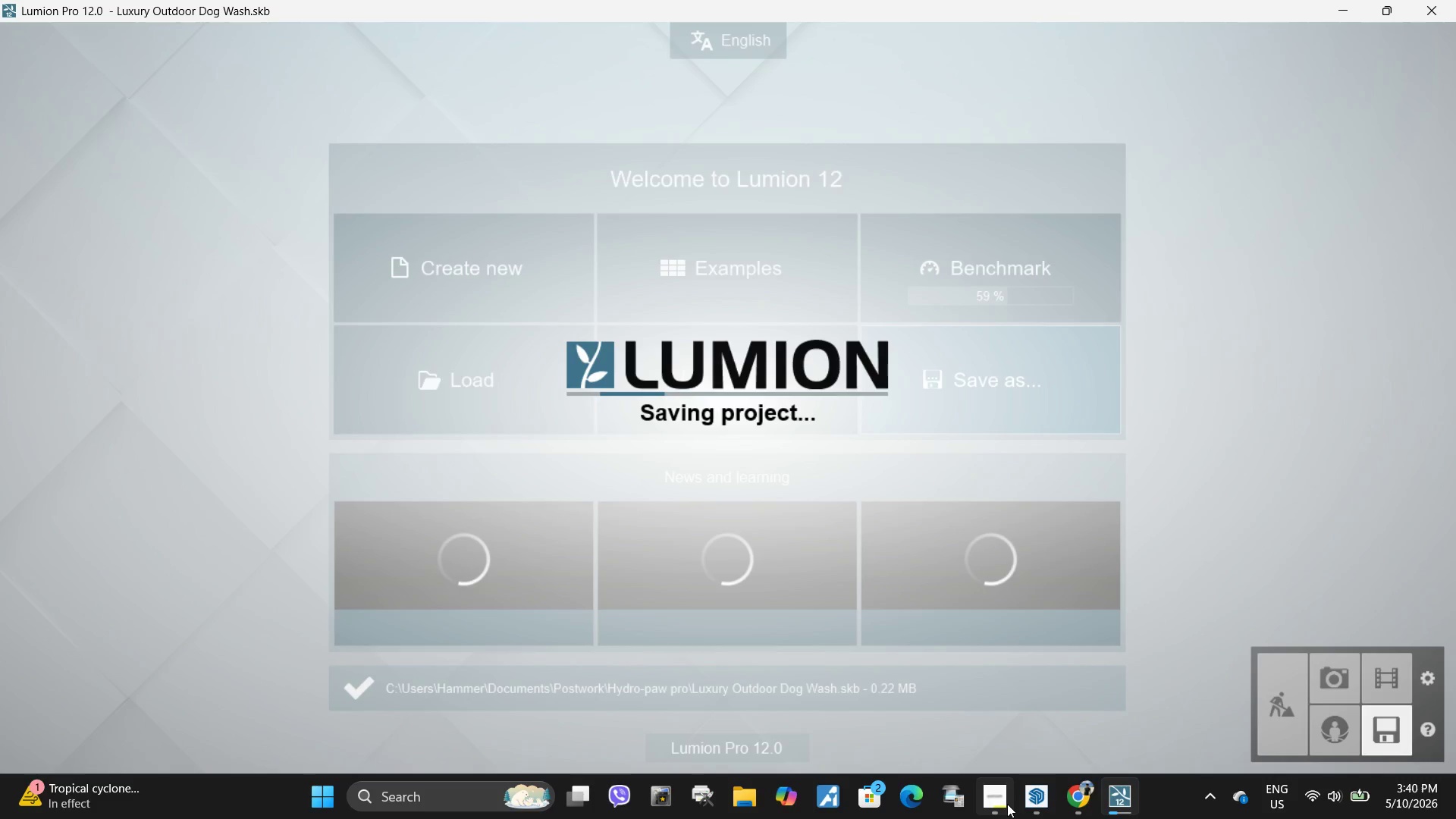 
left_click([1035, 796])
 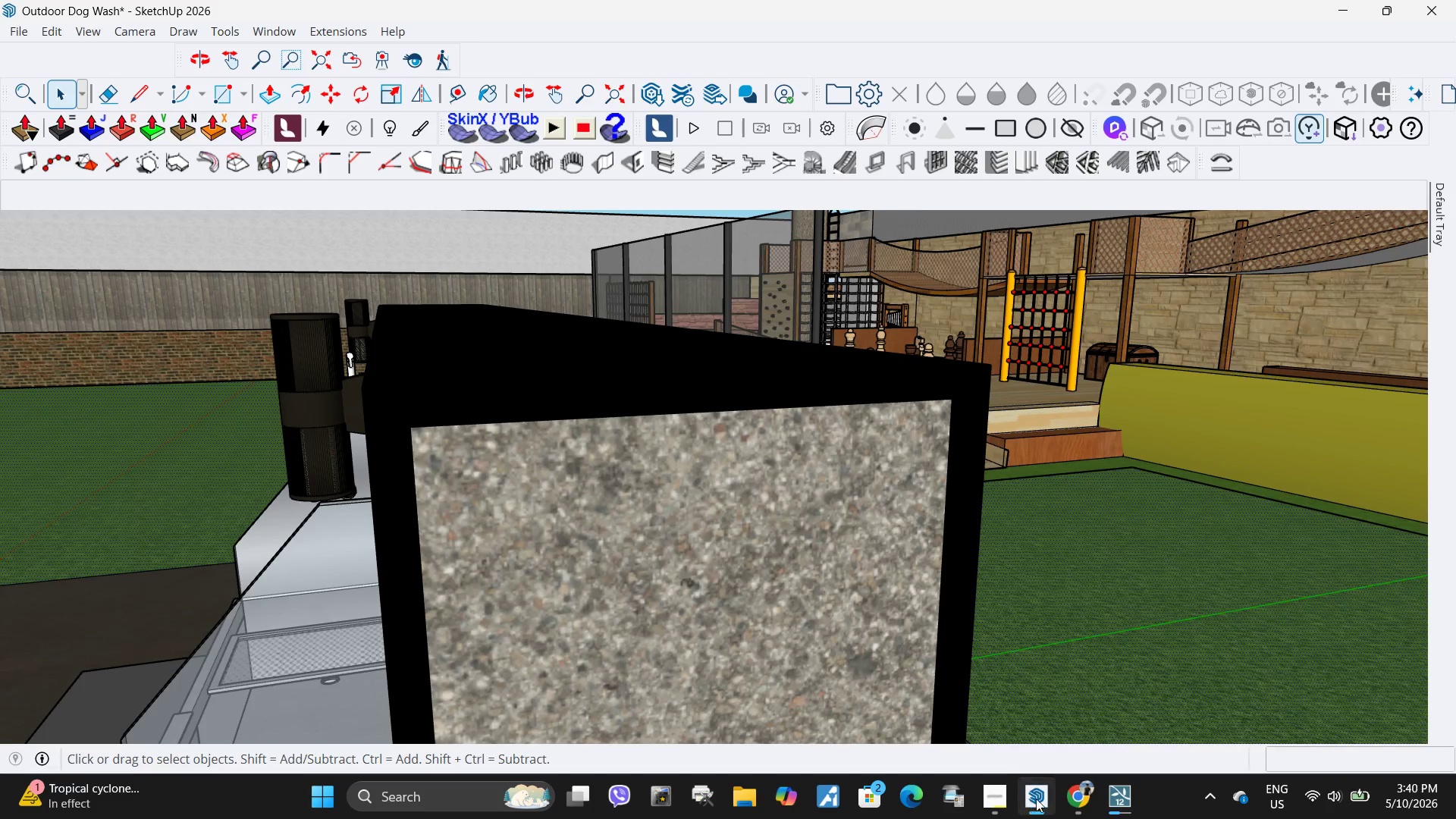 
left_click([1042, 795])
 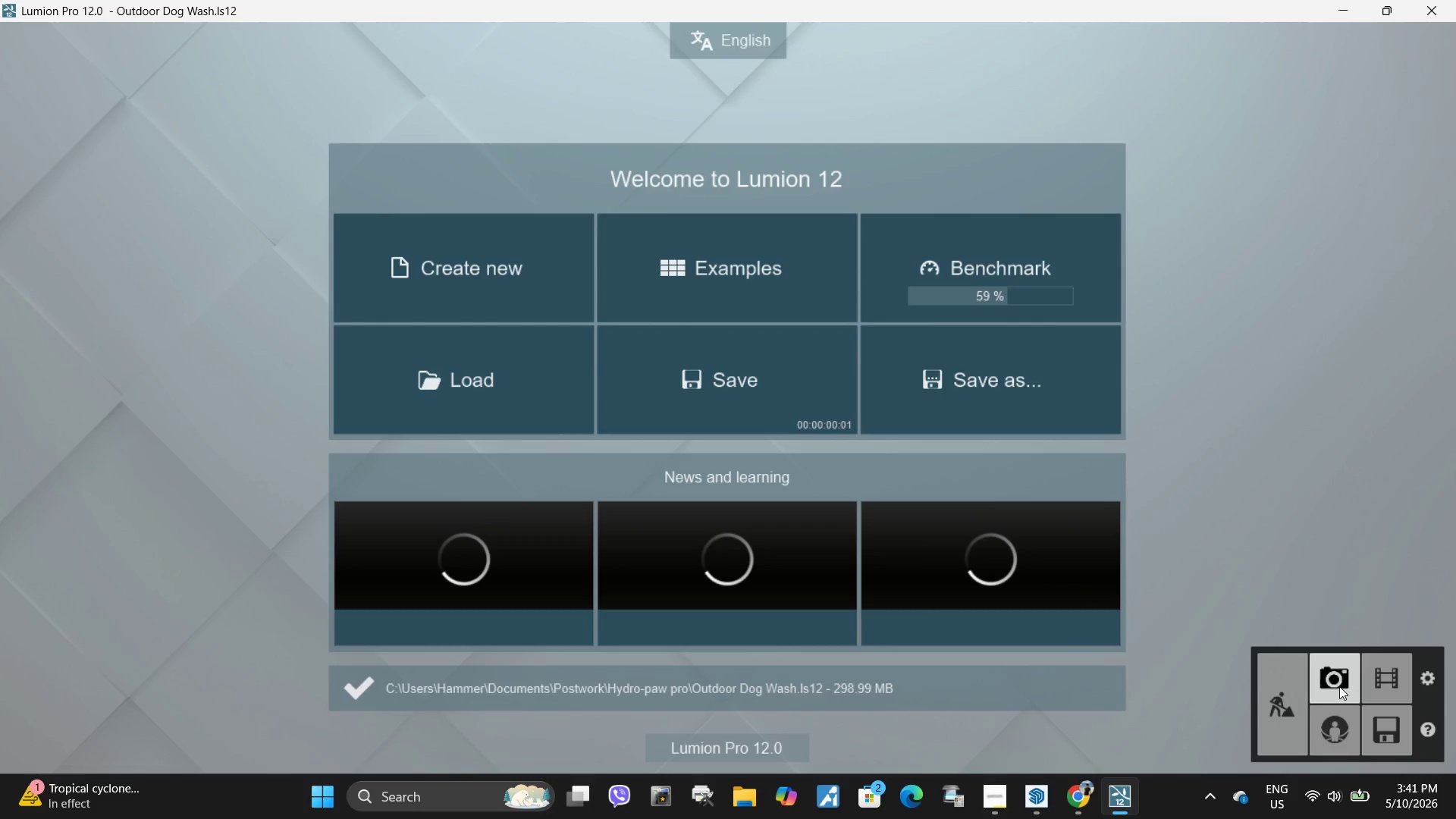 
left_click([795, 347])
 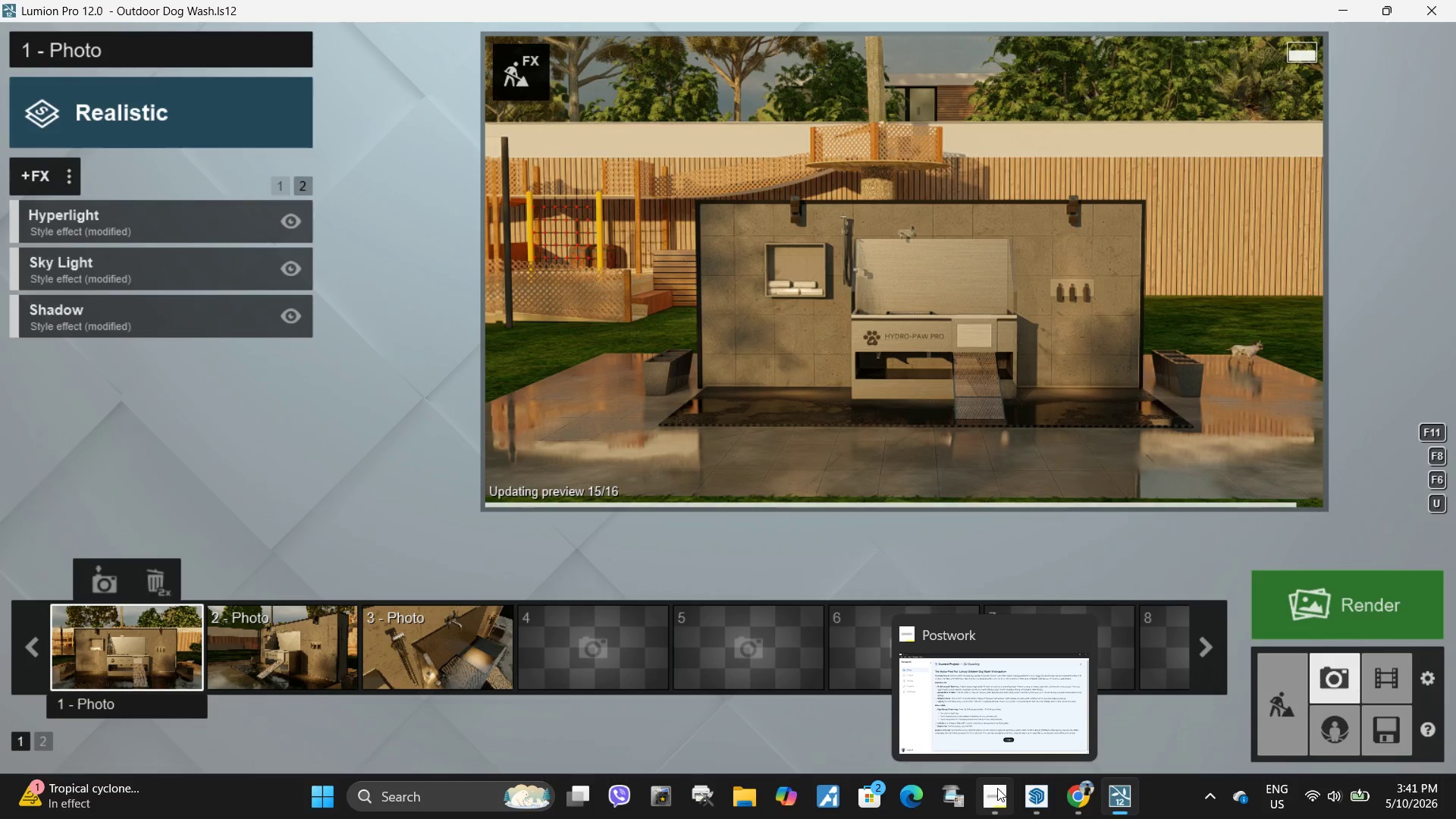 
double_click([836, 337])
 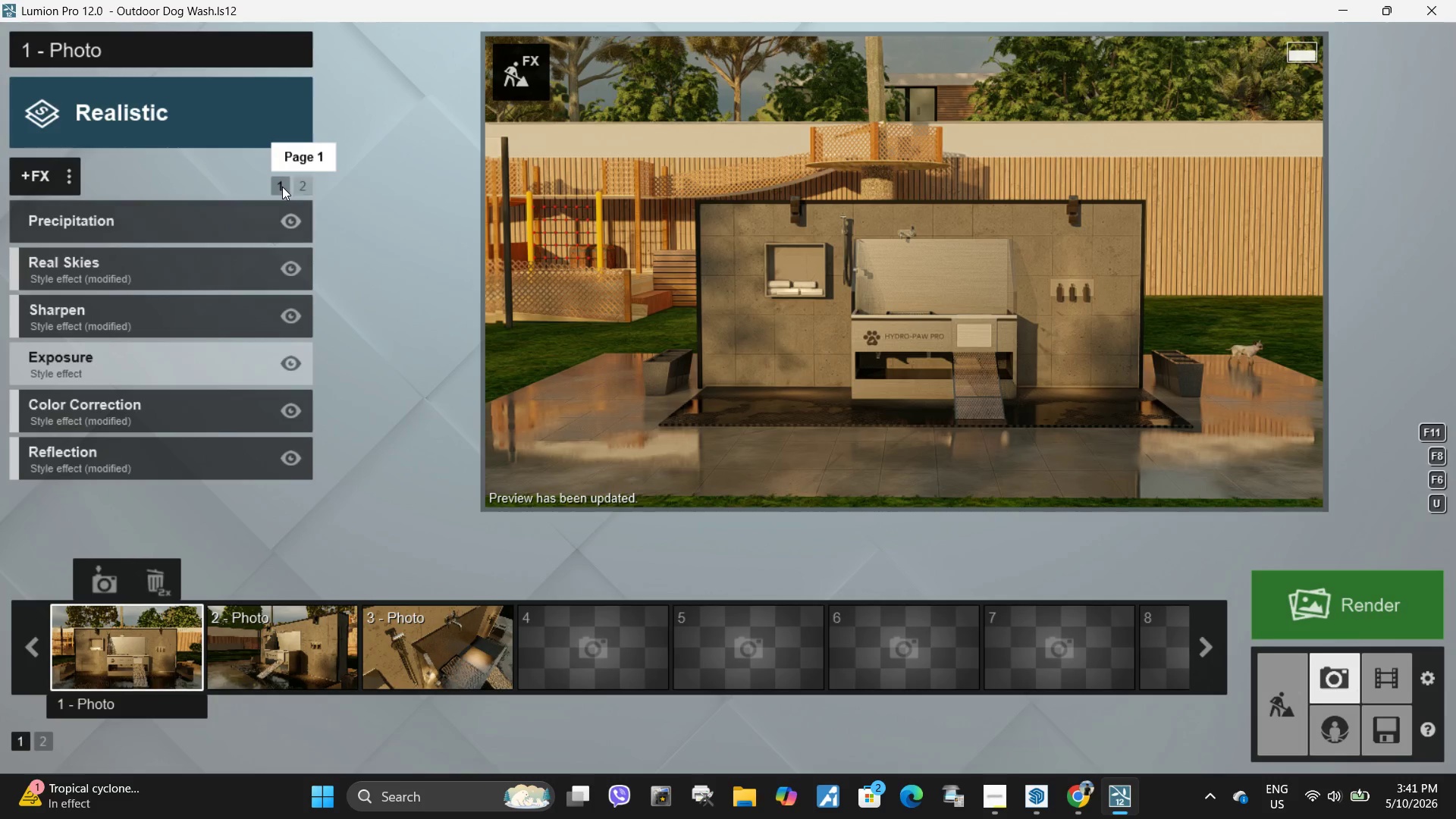 
double_click([918, 369])
 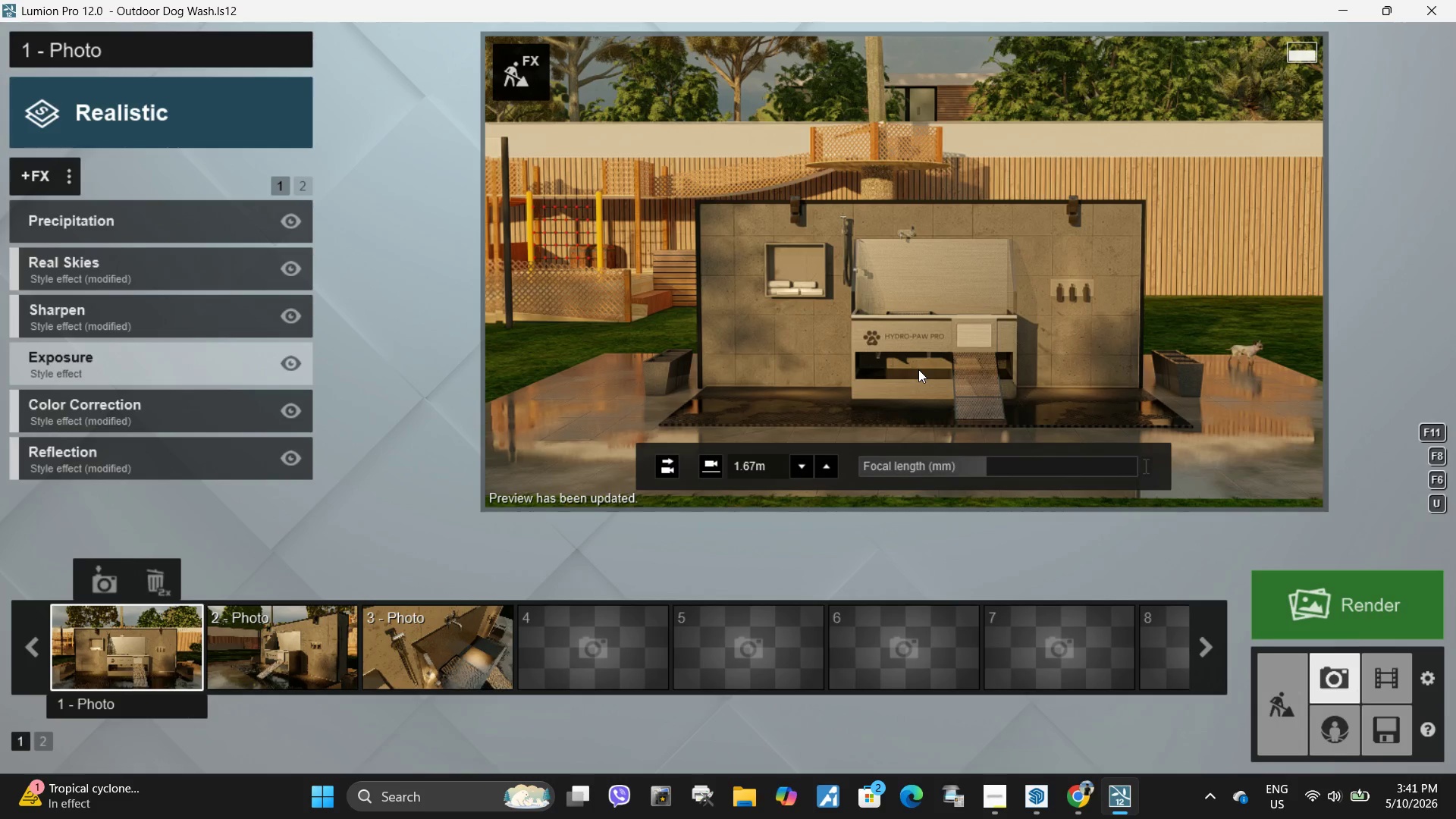 
triple_click([918, 369])
 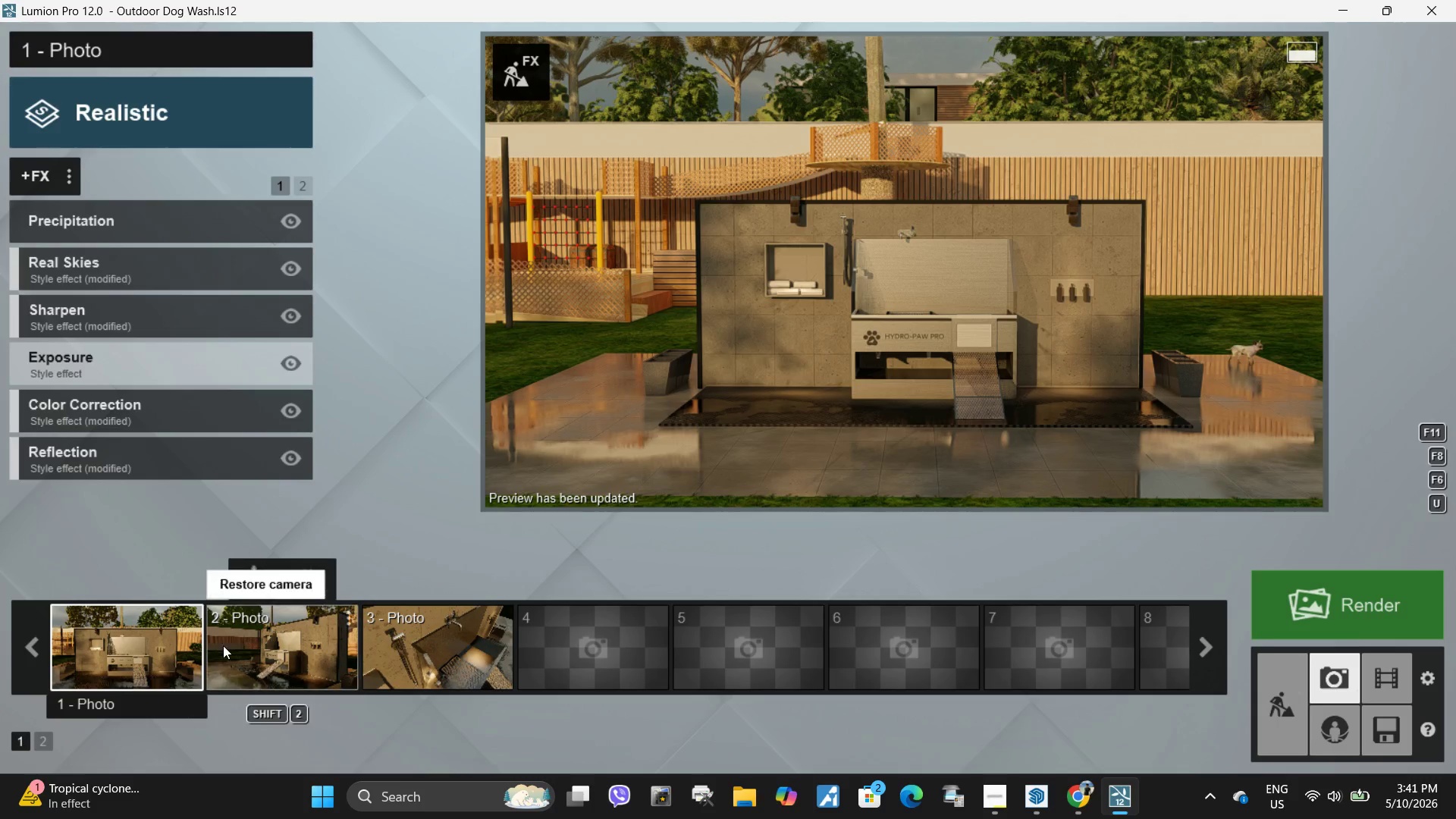 
left_click([137, 654])
 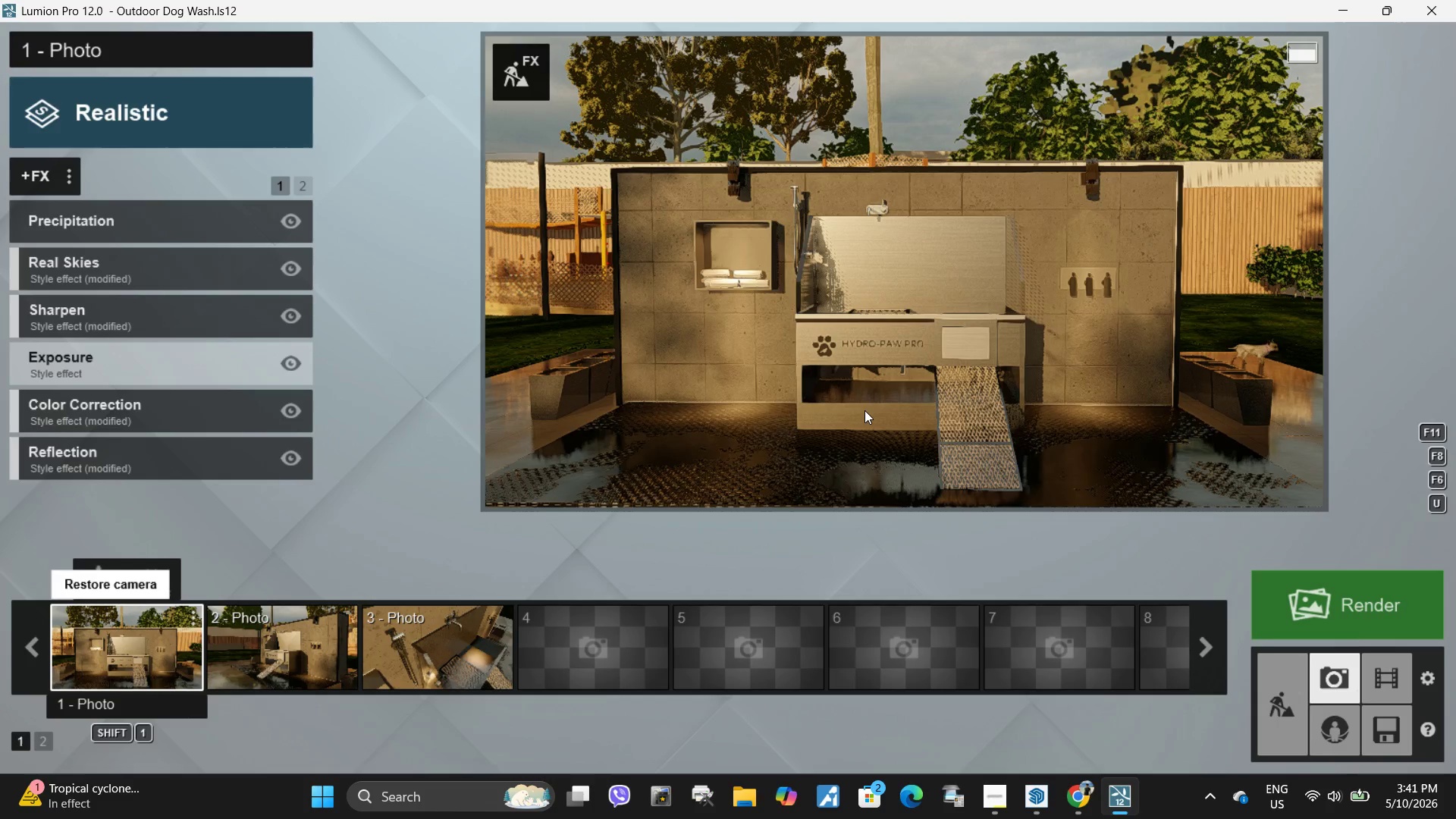 
double_click([864, 410])
 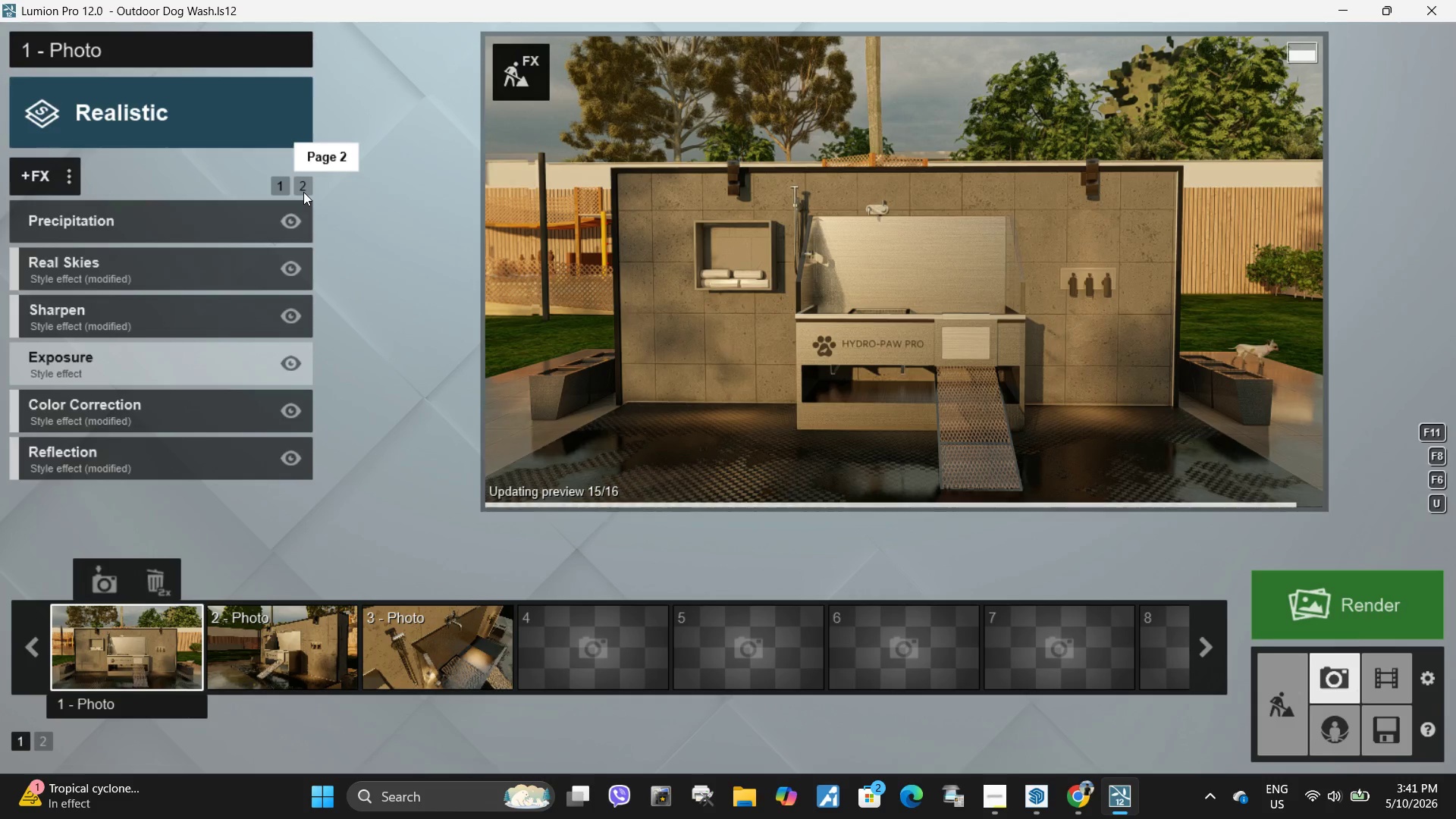 
left_click([303, 191])
 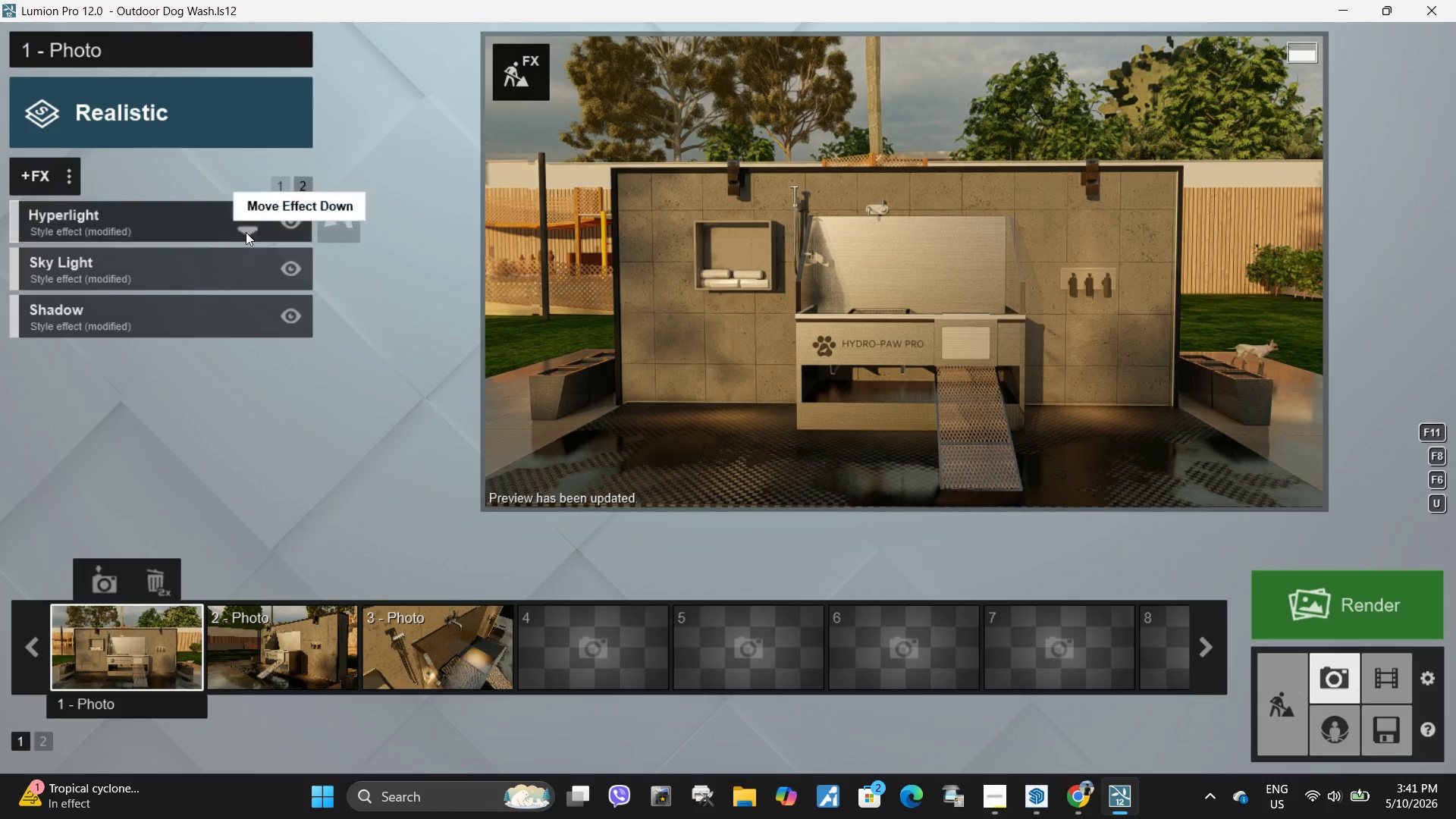 
left_click([201, 265])
 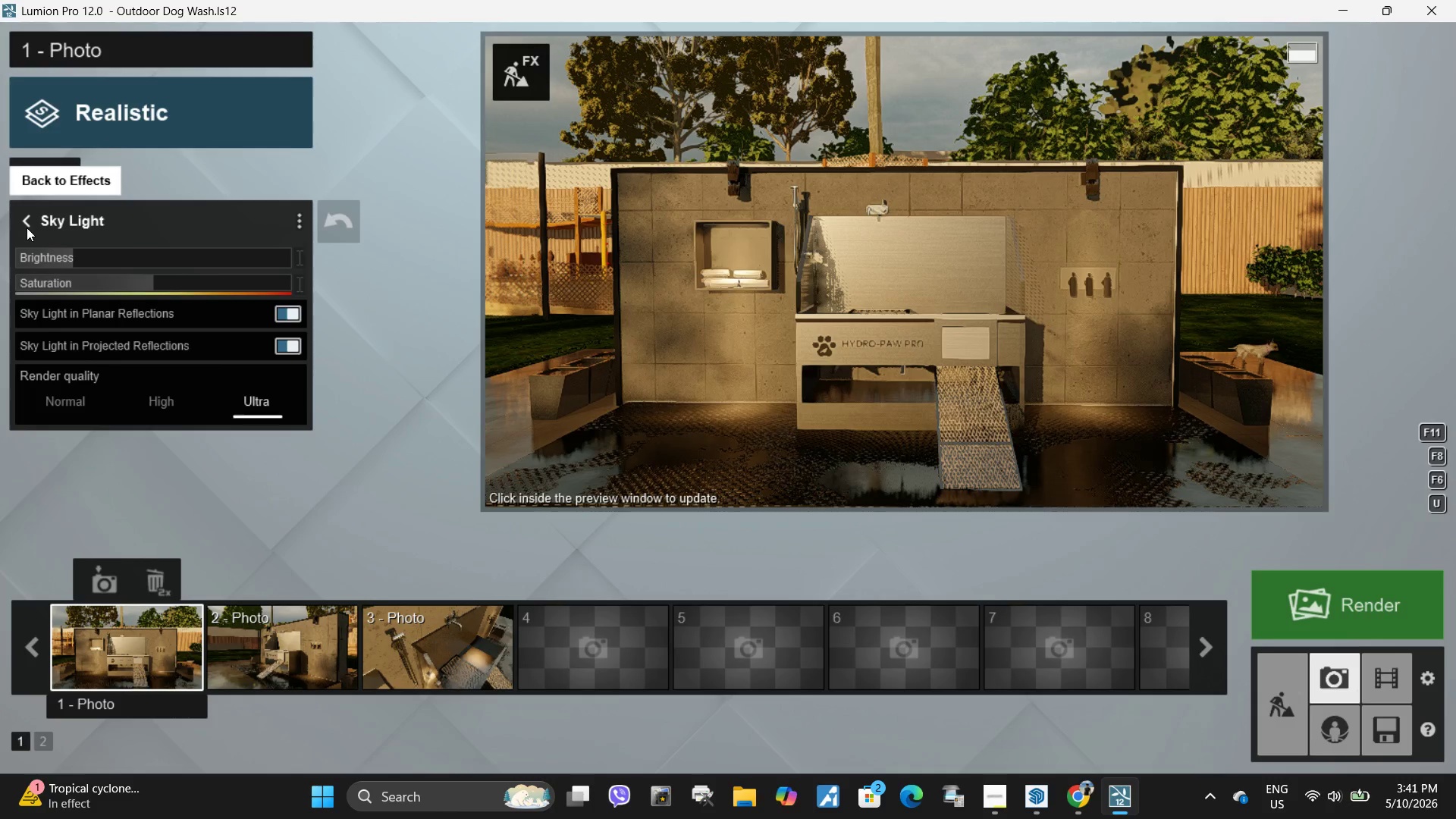 
double_click([987, 249])
 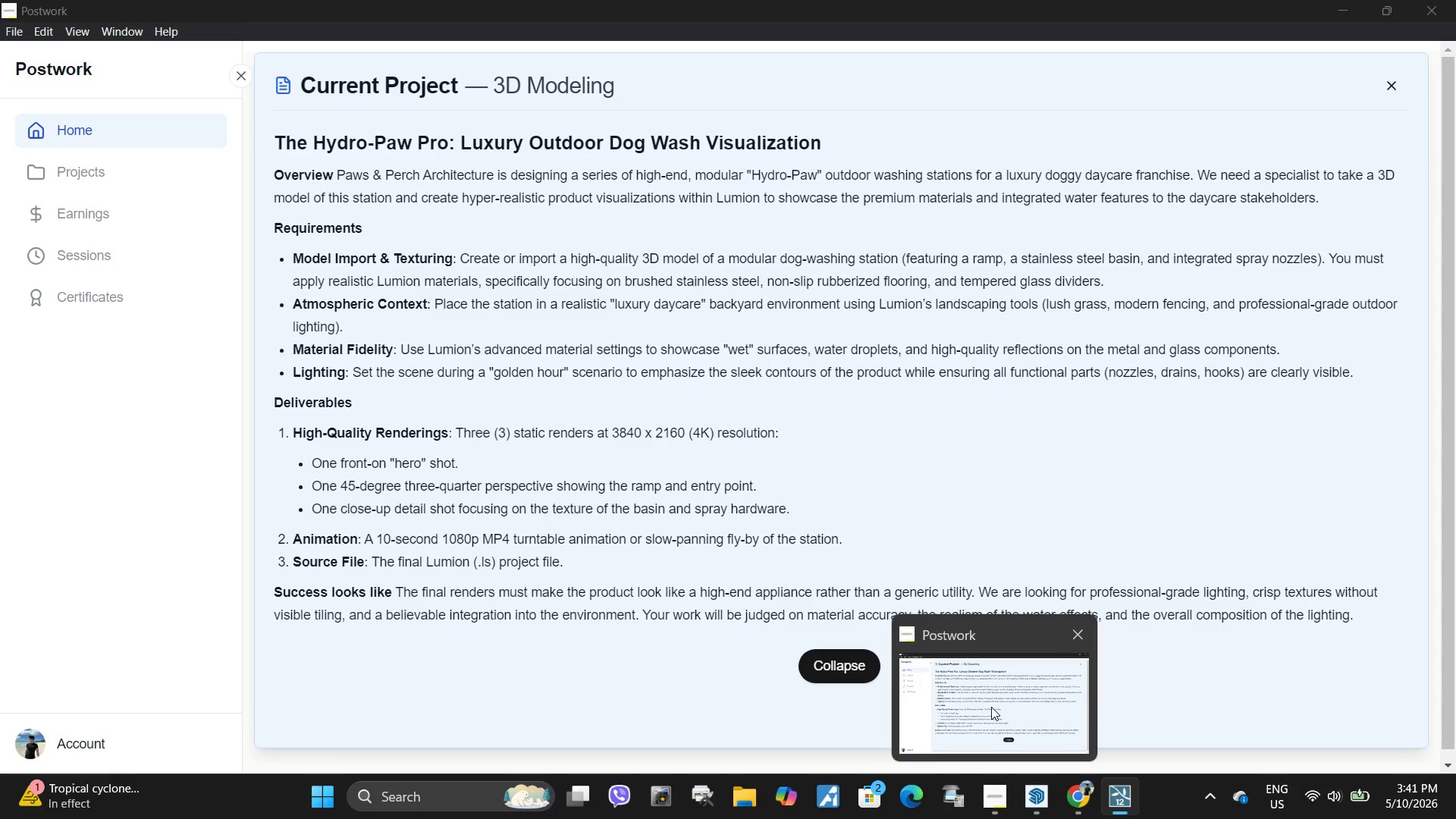 
wait(6.11)
 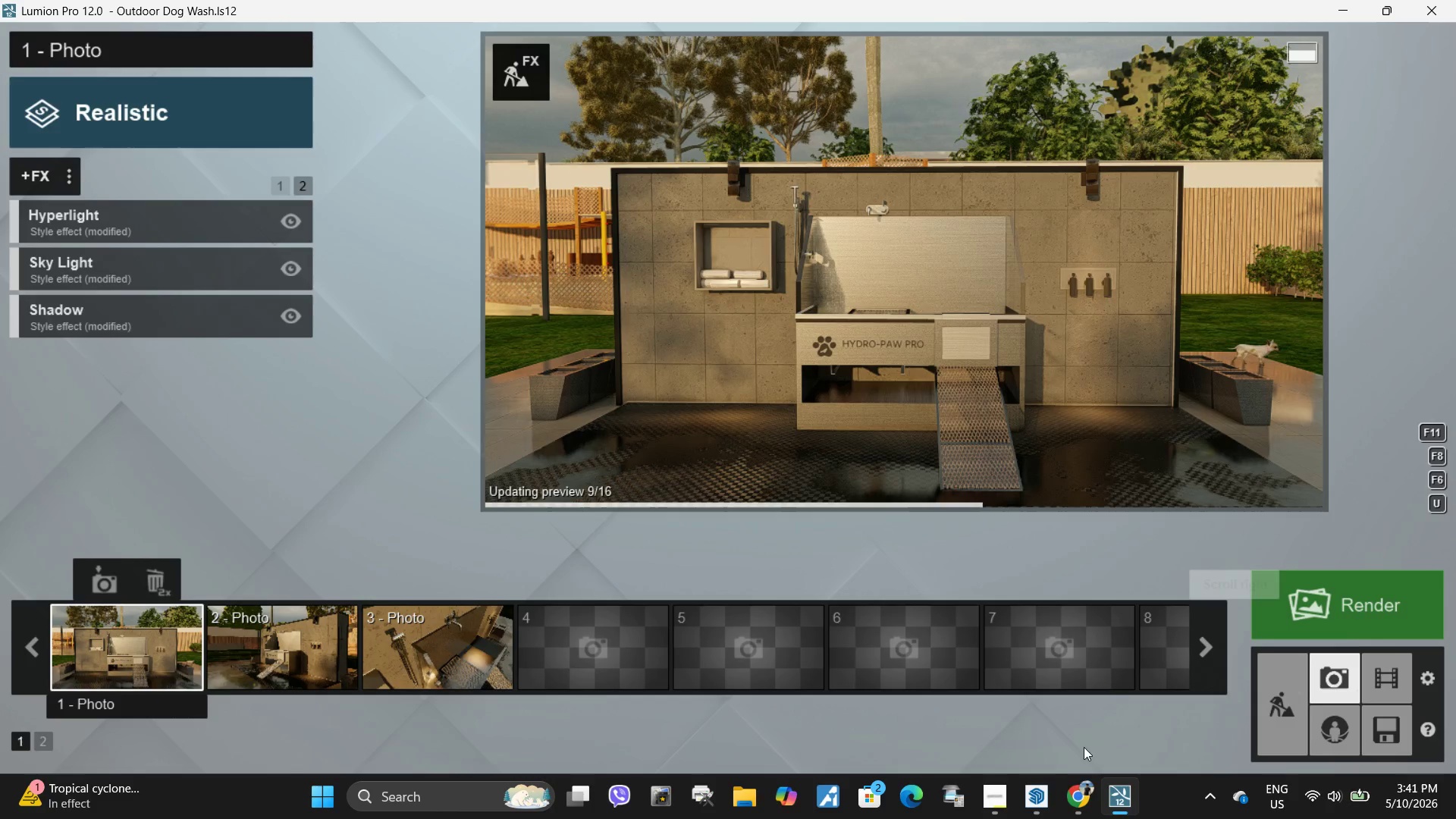 
hold_key(key=Space, duration=1.53)
 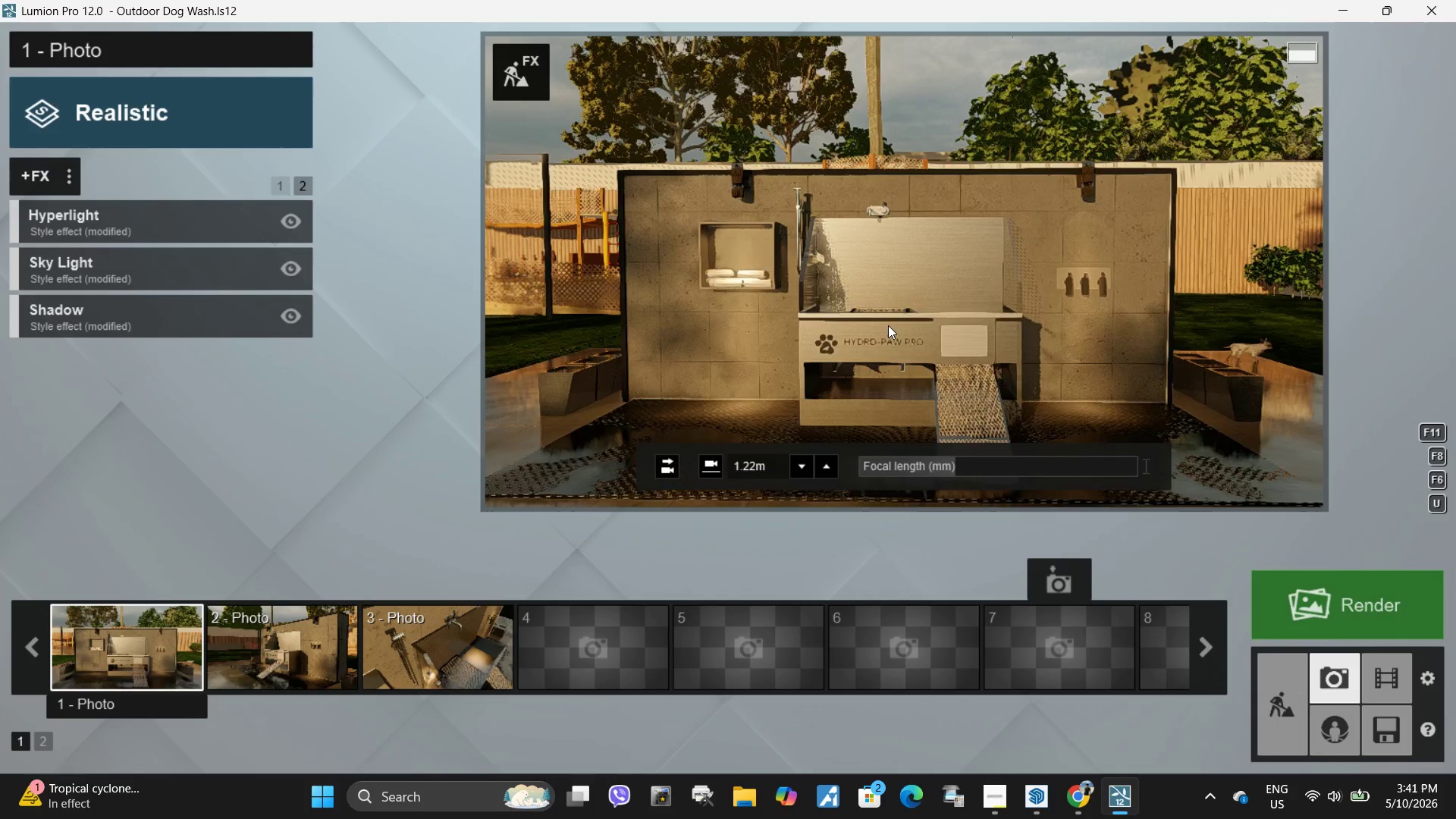 
type(ss)
 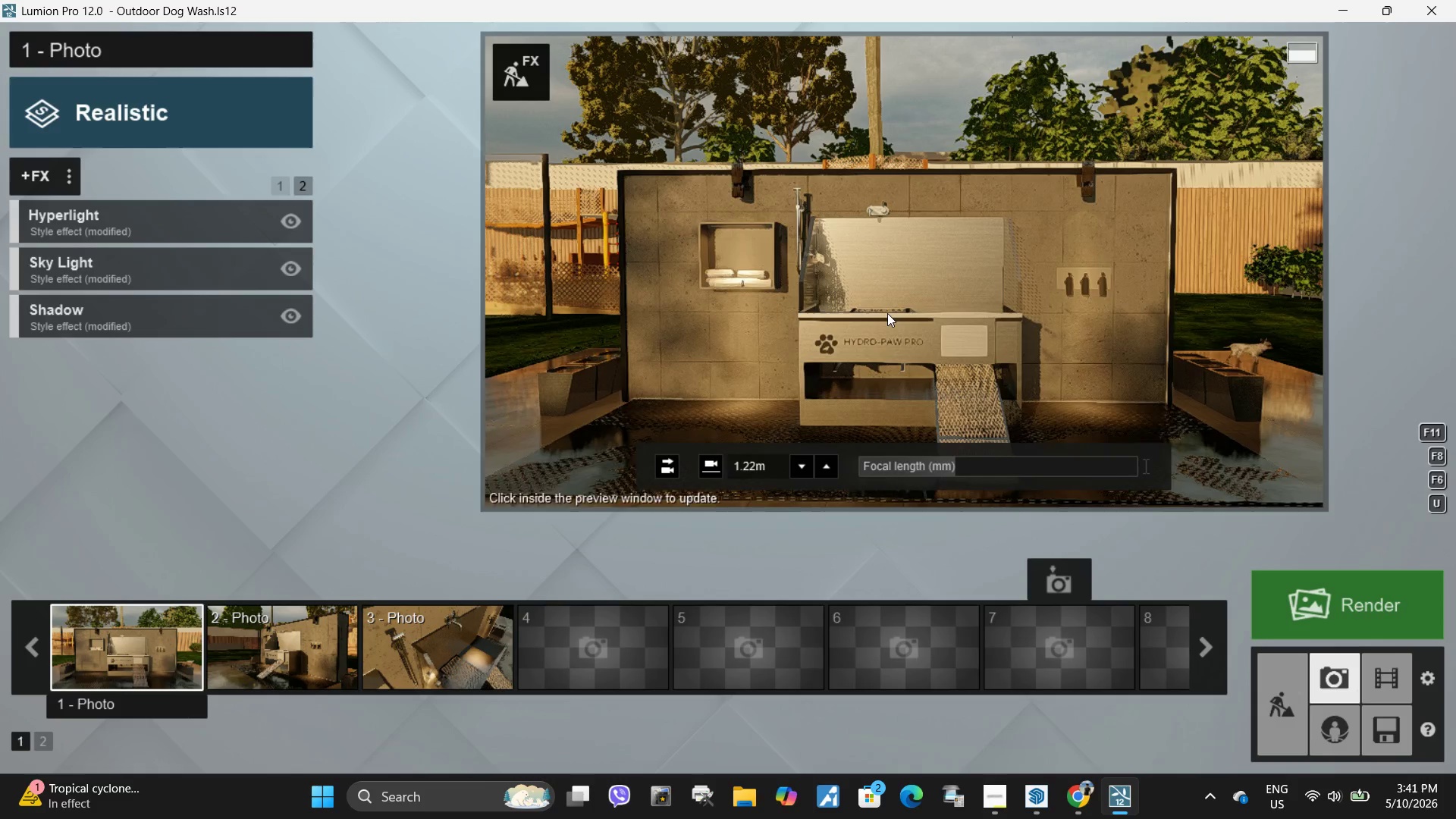 
left_click([887, 313])
 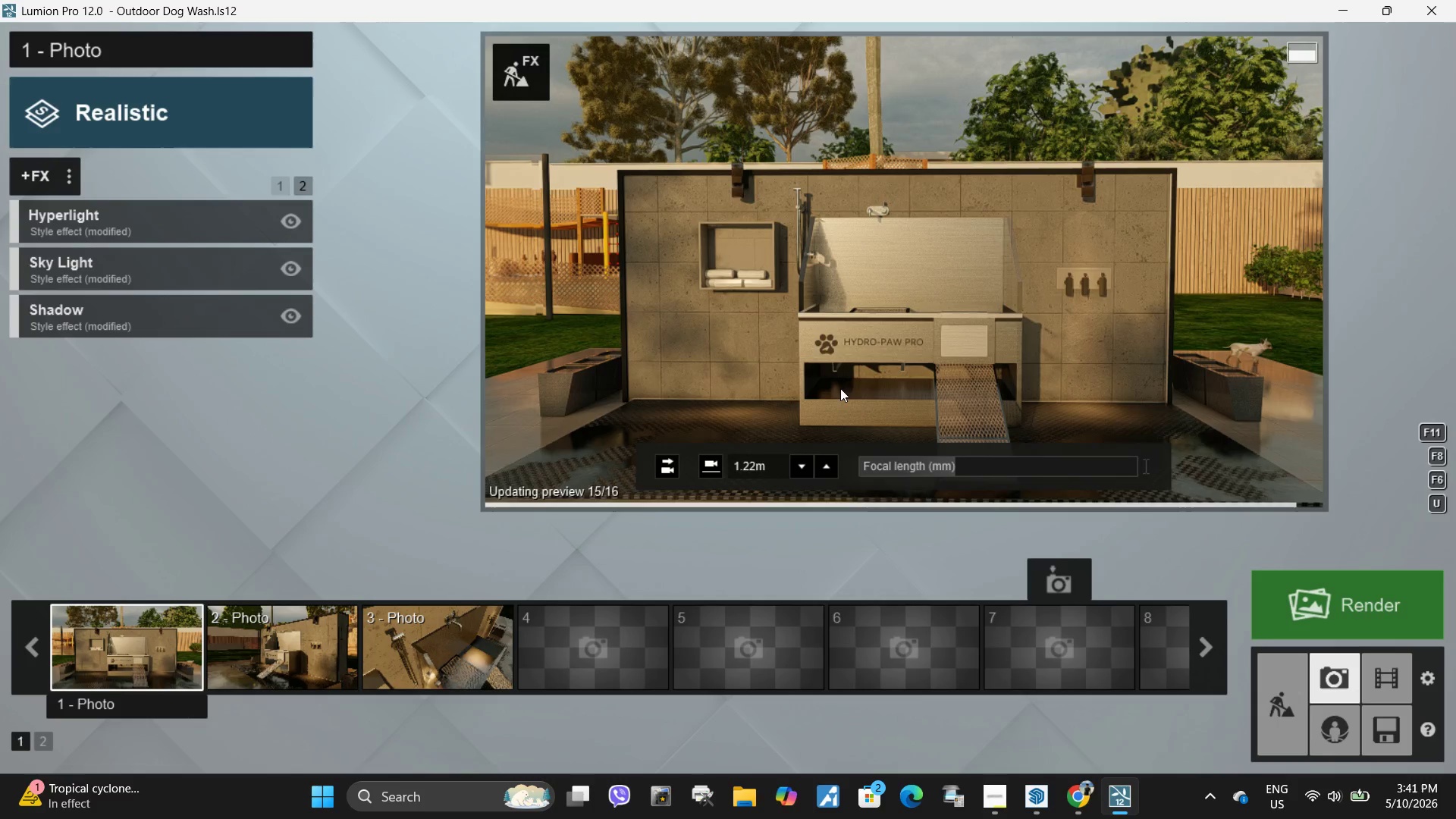 
hold_key(key=Space, duration=4.28)
 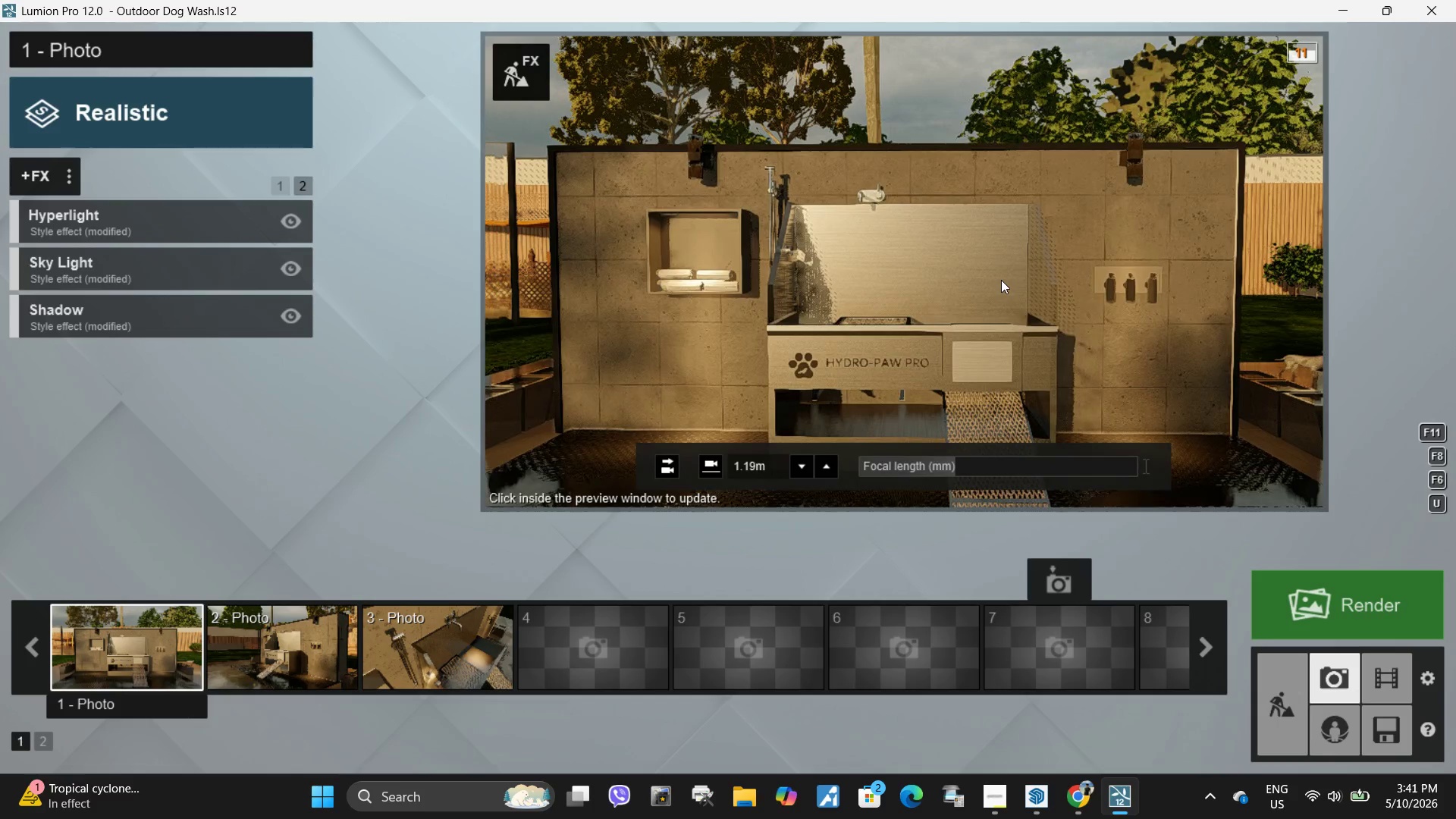 
type(wwww)
 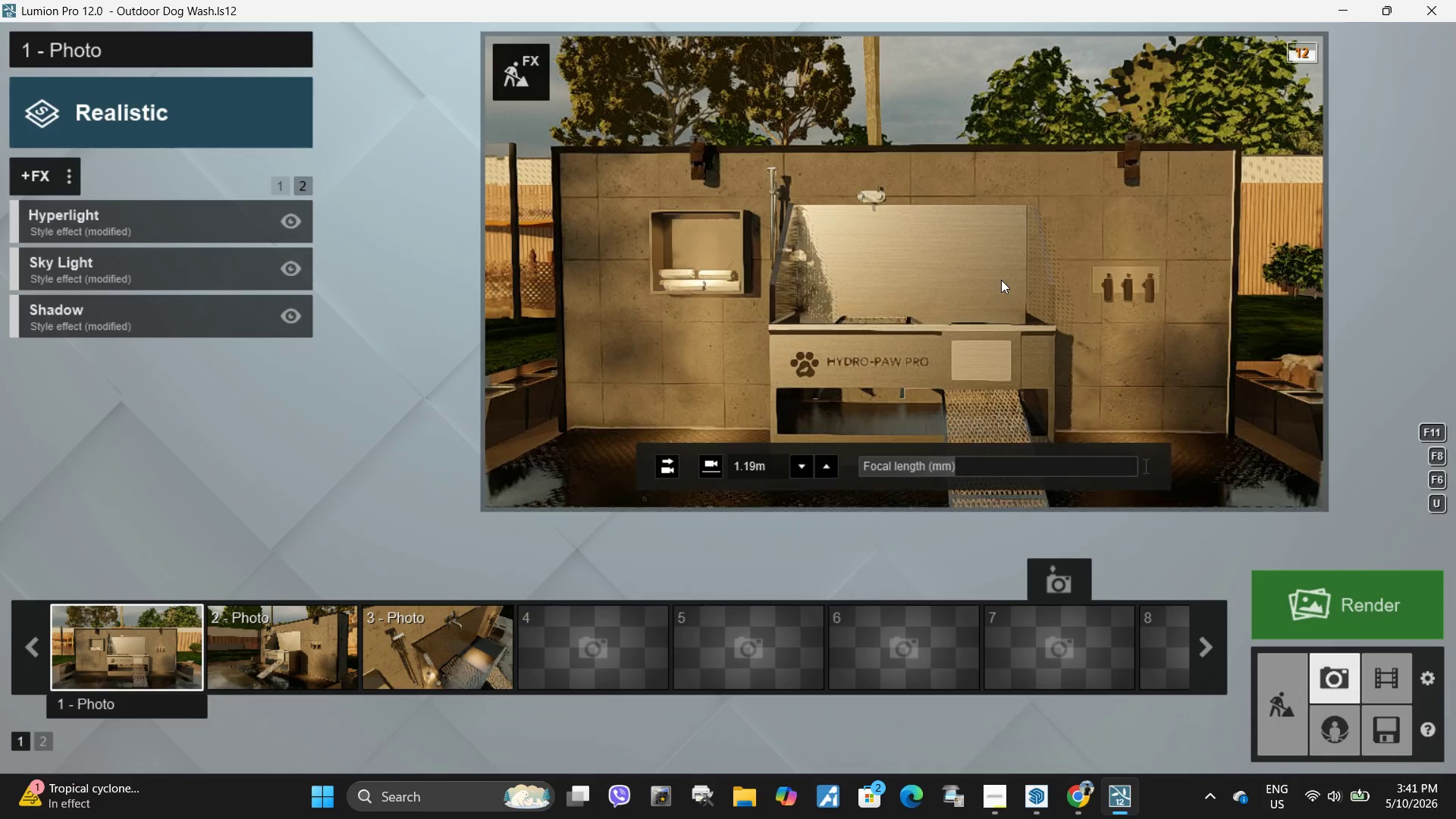 
key(W)
 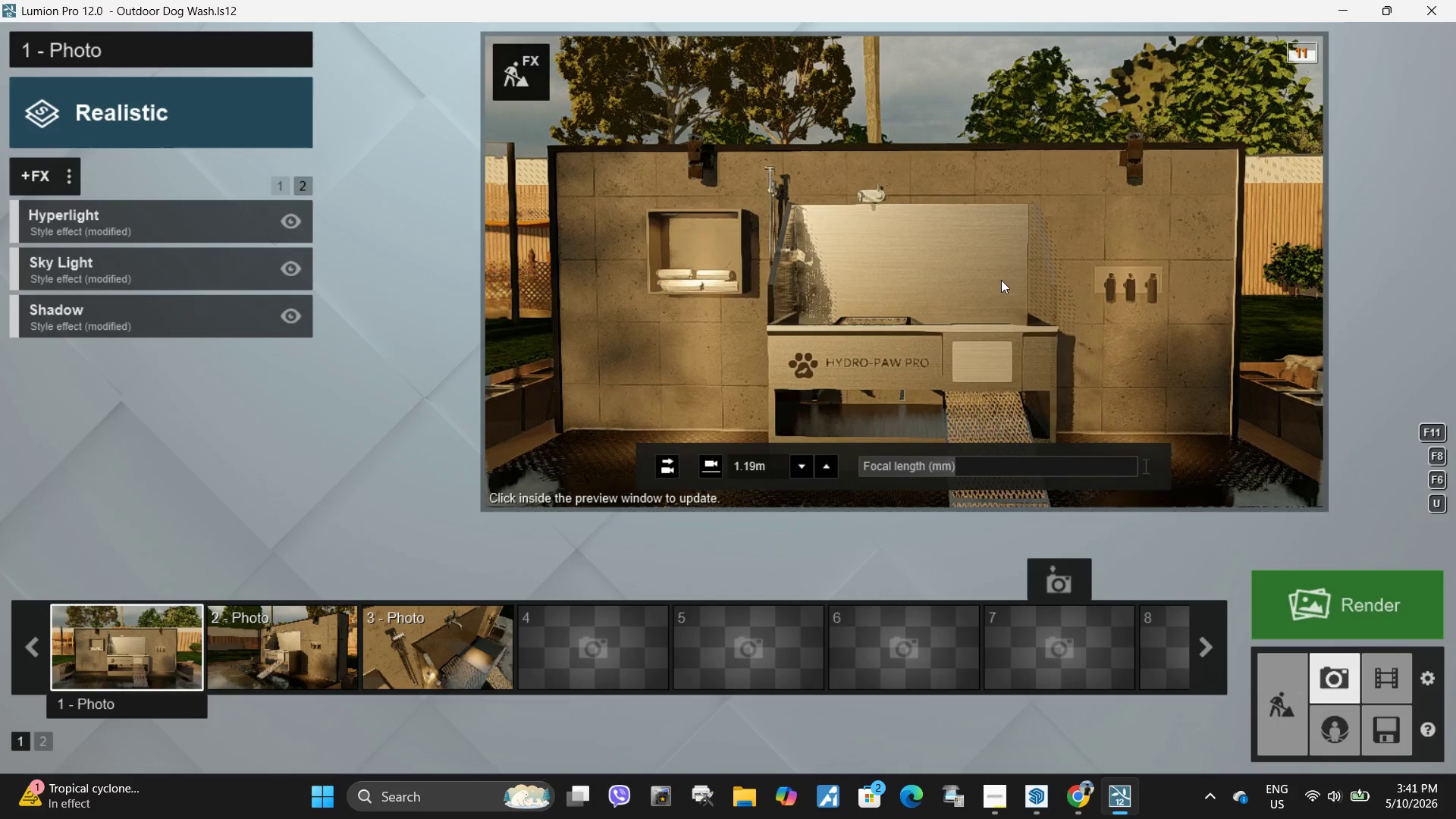 
double_click([1001, 280])
 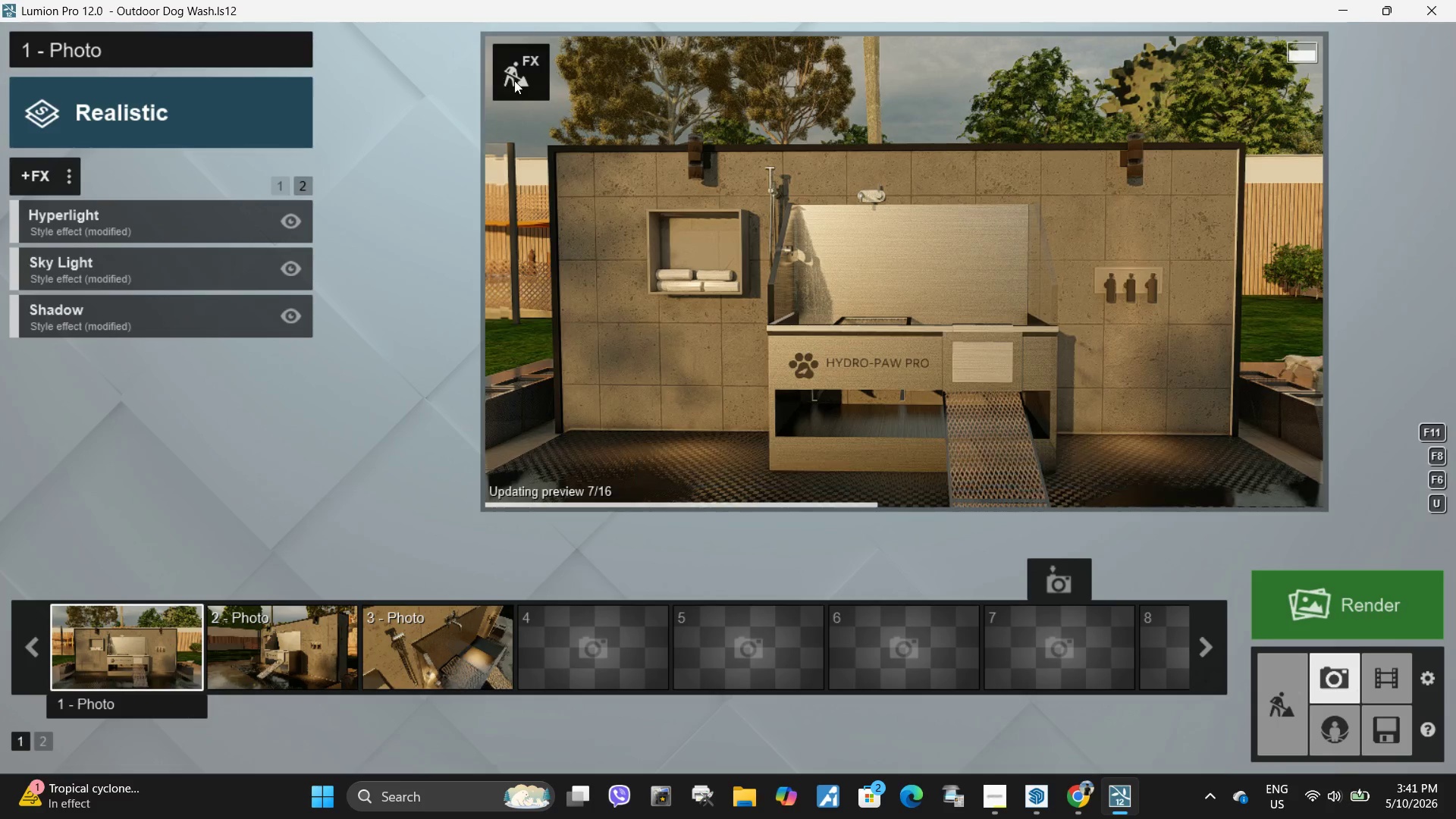 
left_click([520, 80])
 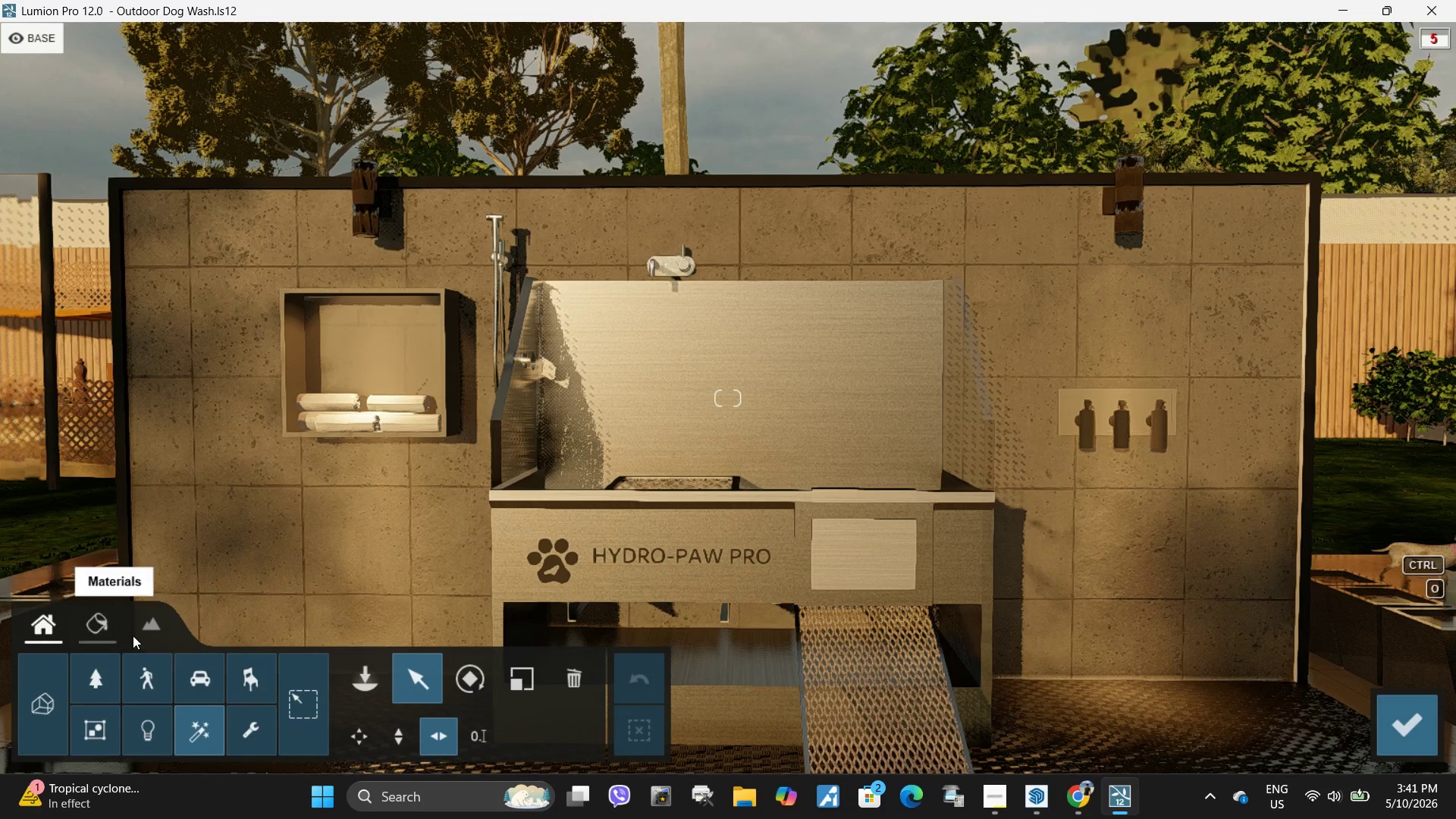 
left_click([368, 680])
 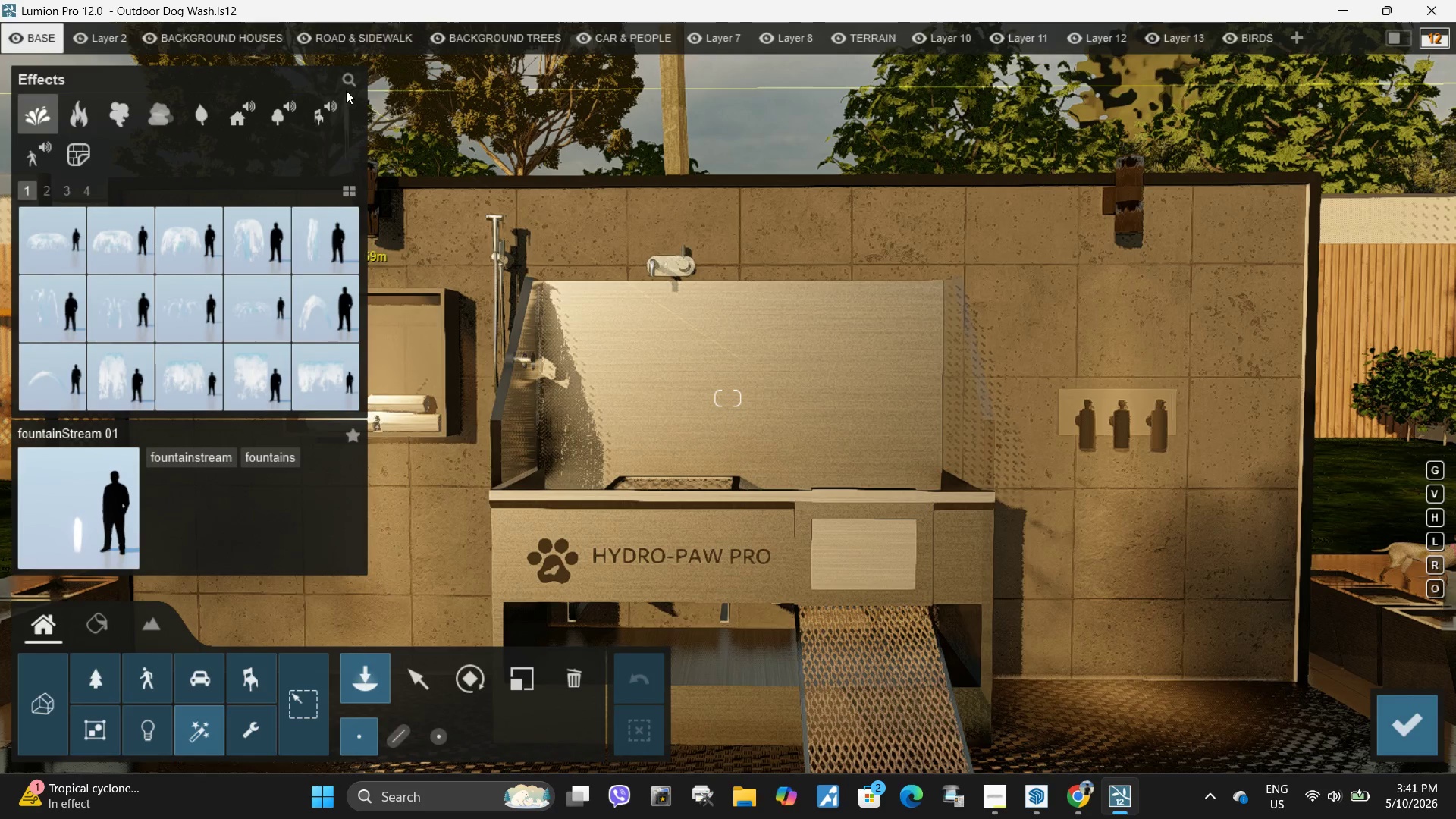 
double_click([353, 81])
 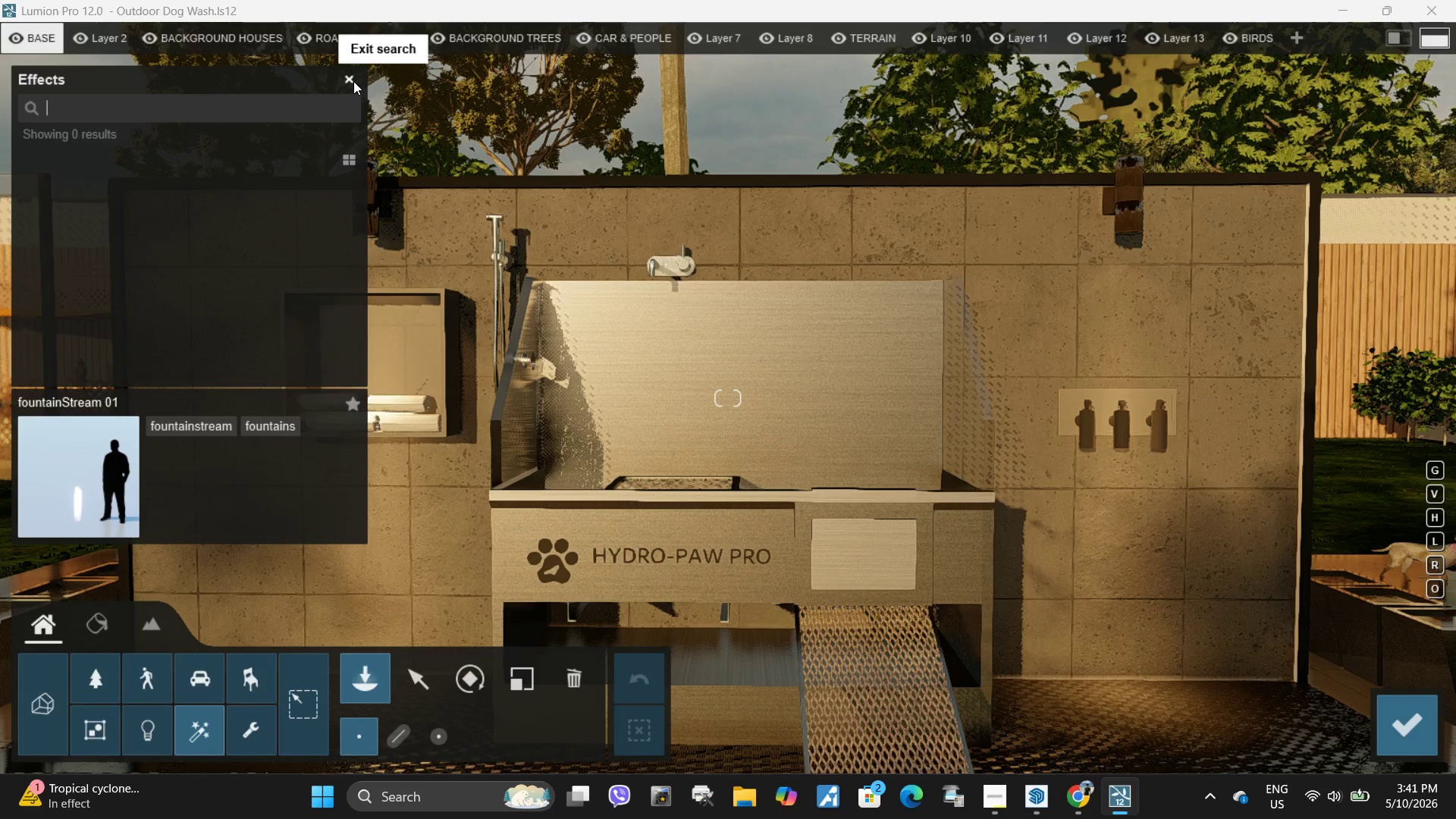 
type(plant)
 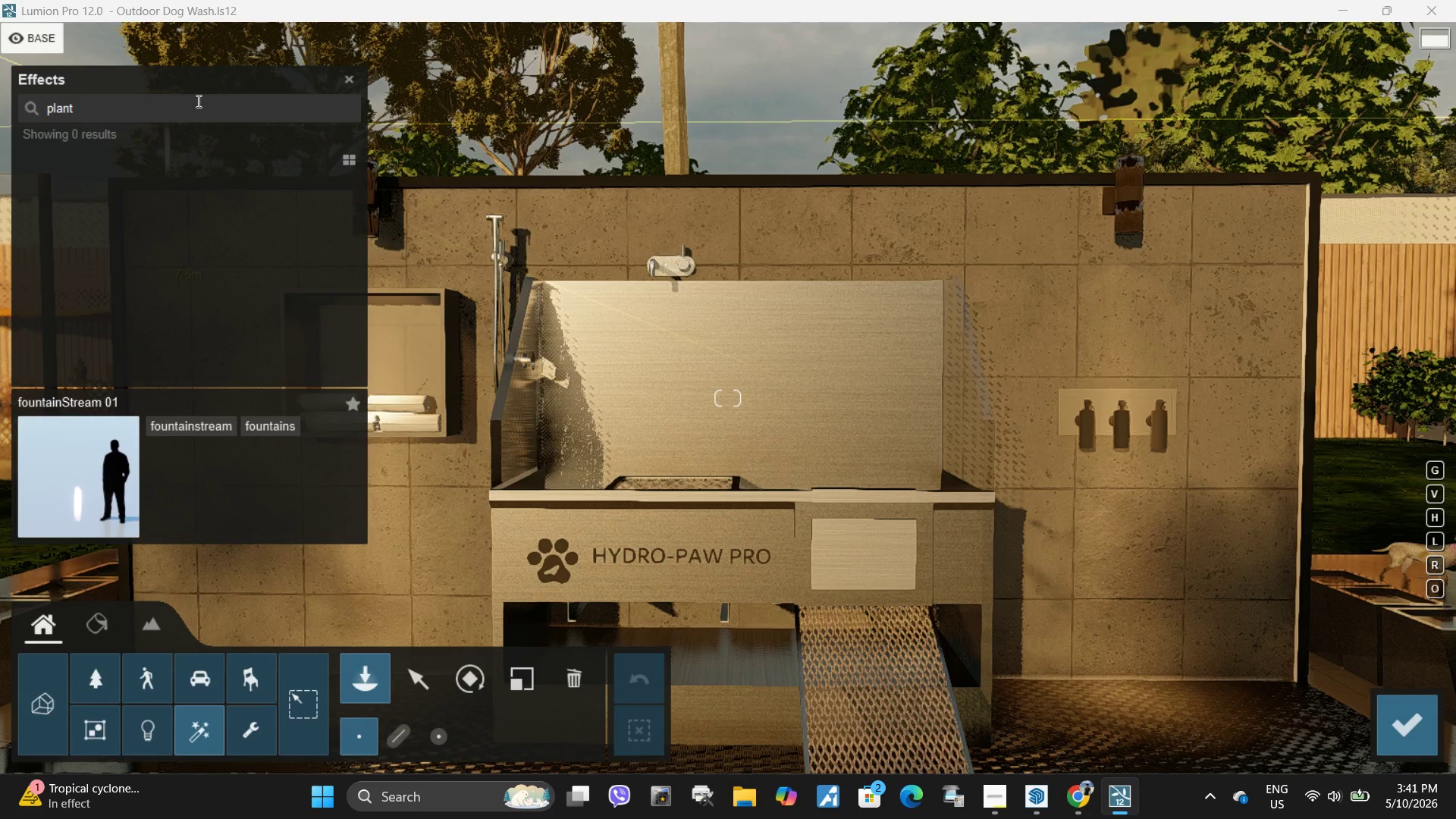 
left_click([255, 696])
 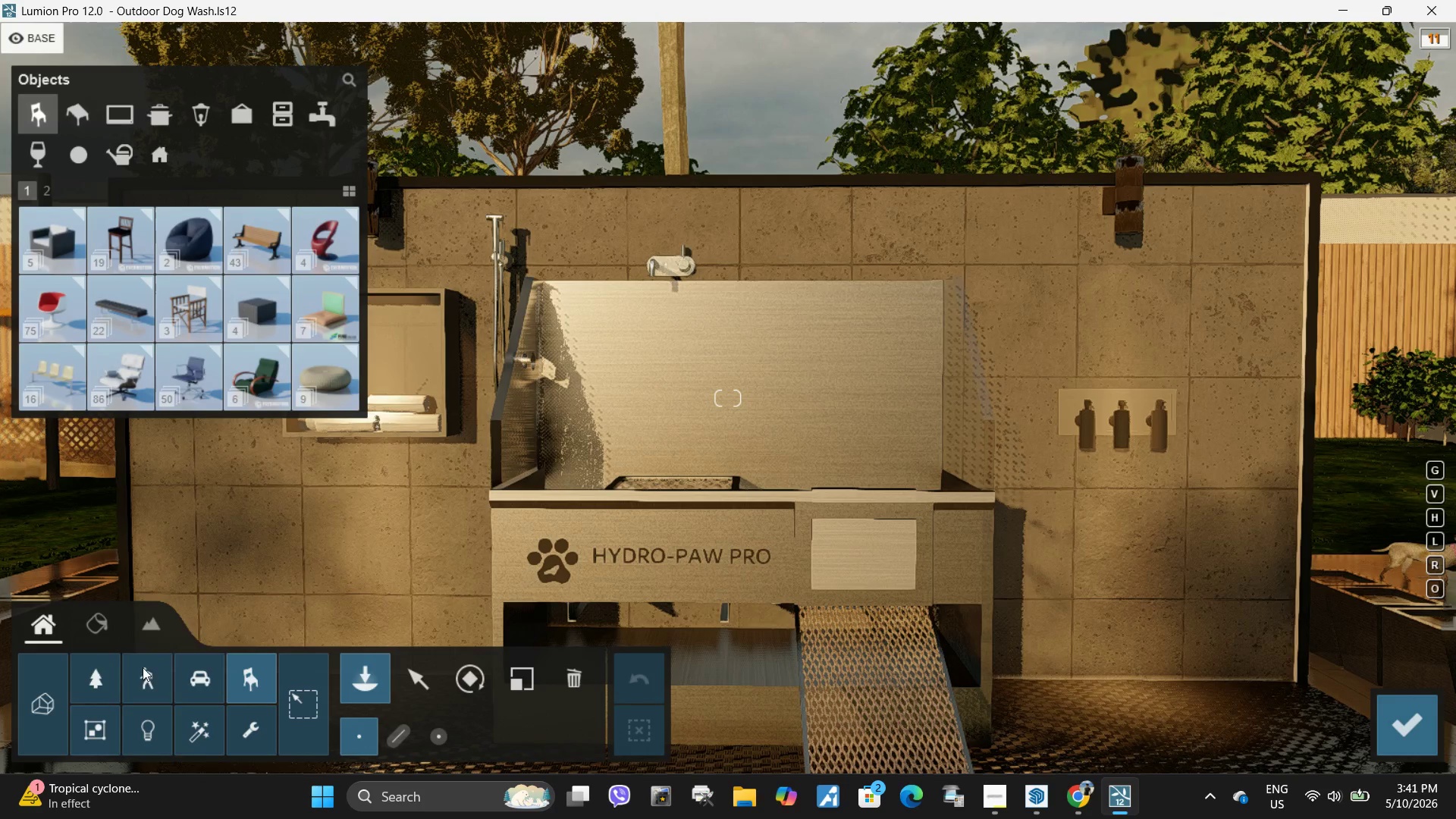 
left_click([108, 663])
 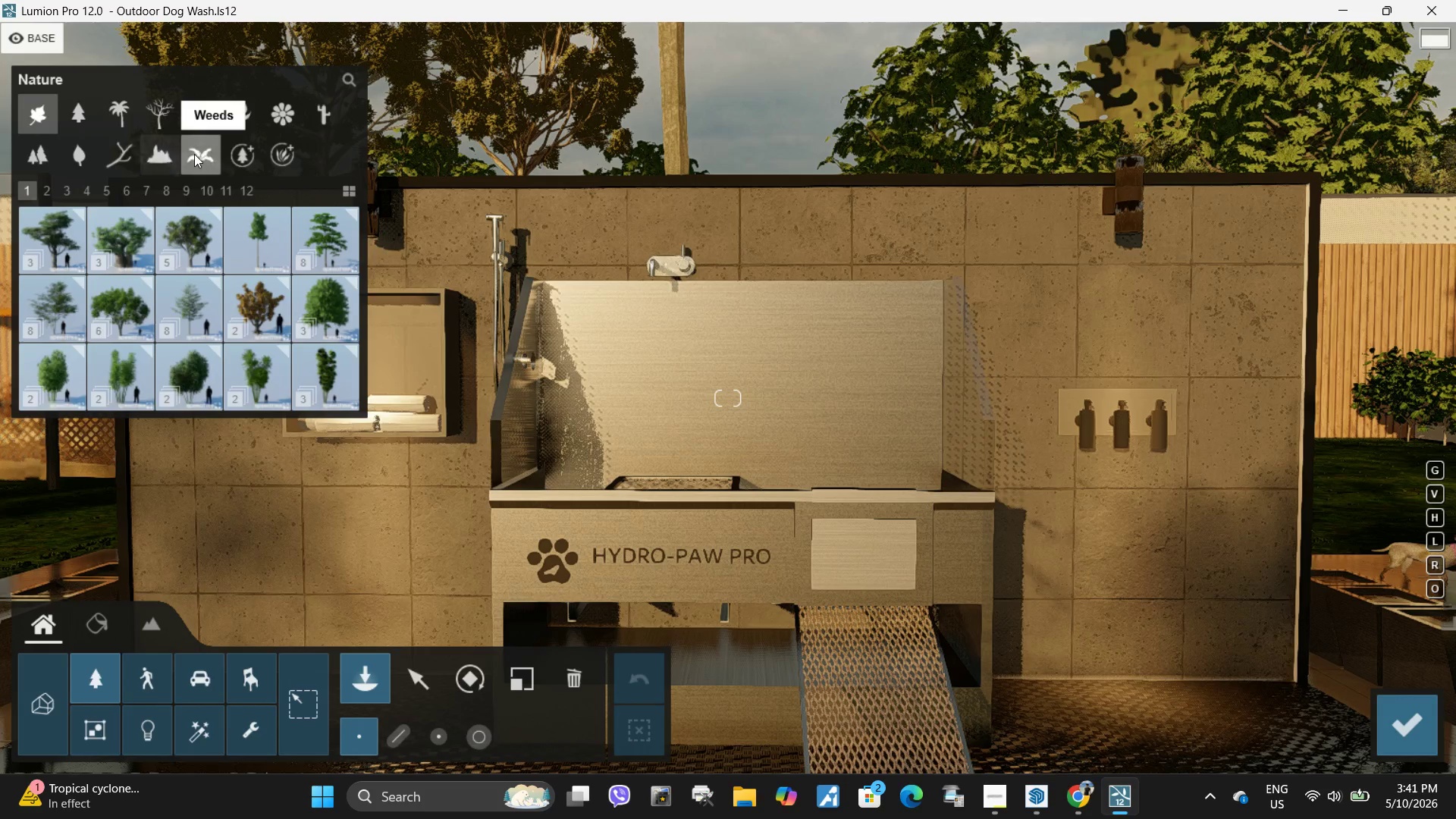 
left_click([194, 154])
 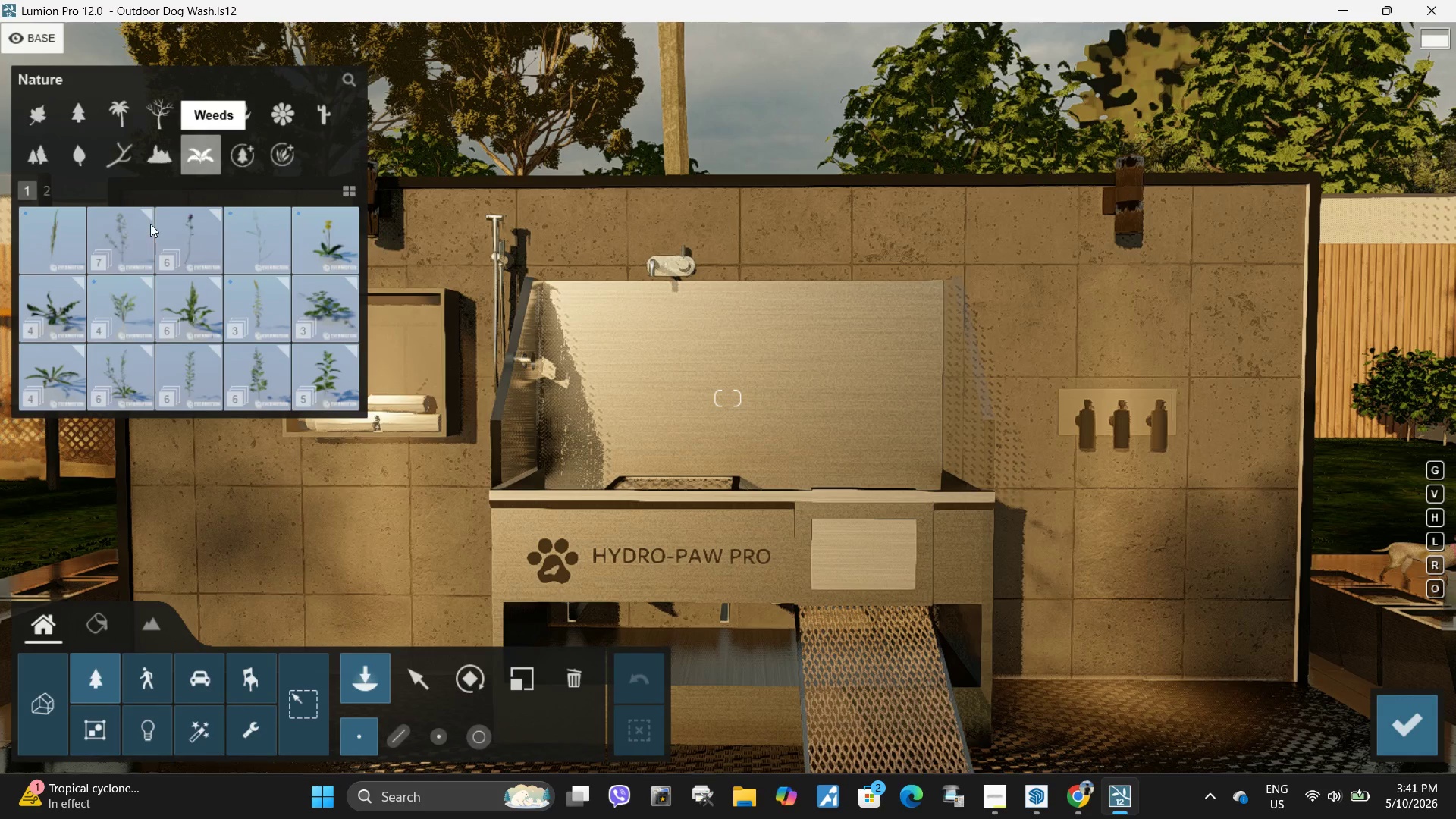 
mouse_move([198, 270])
 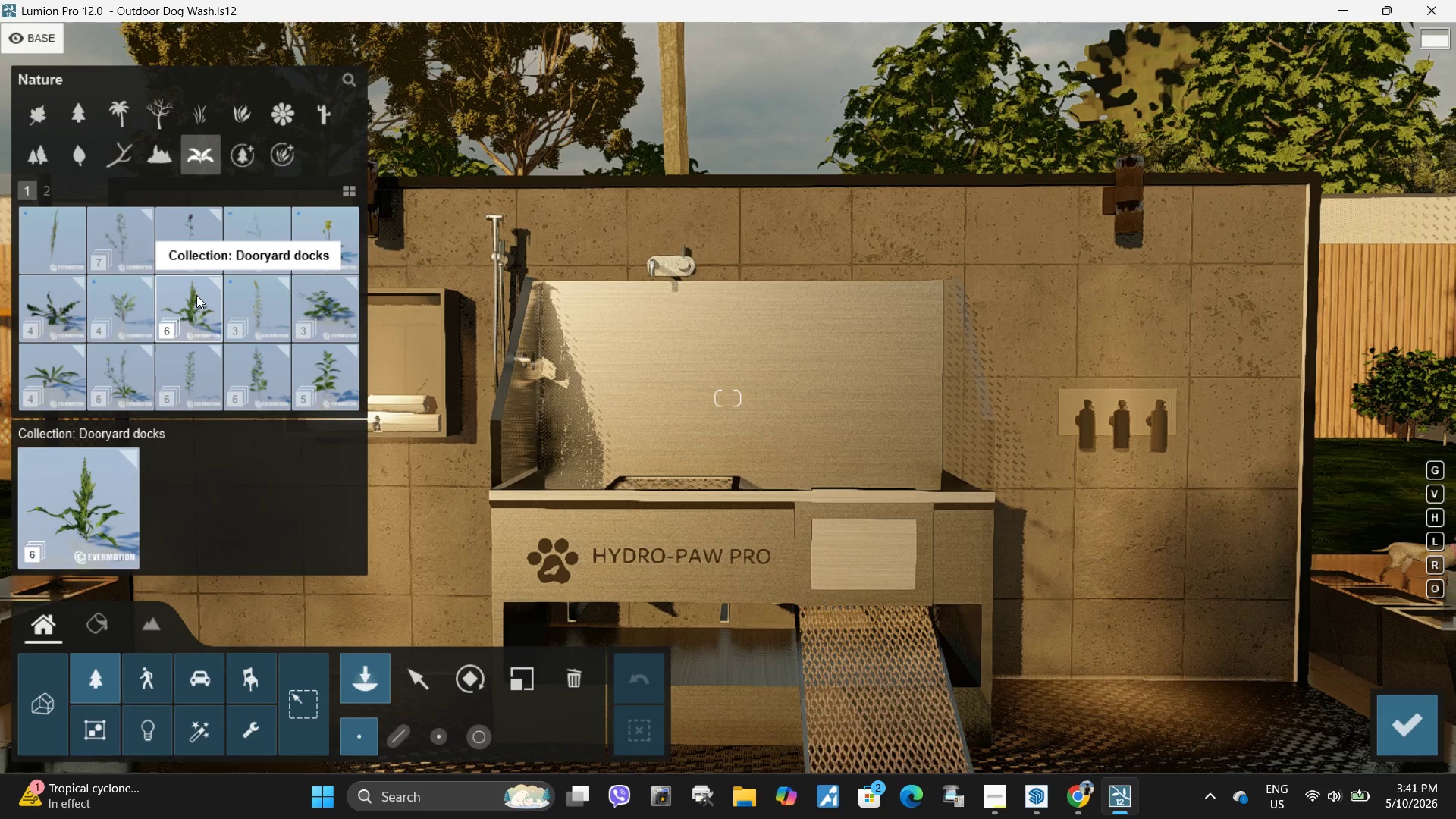 
left_click([196, 295])
 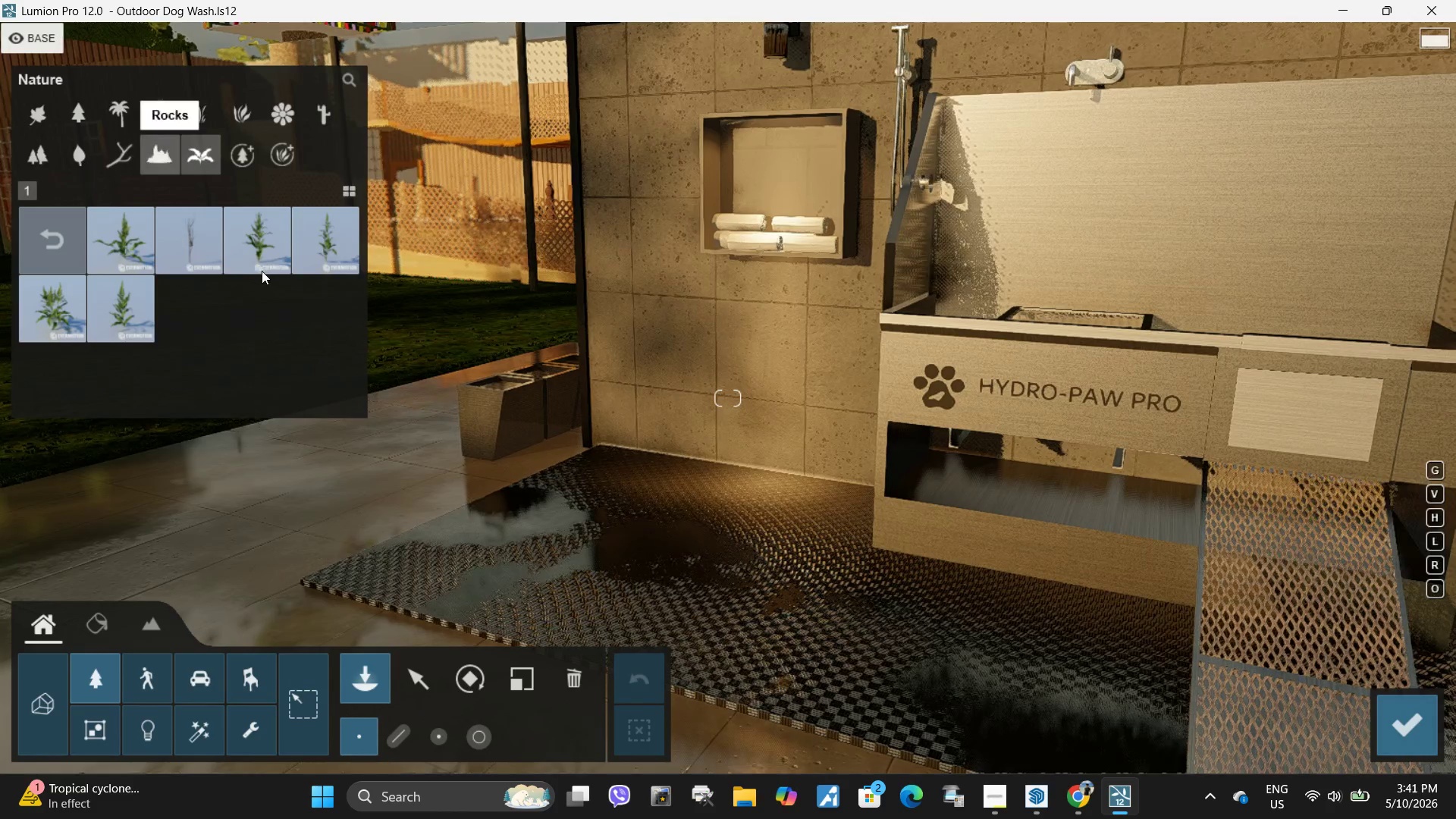 
left_click([275, 240])
 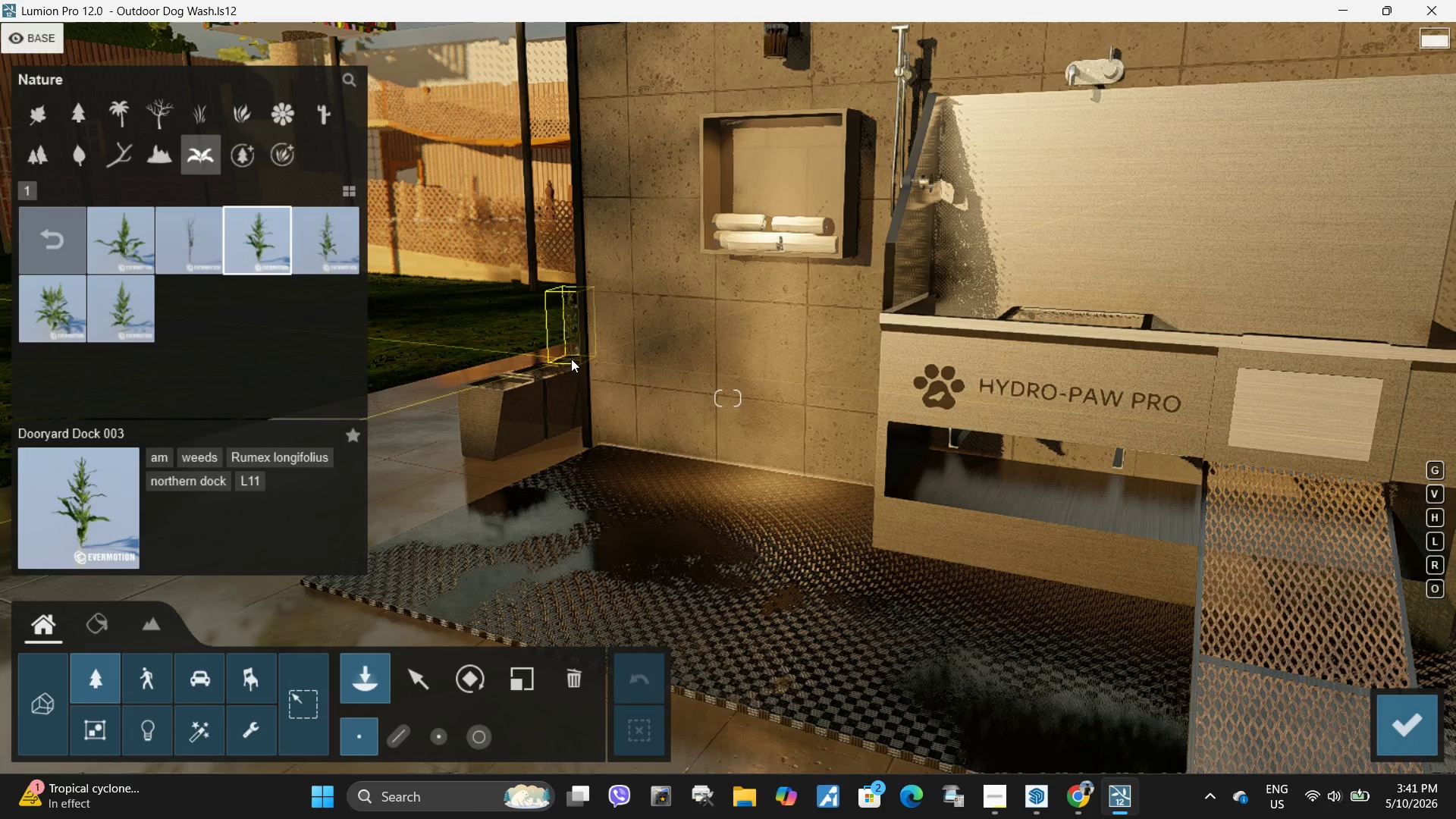 
left_click([571, 359])
 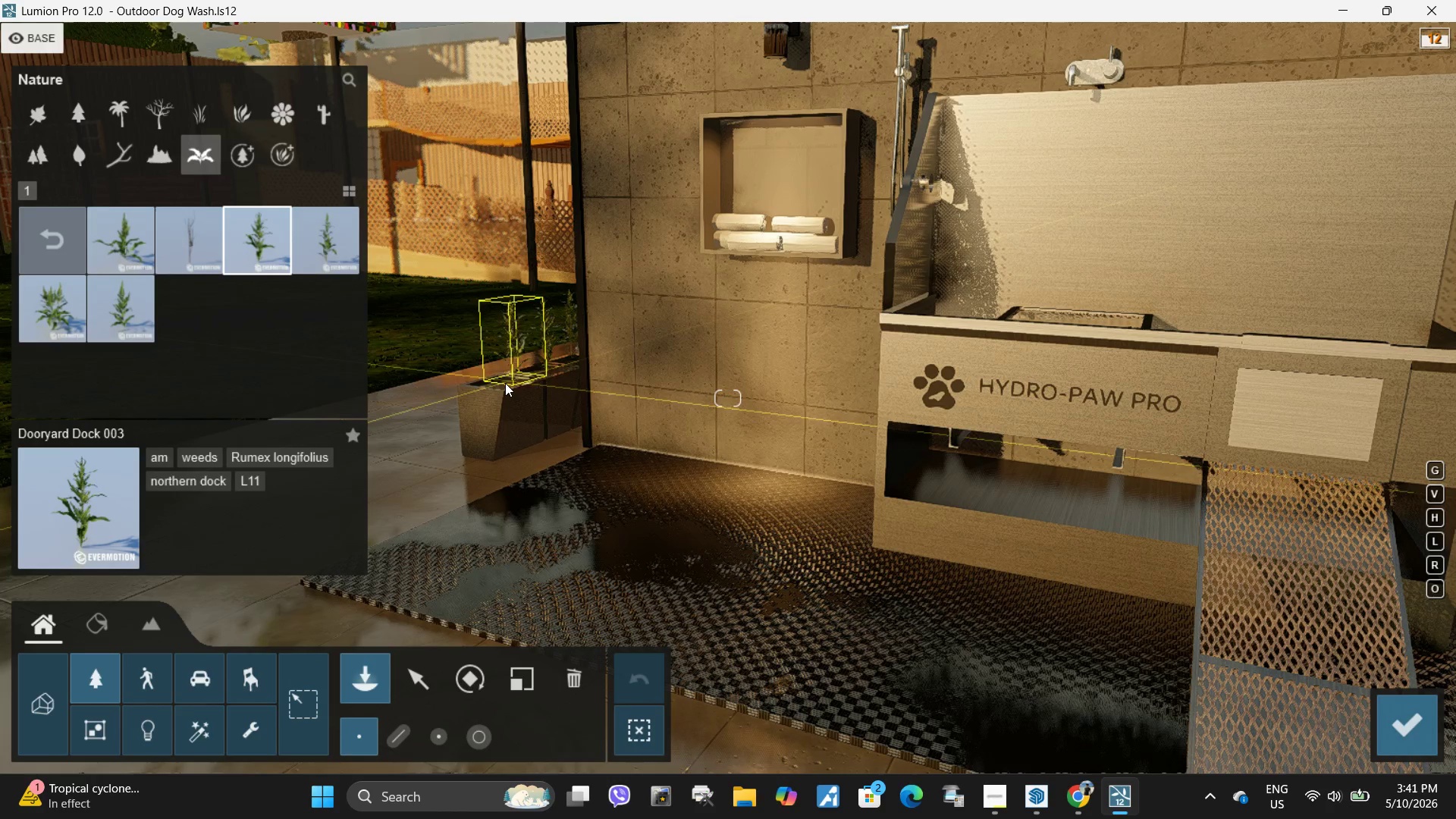 
left_click([500, 384])
 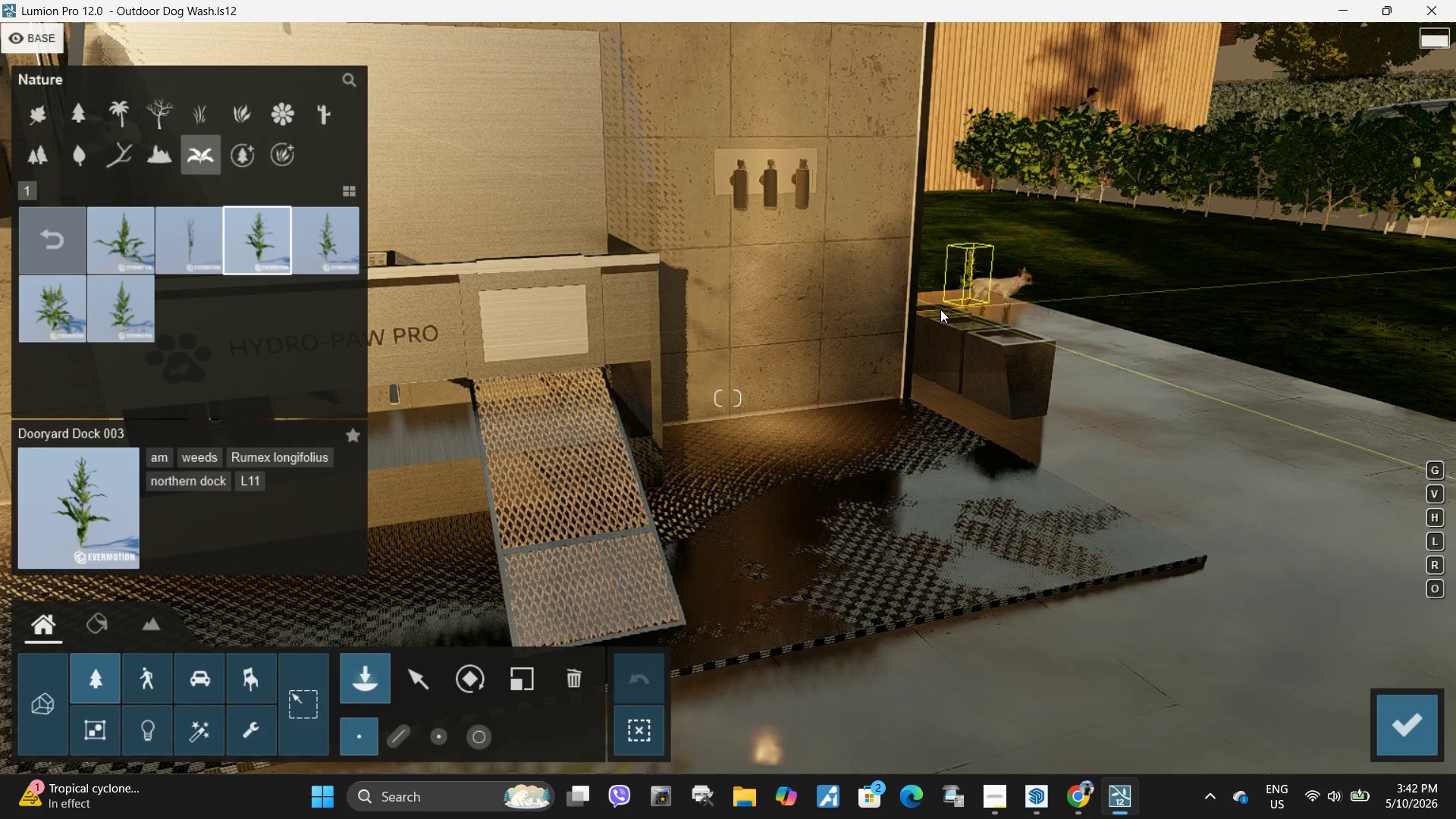 
left_click([939, 314])
 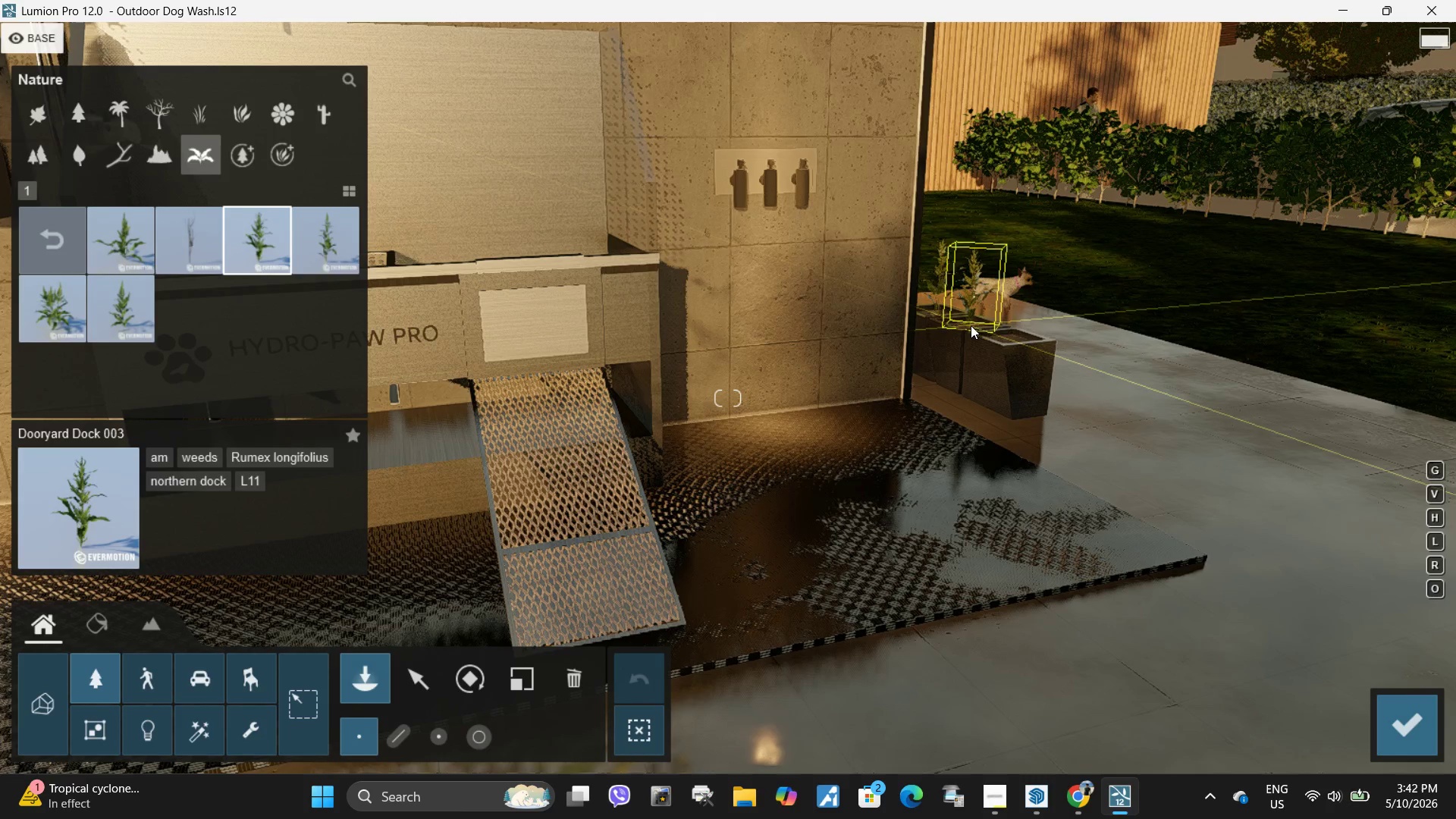 
left_click([972, 325])
 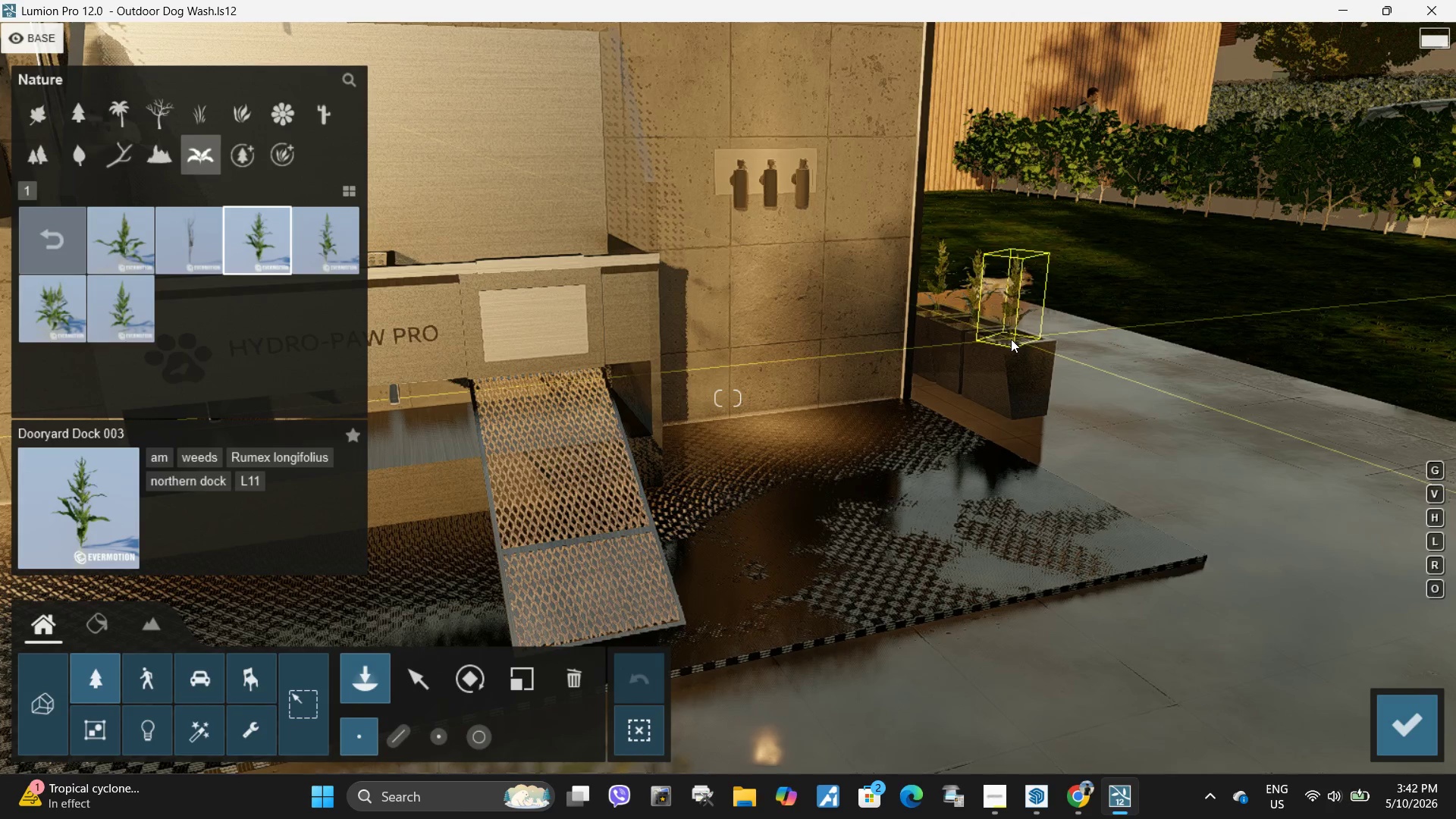 
left_click([1012, 340])
 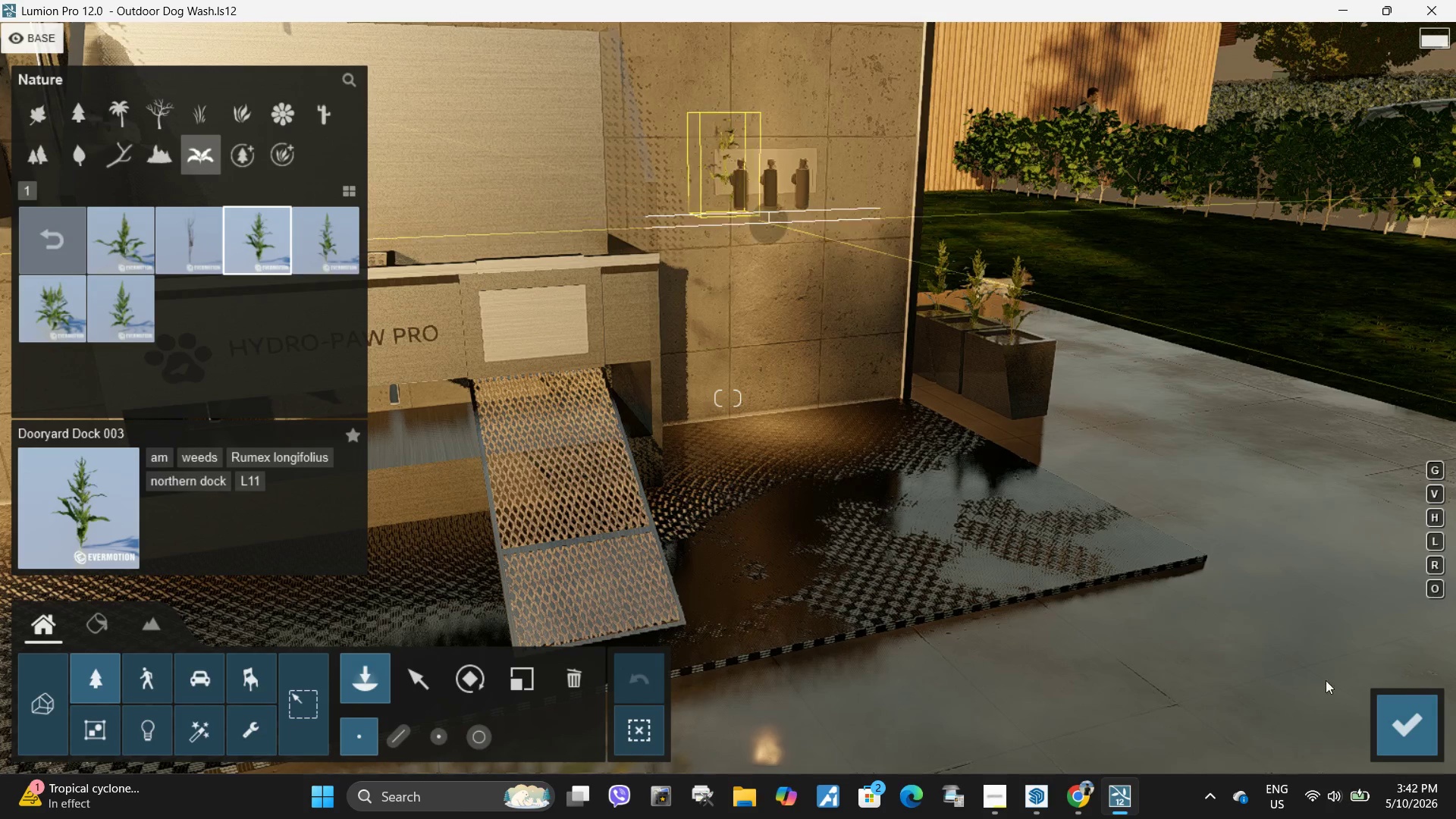 
left_click([1410, 727])
 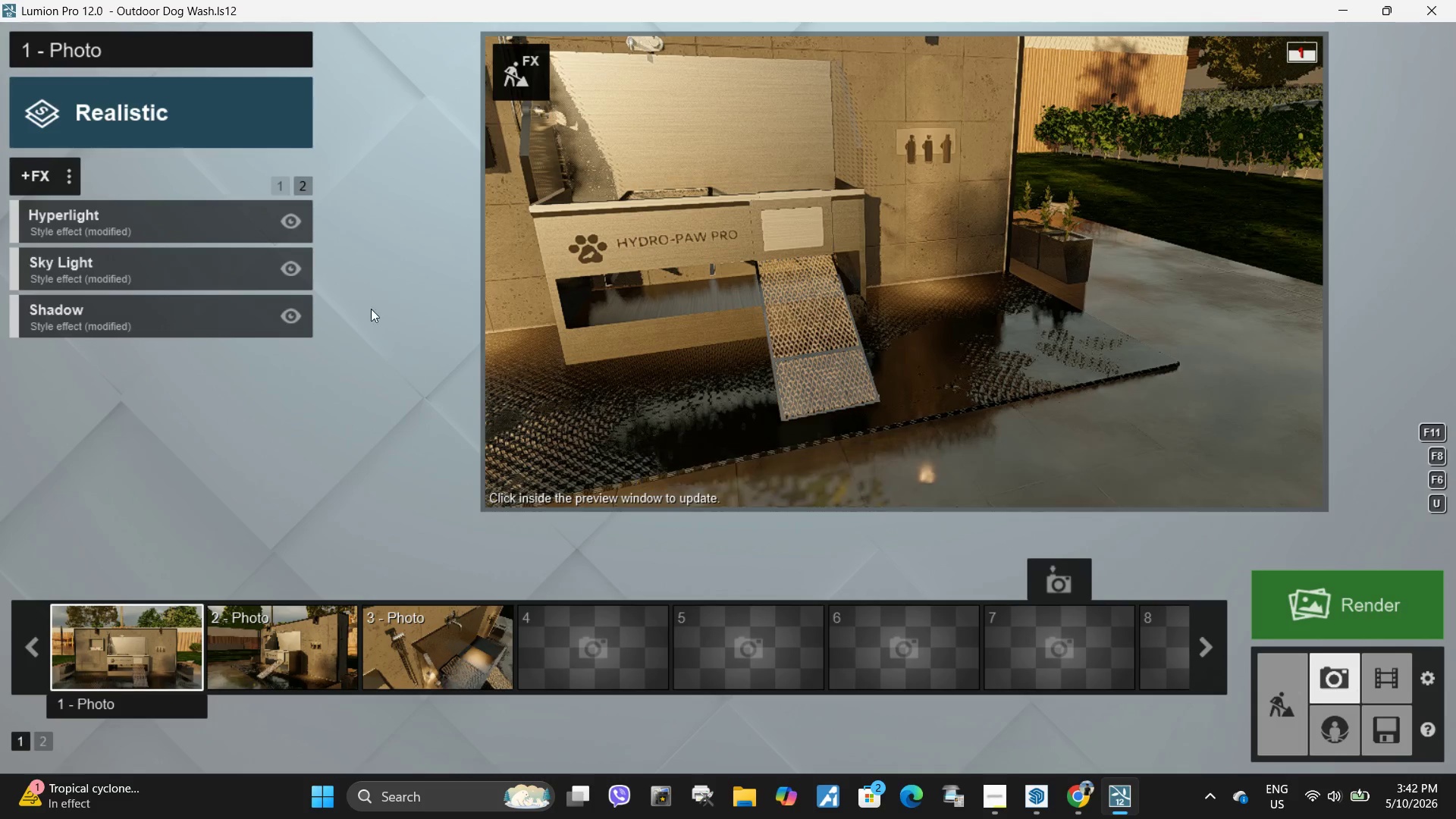 
left_click([529, 92])
 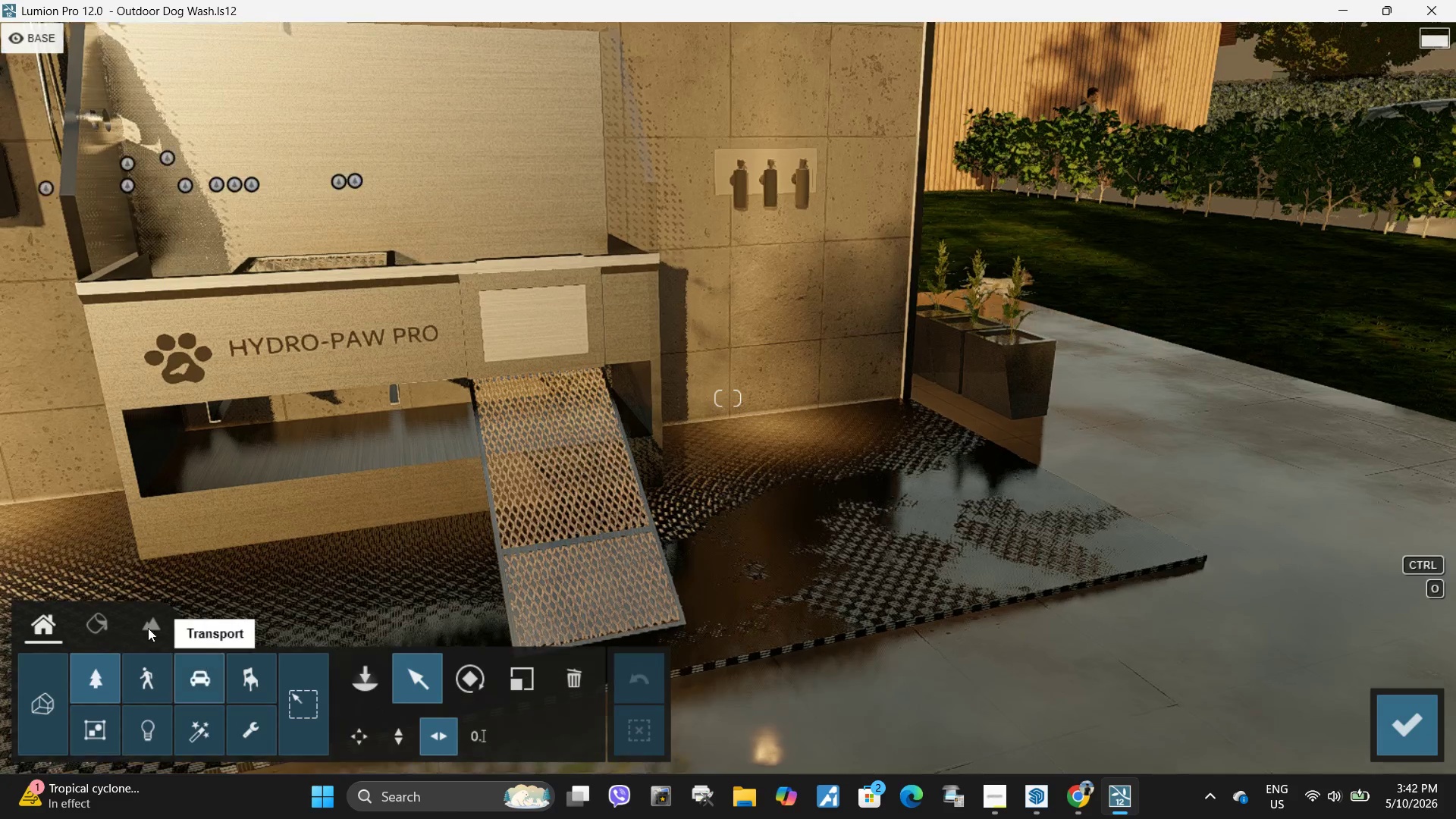 
left_click([107, 646])
 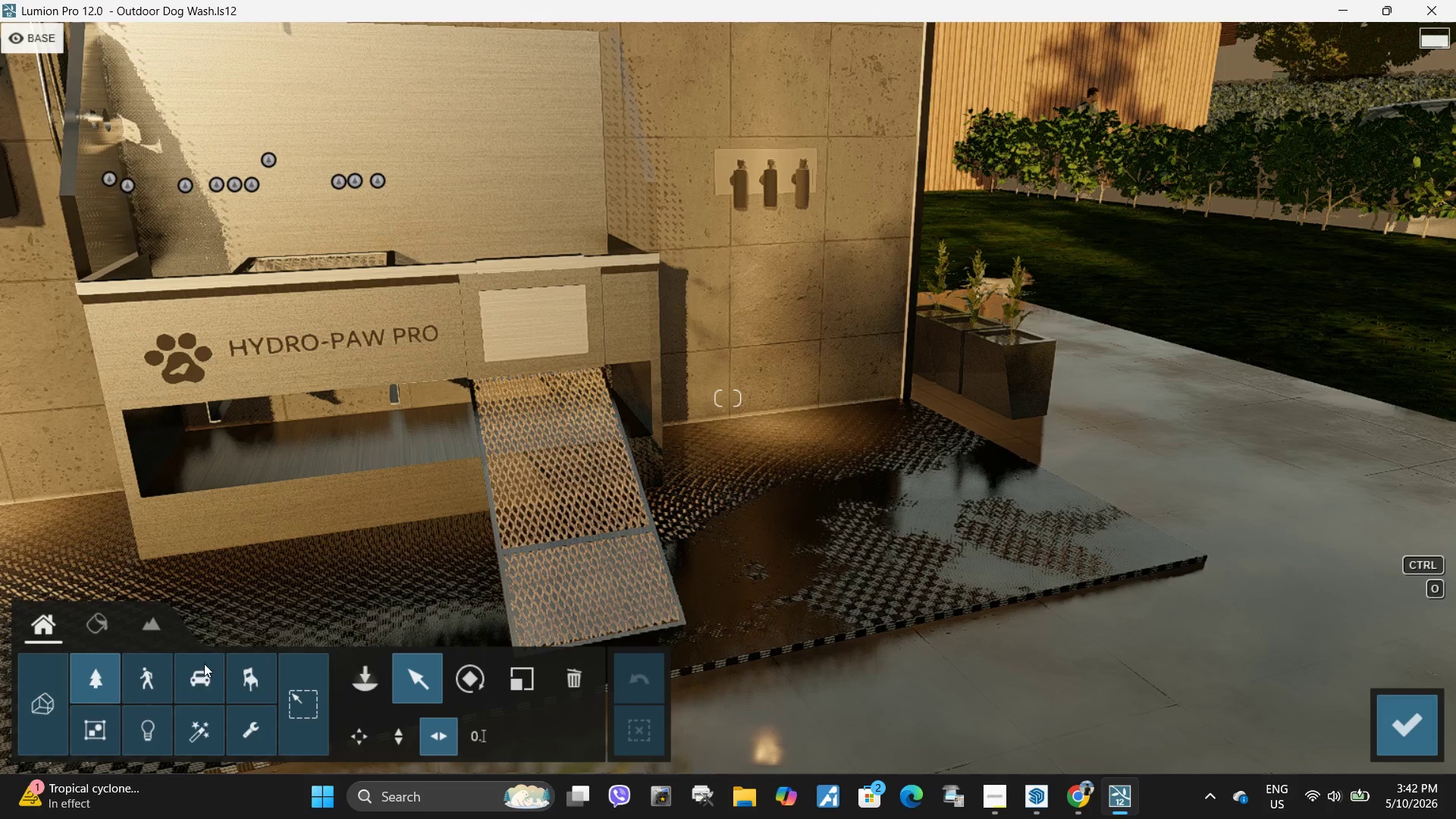 
left_click([105, 634])
 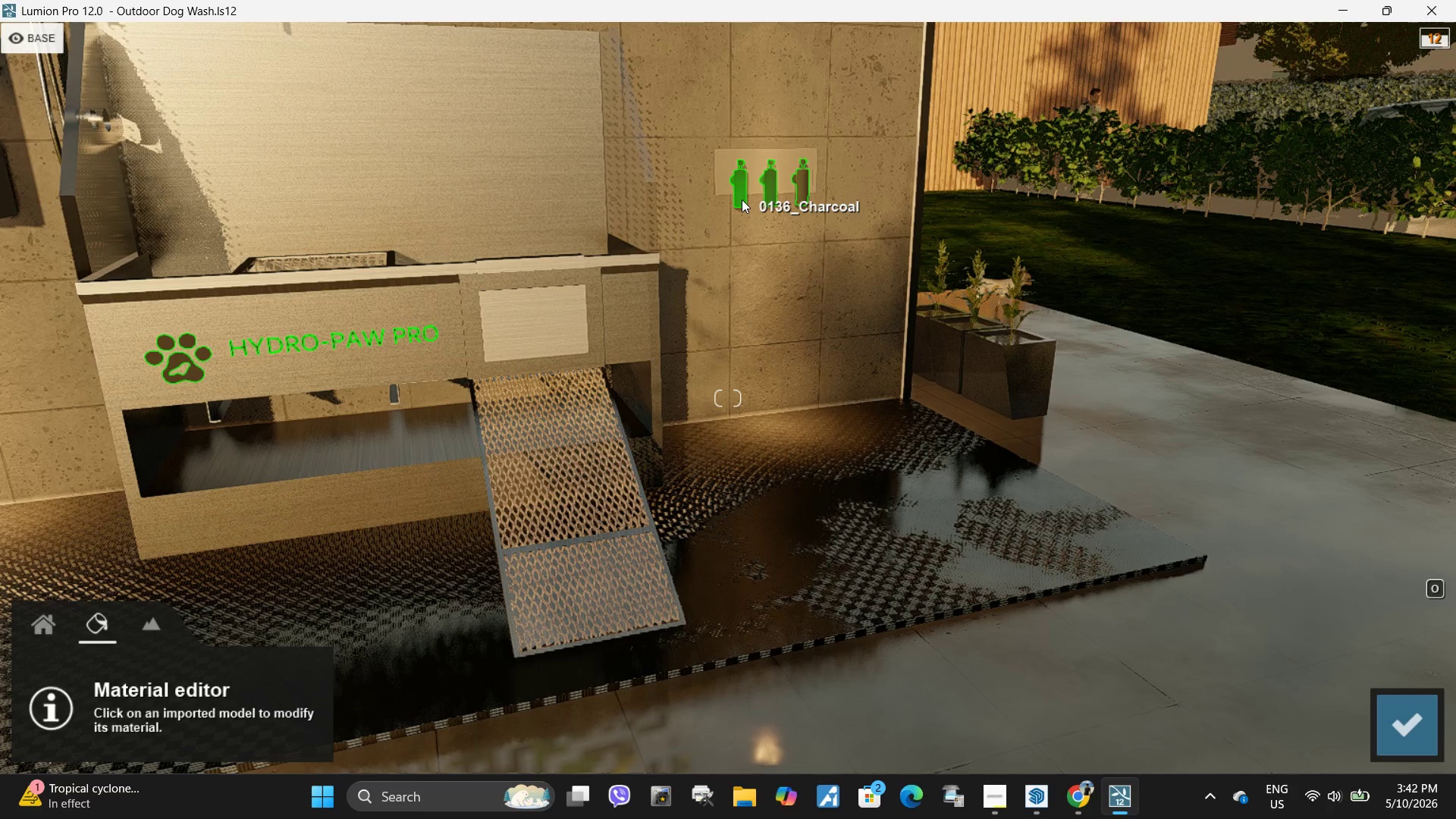 
left_click([742, 199])
 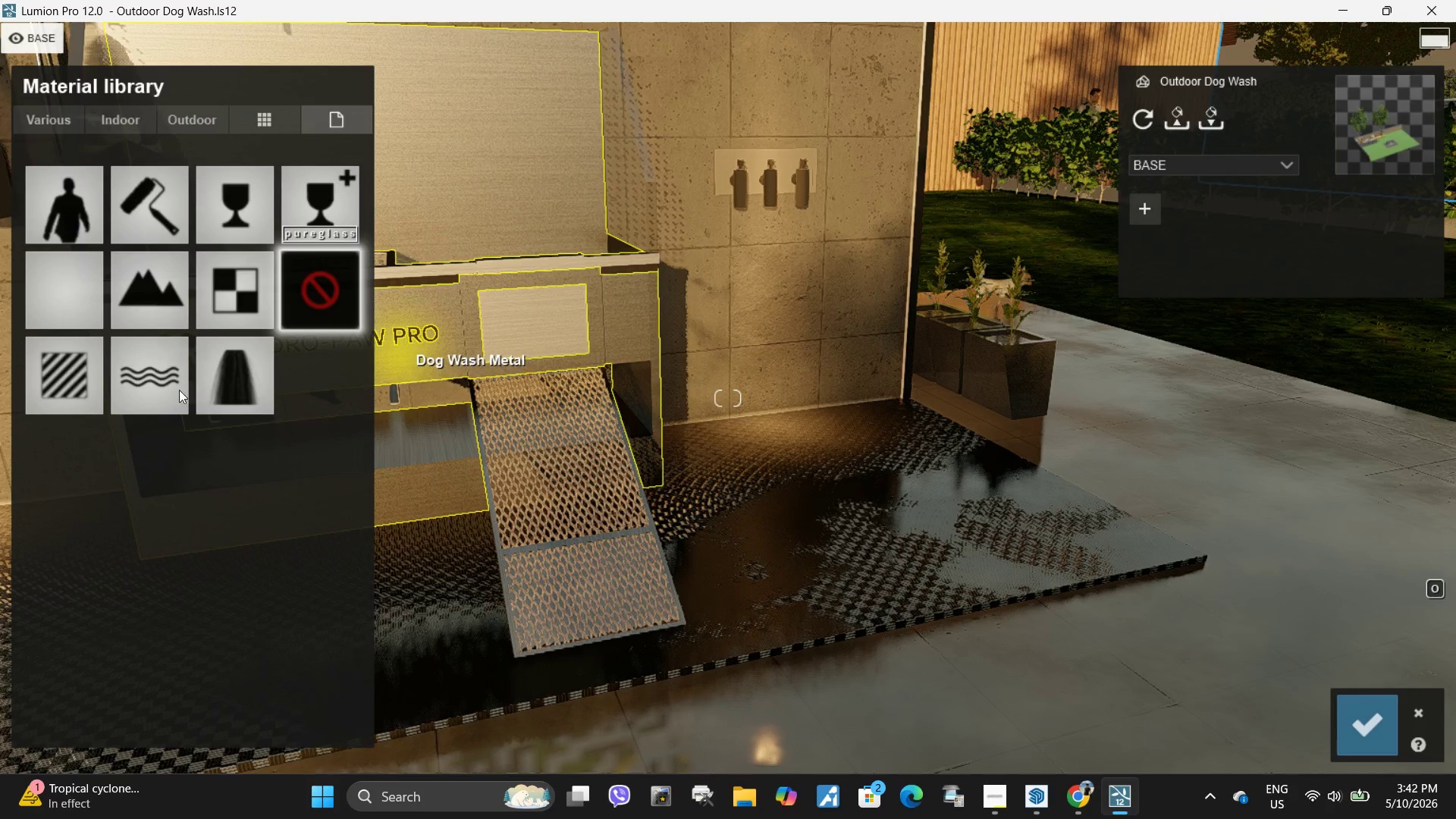 
left_click([70, 375])
 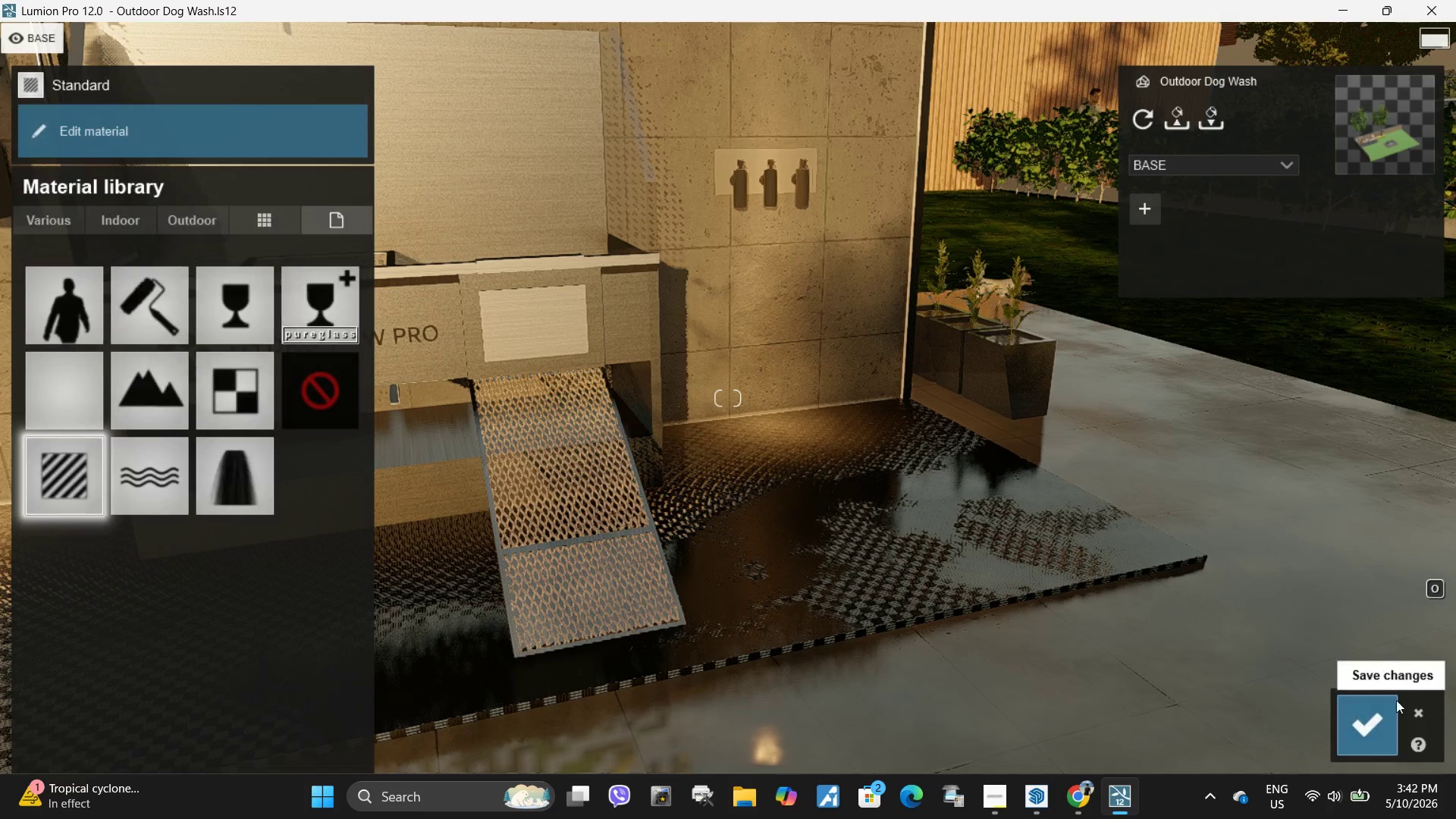 
left_click([1385, 704])
 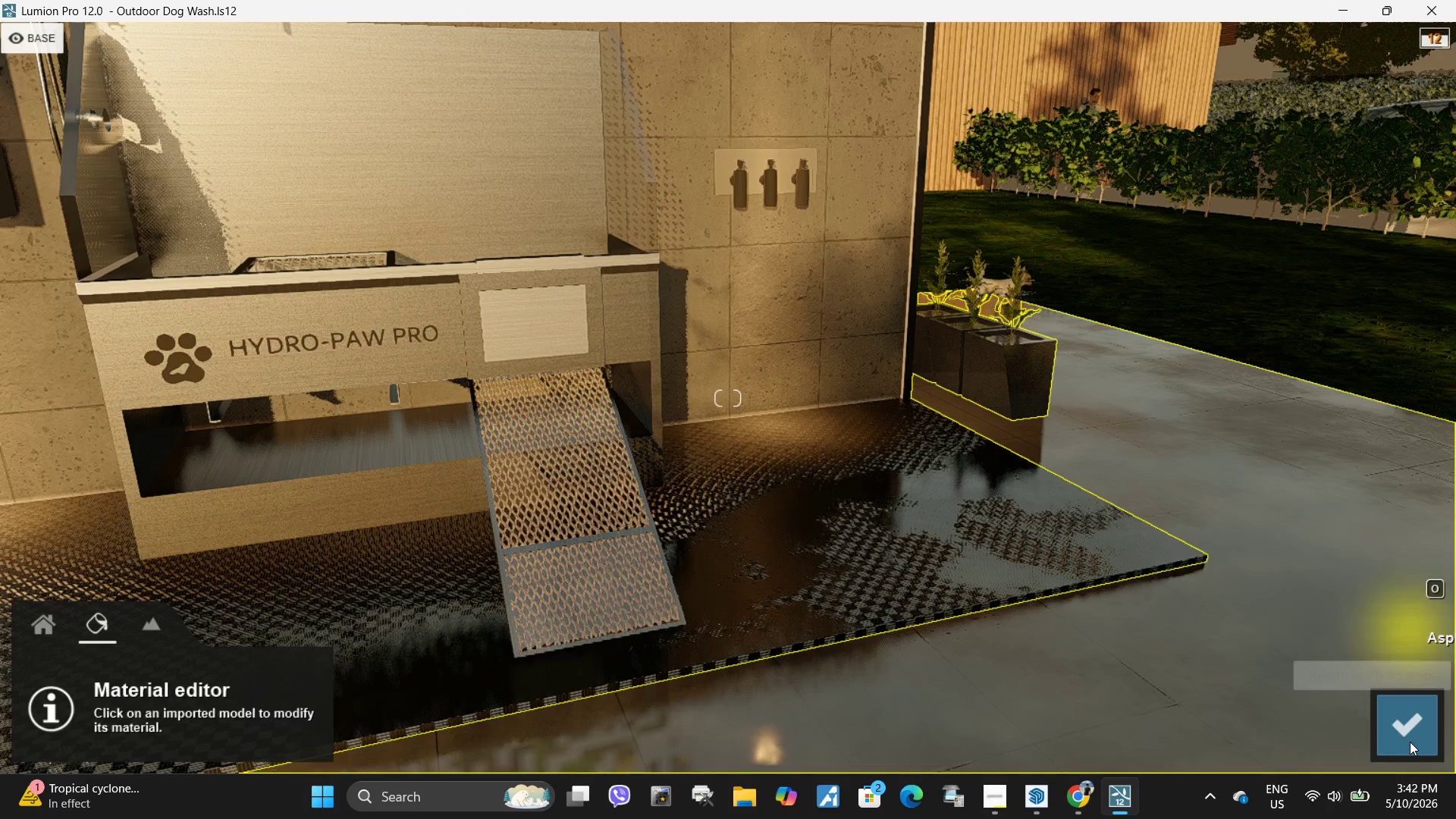 
left_click([1410, 742])
 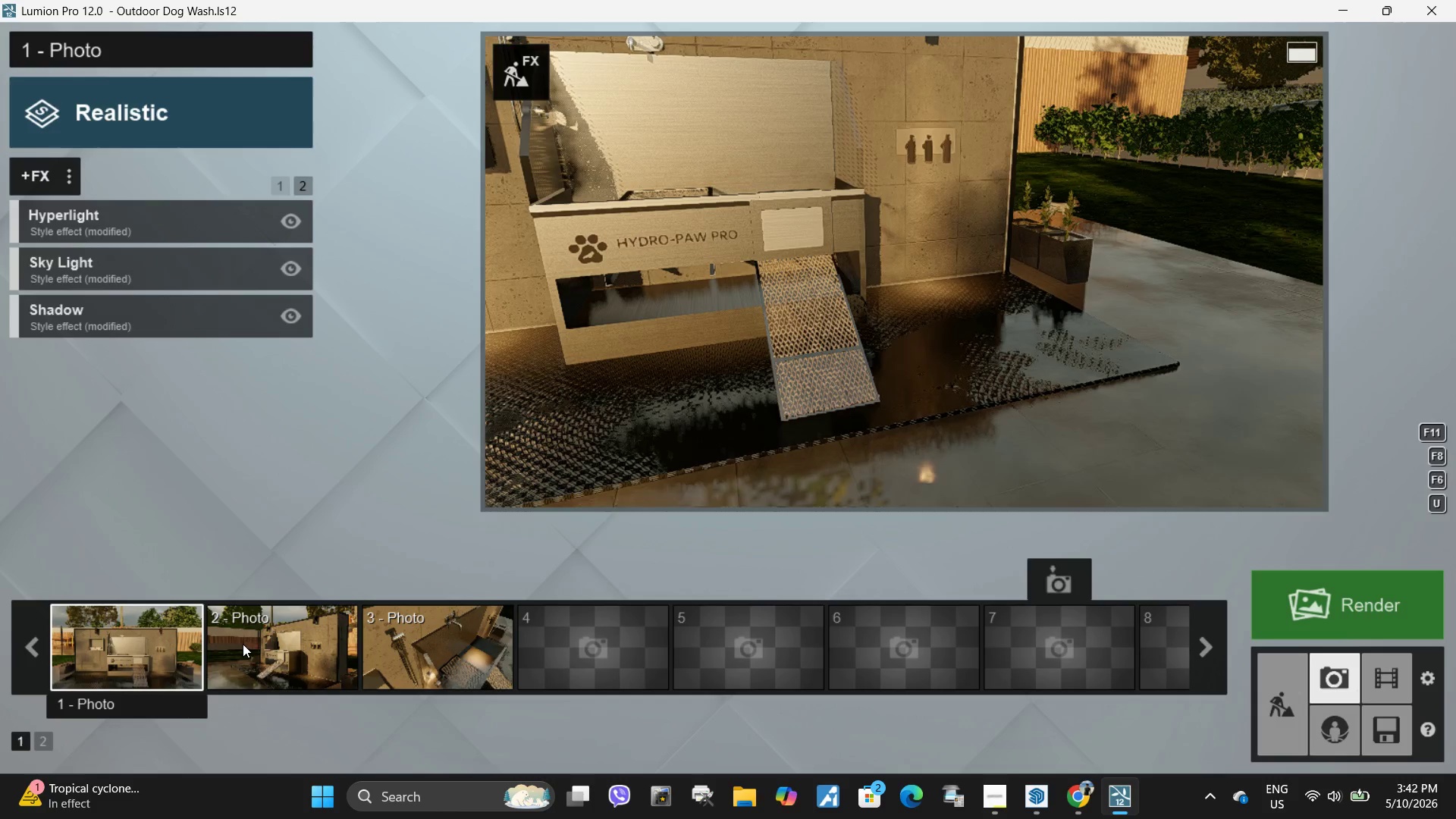 
left_click([130, 671])
 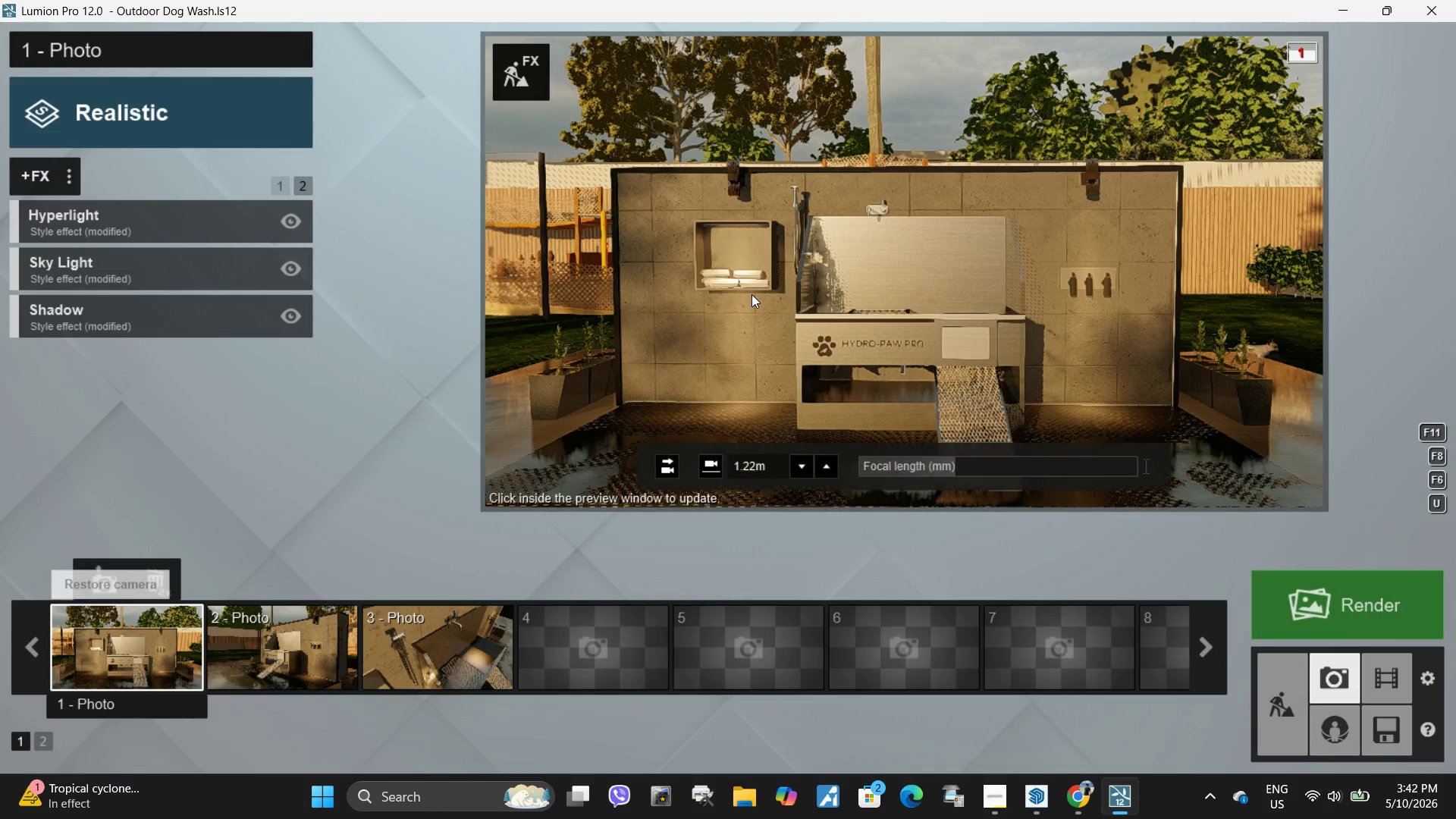 
double_click([752, 294])
 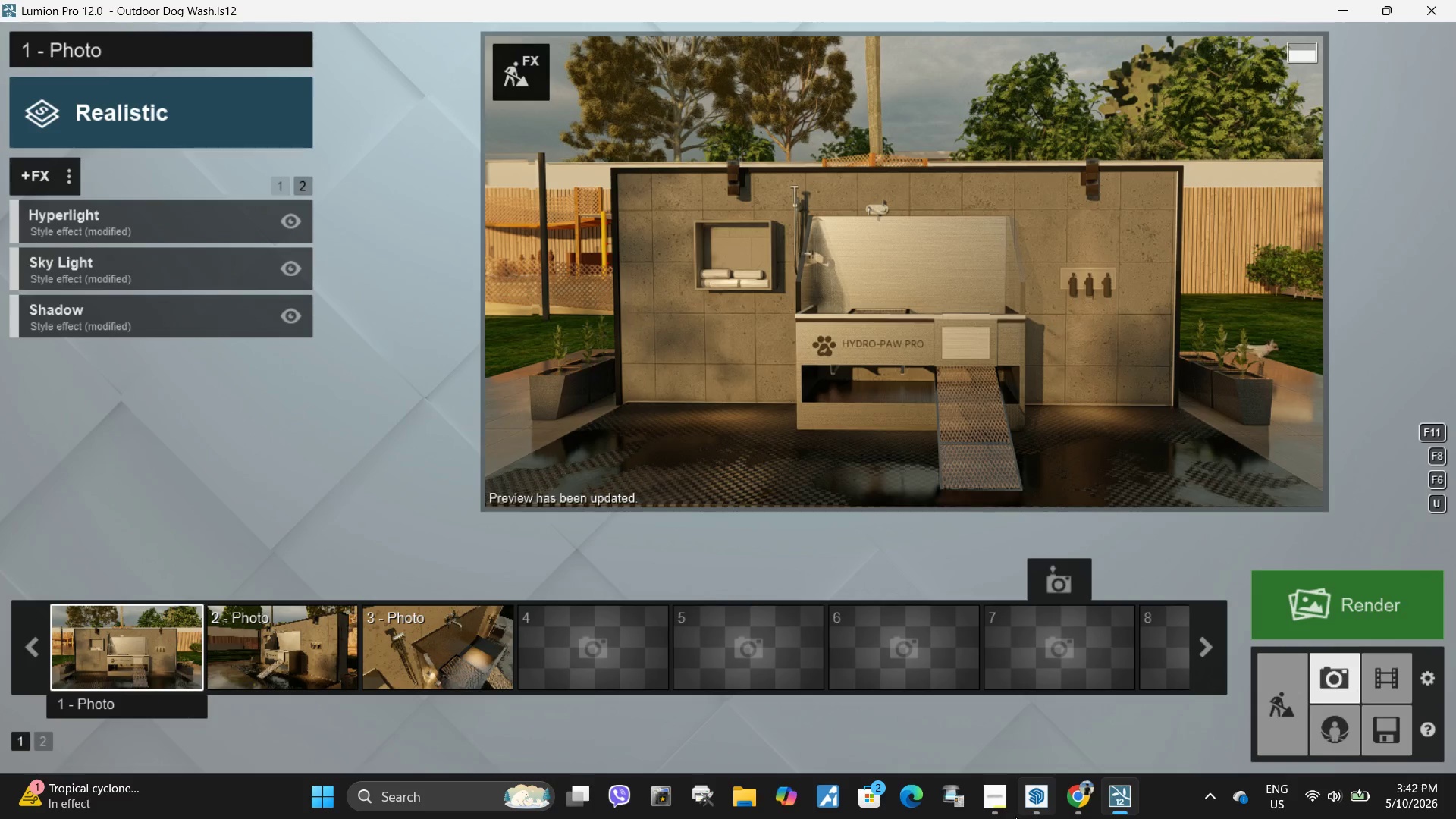 
wait(6.25)
 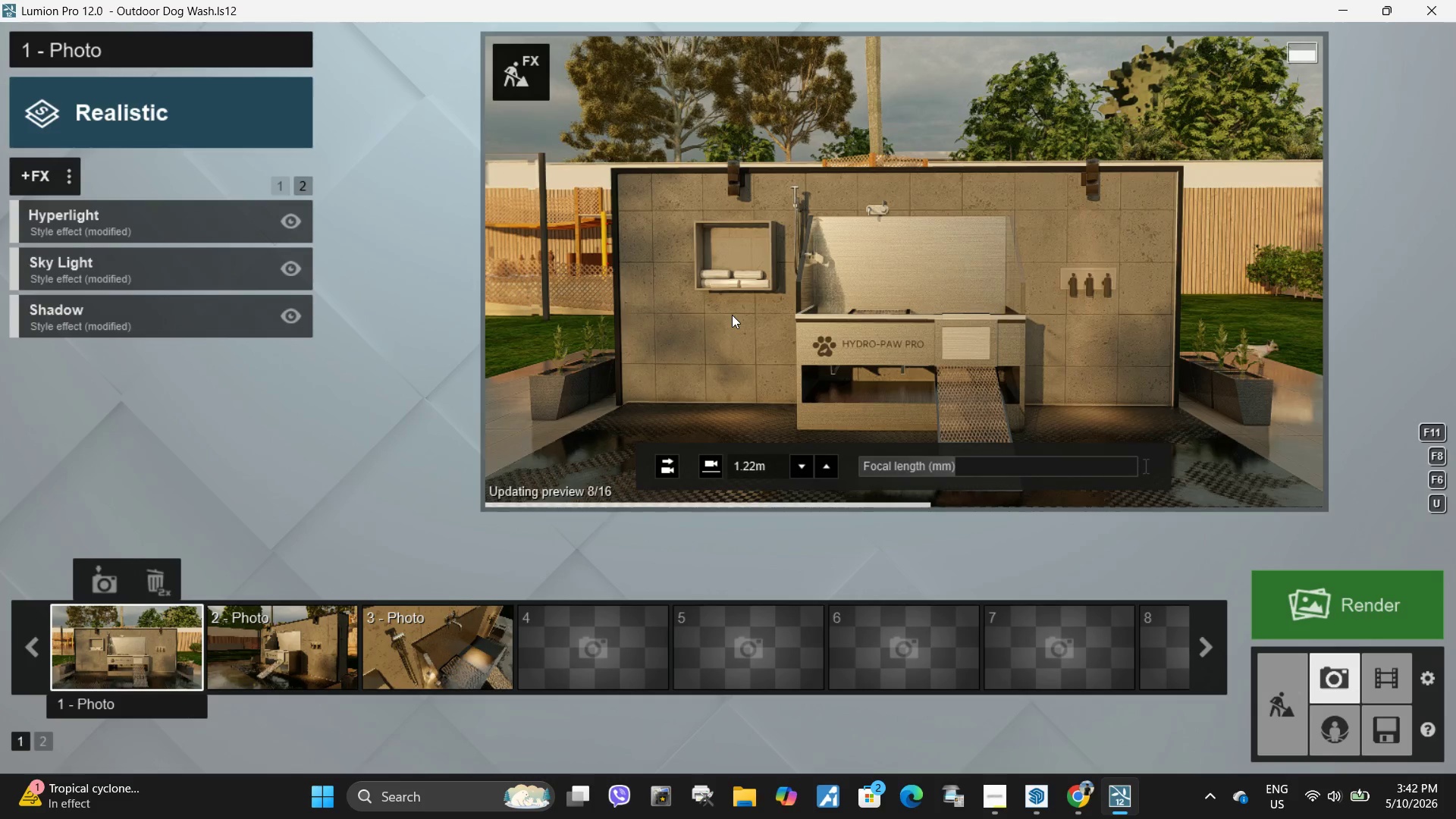 
hold_key(key=Space, duration=5.72)
 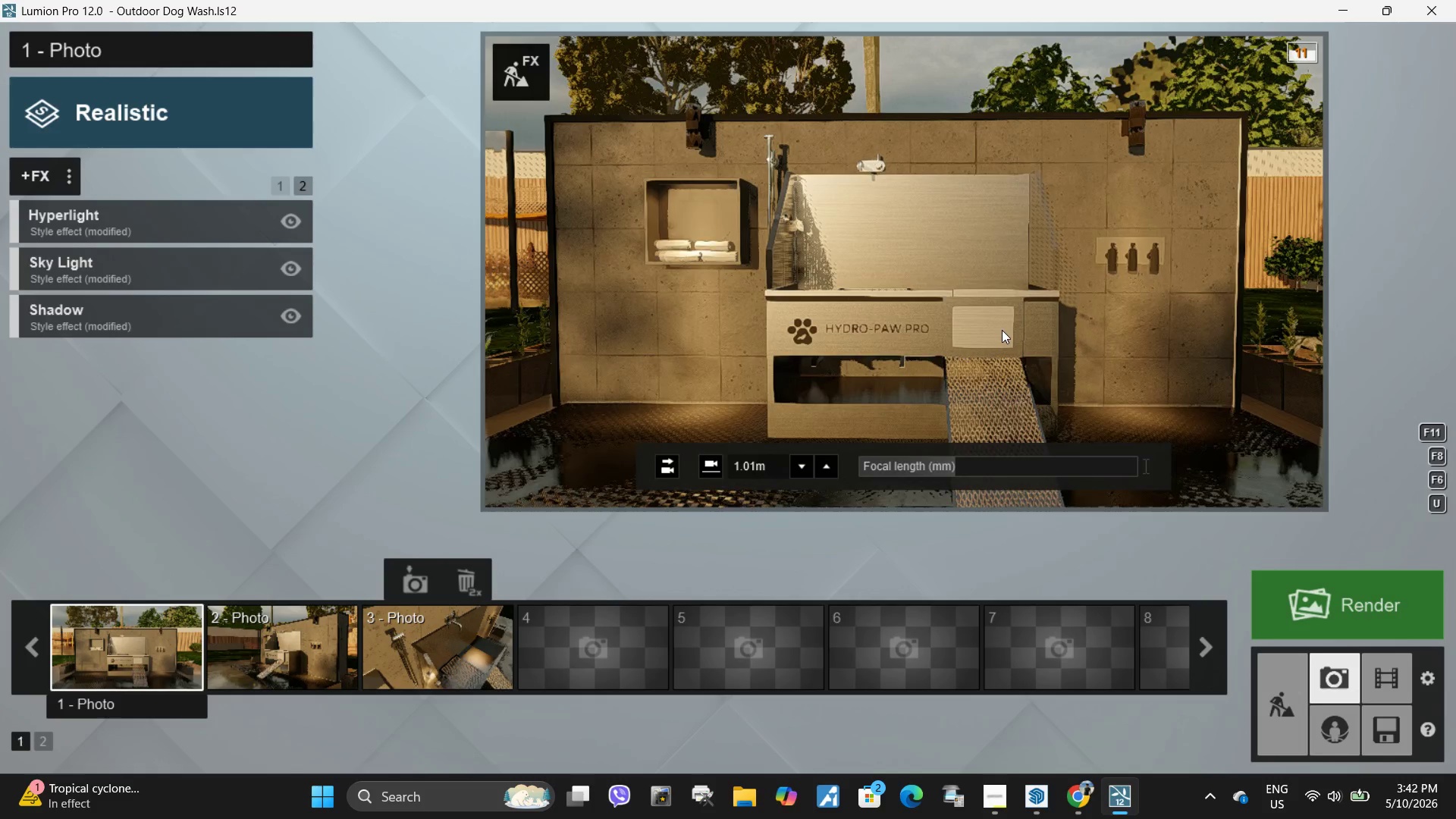 
type(ww)
 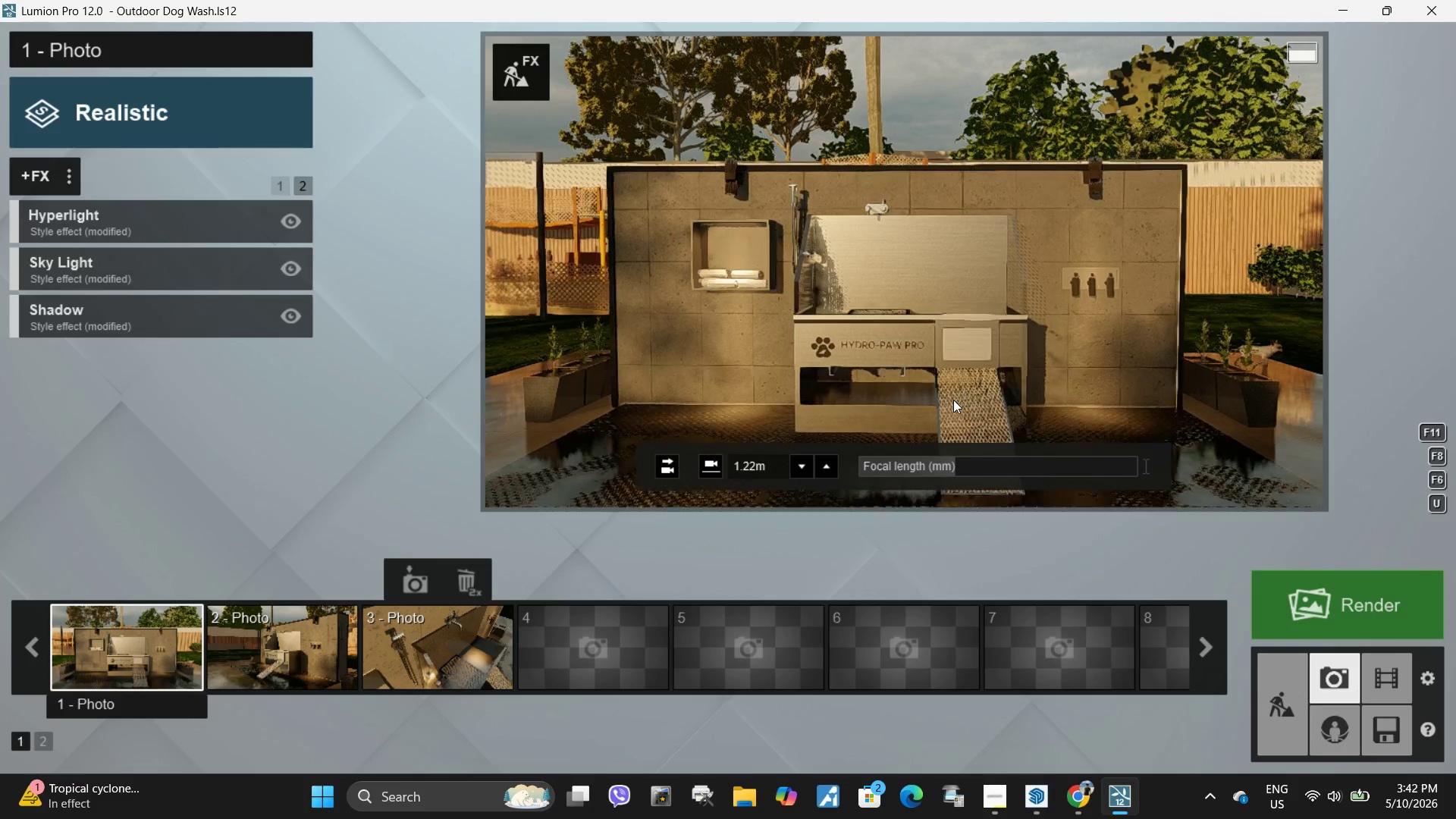 
hold_key(key=W, duration=0.48)
 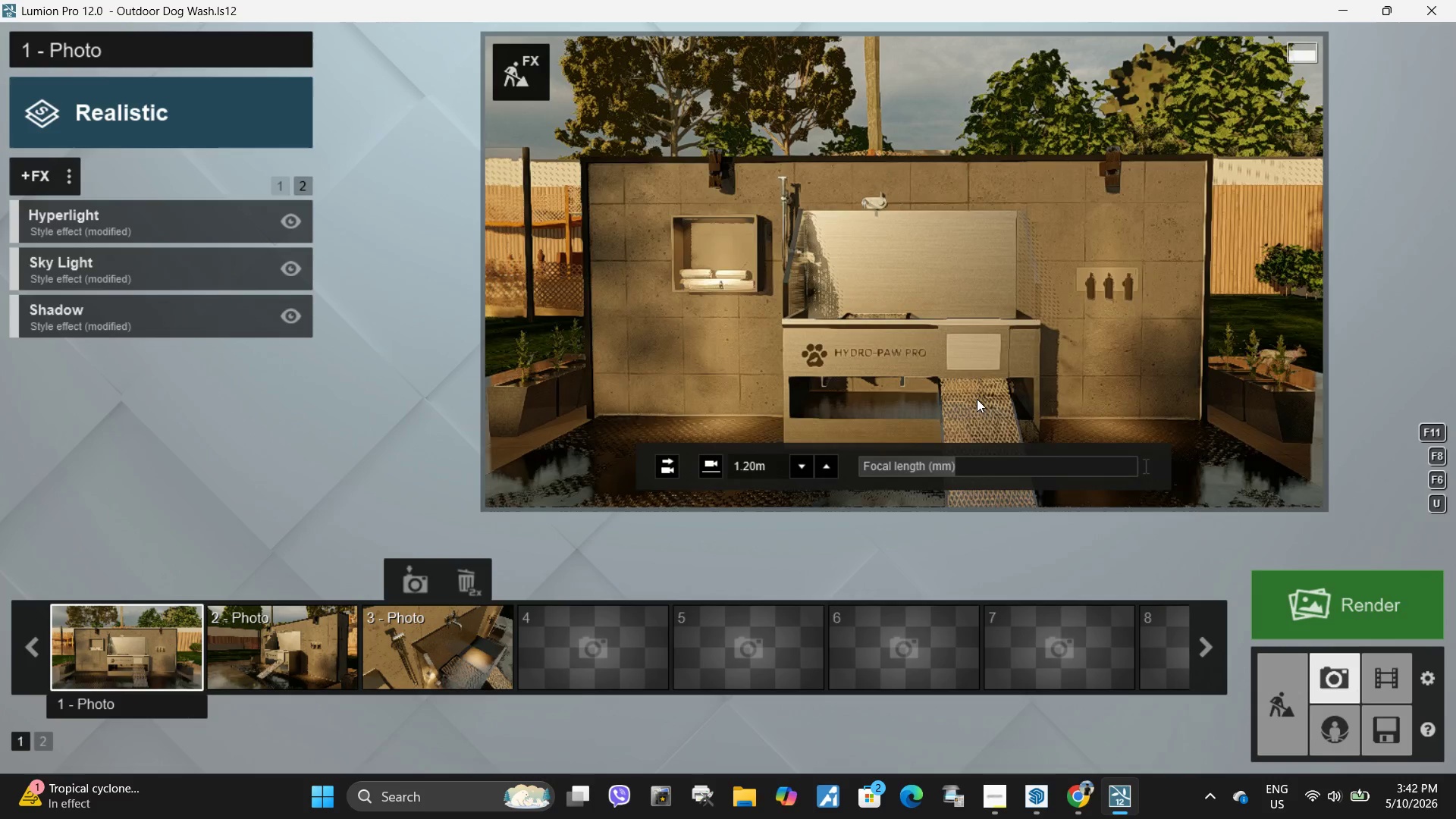 
type(wwww)
 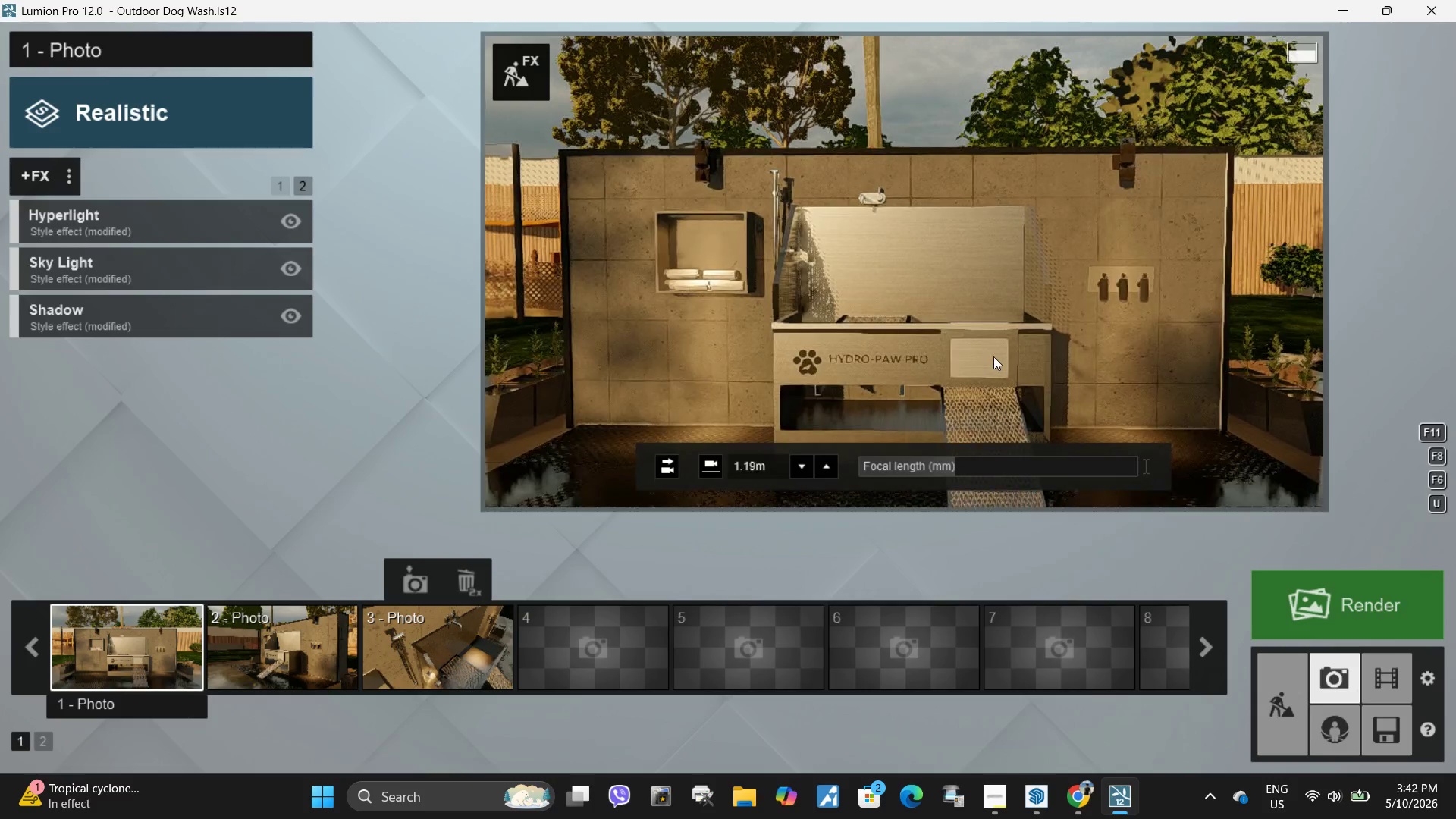 
left_click([993, 356])
 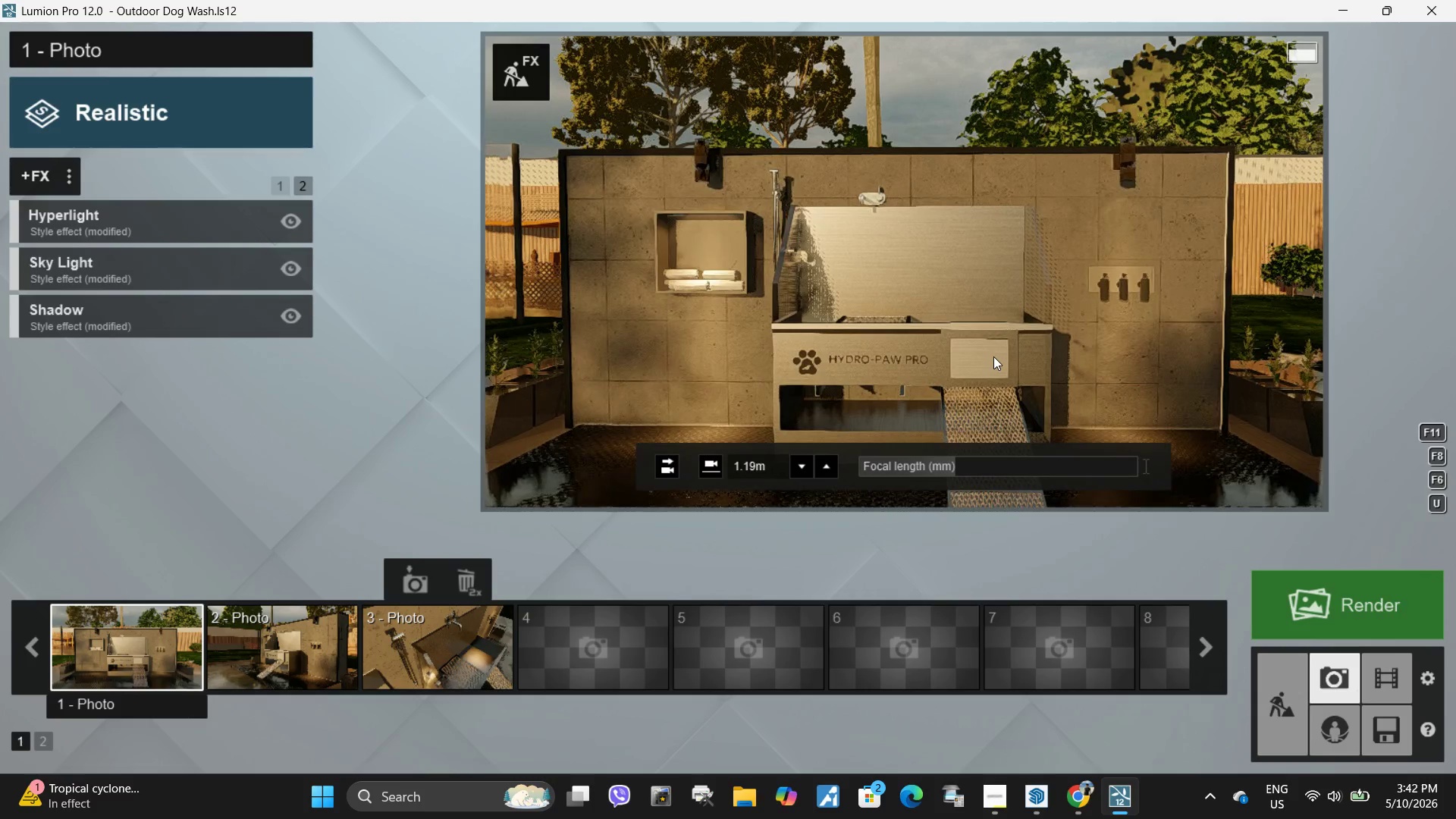 
type(ee)
 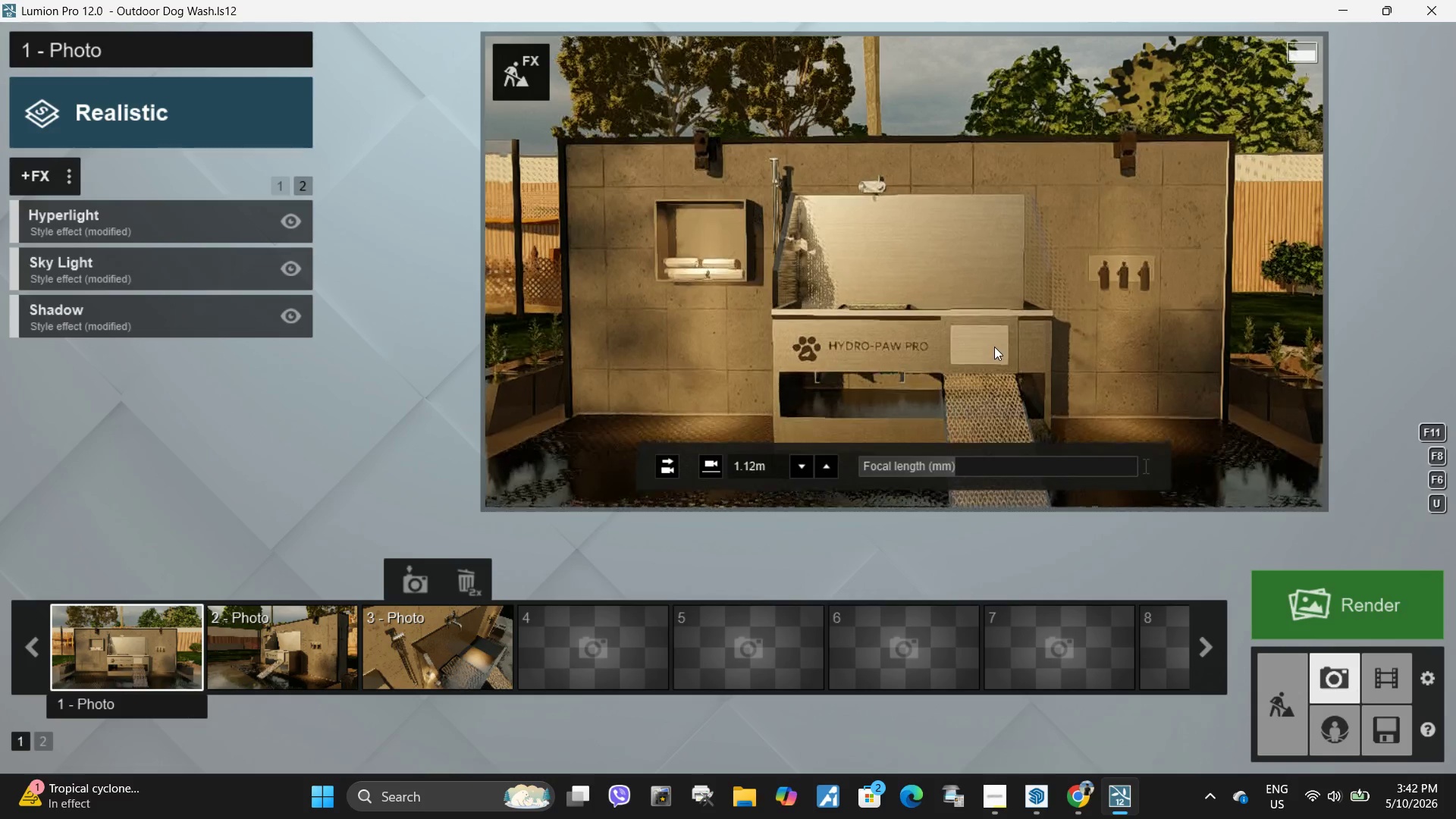 
type(ewwwwe)
 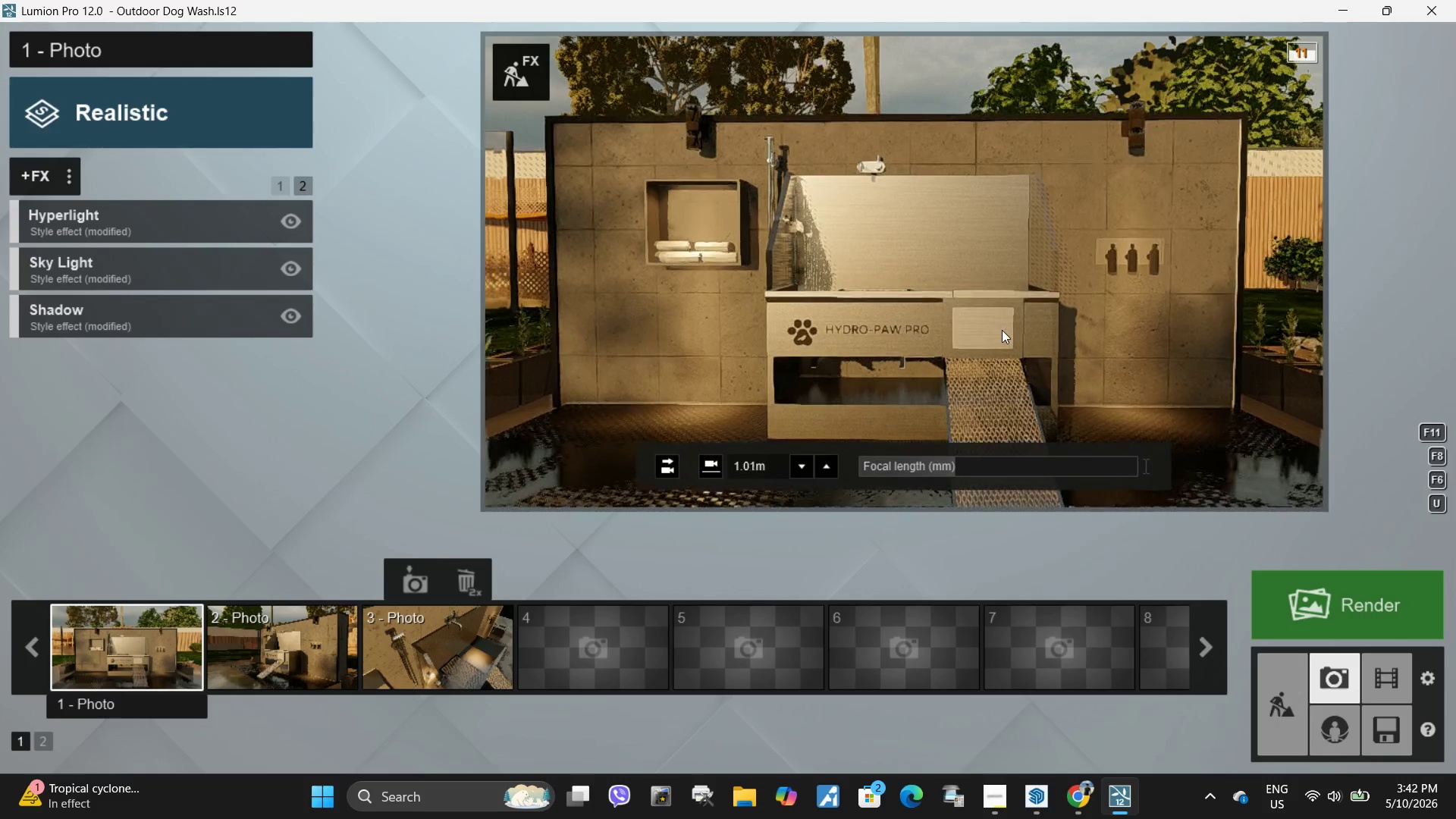 
left_click([1002, 330])
 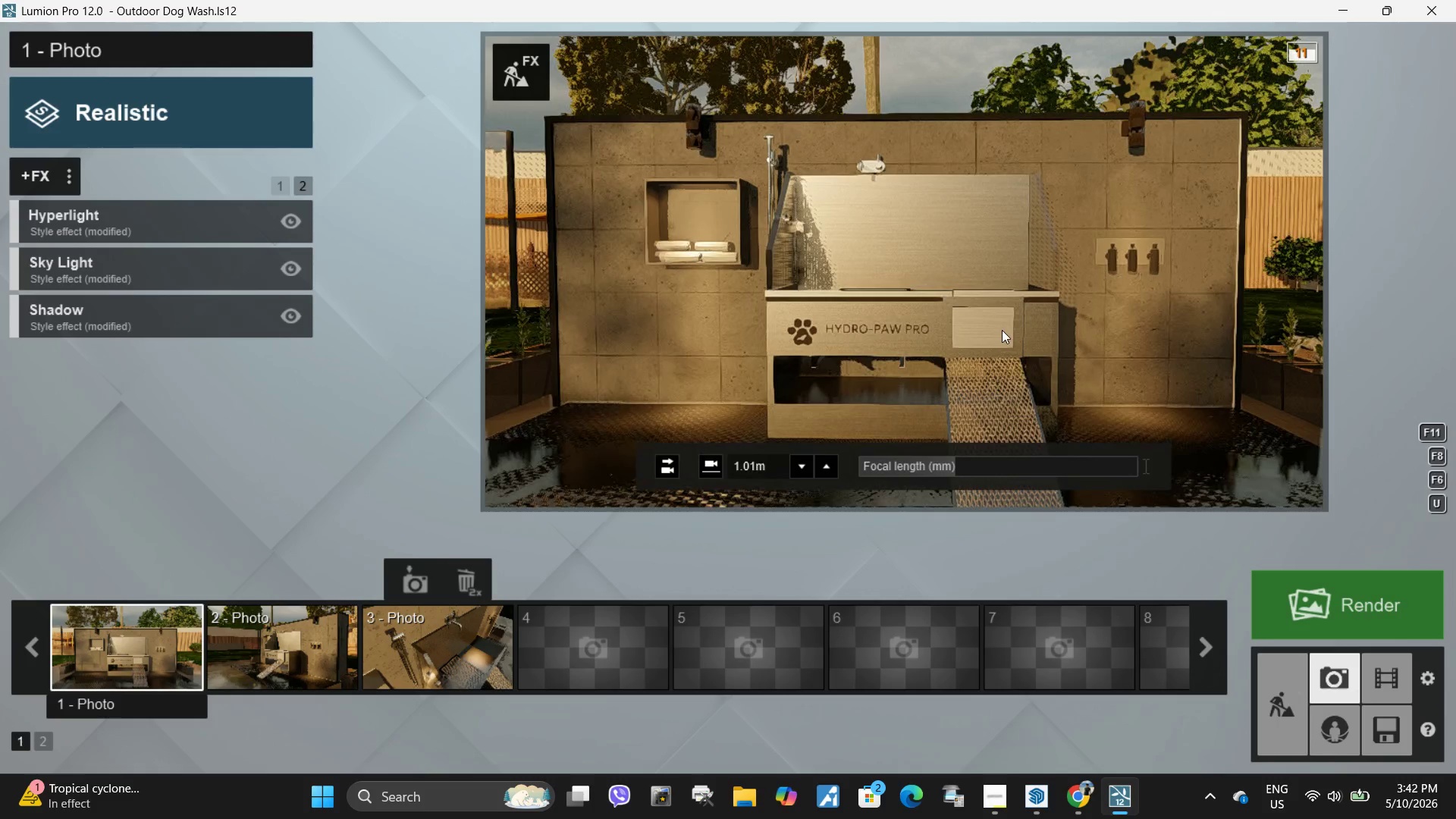 
double_click([1002, 330])
 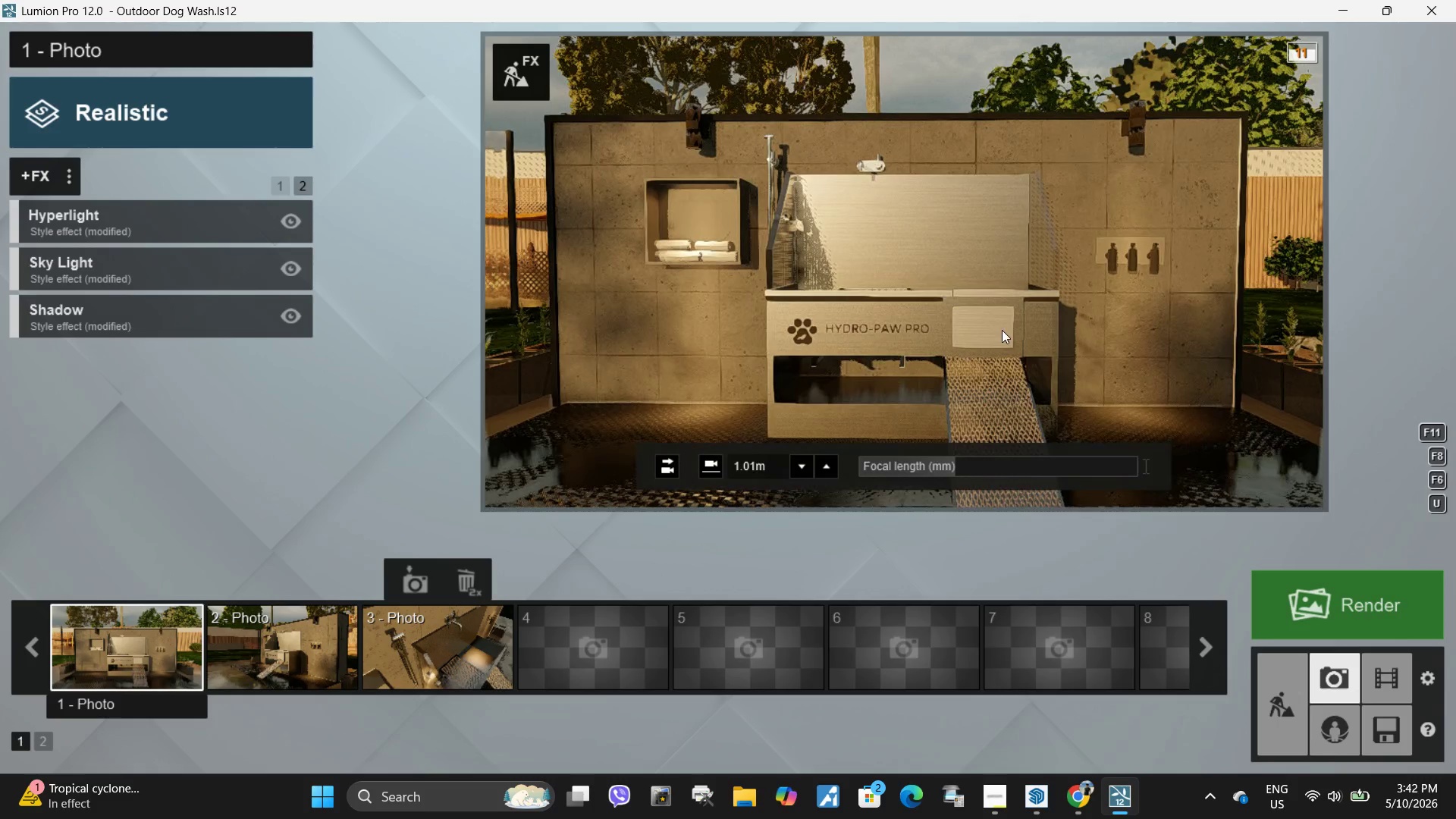 
triple_click([1002, 330])
 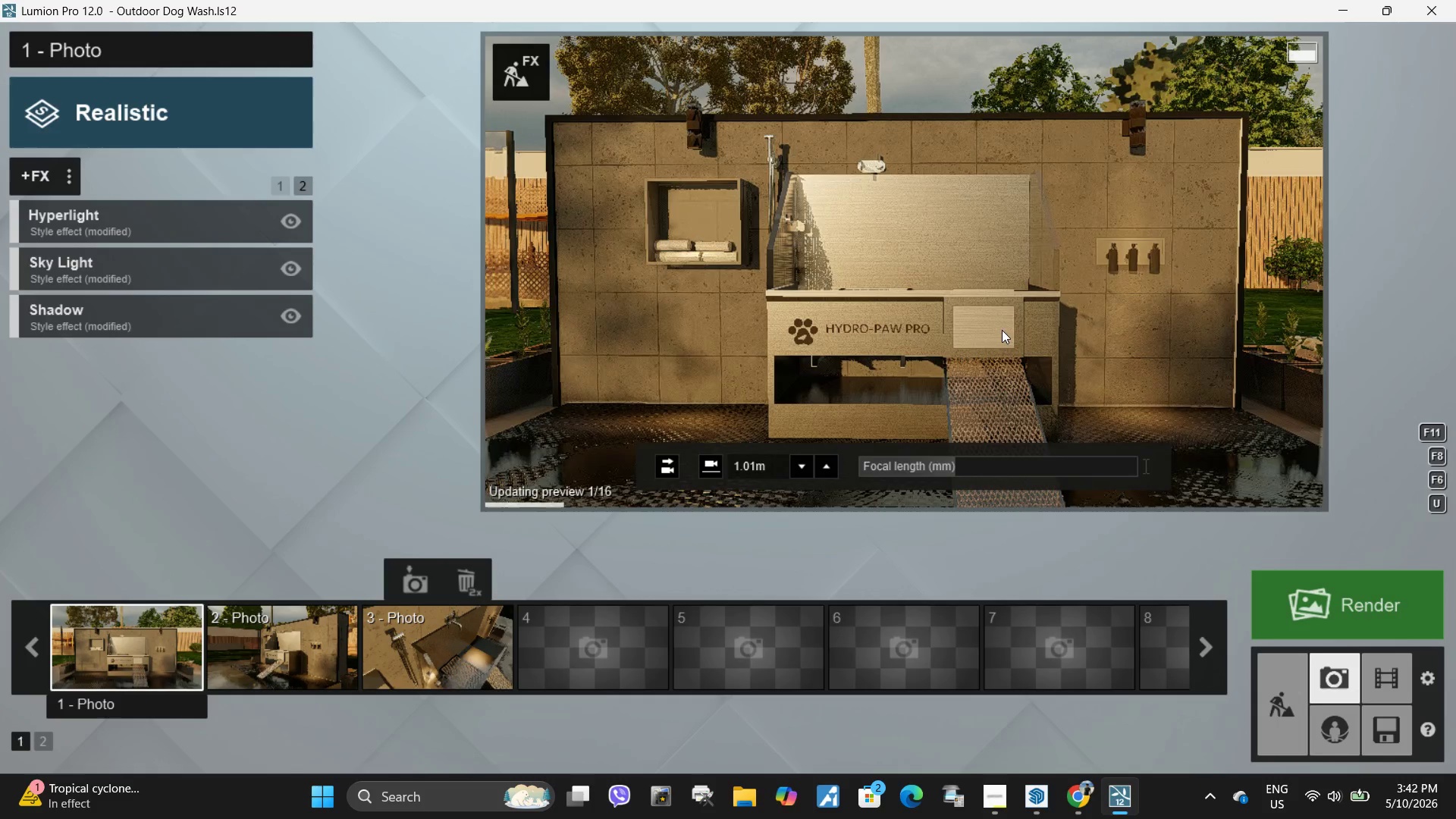 
triple_click([1002, 330])
 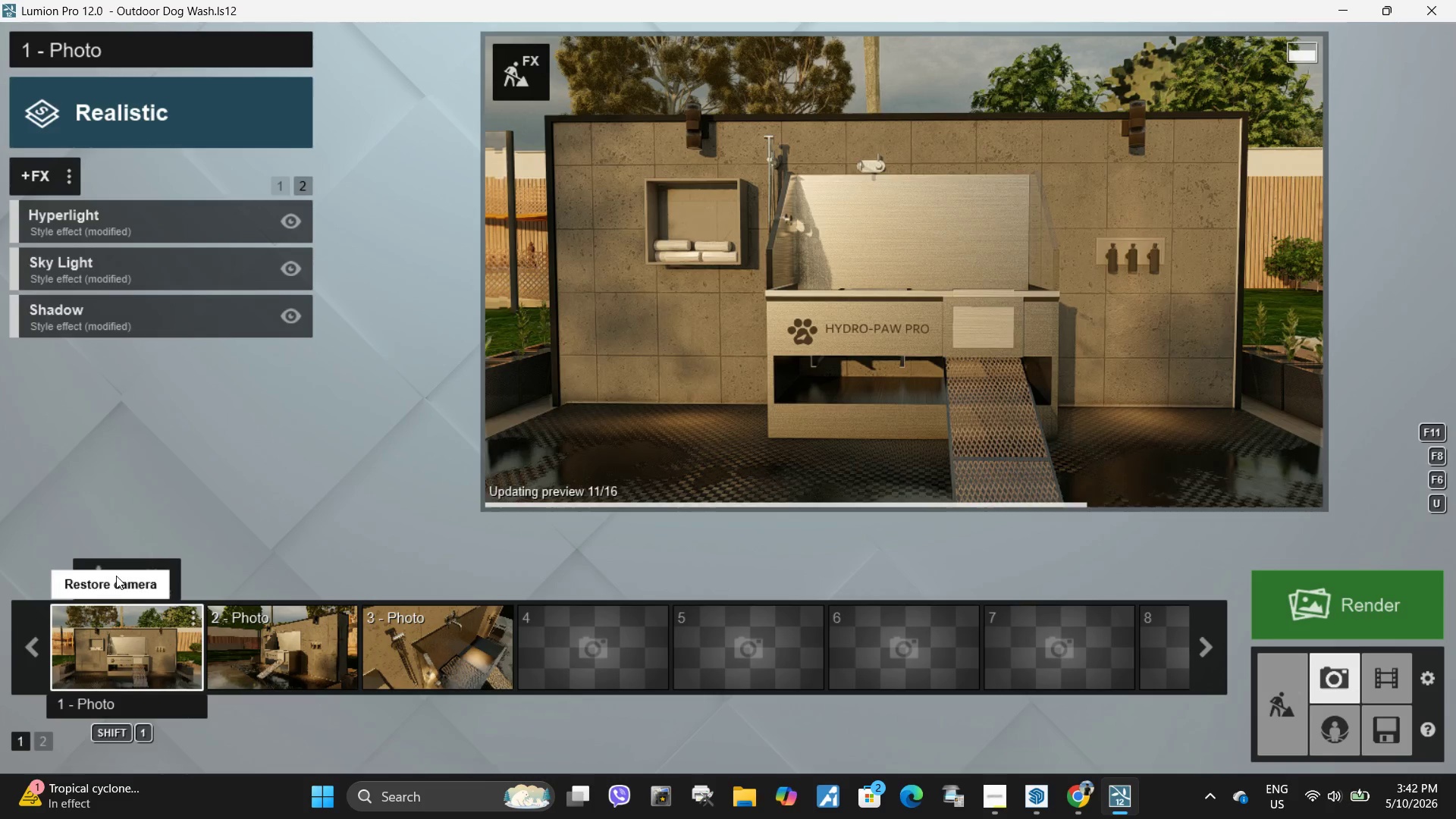 
left_click([108, 579])
 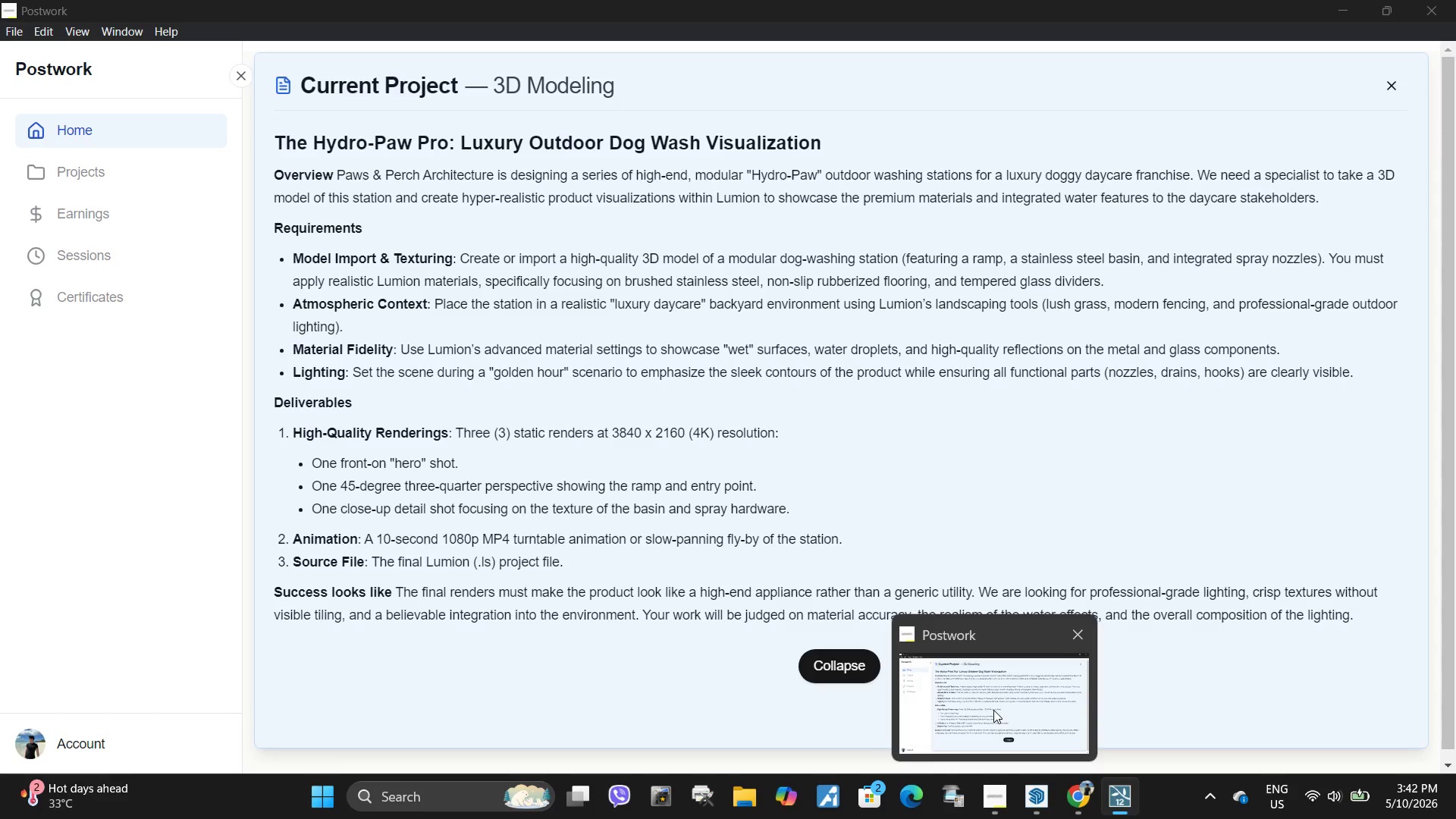 
wait(6.73)
 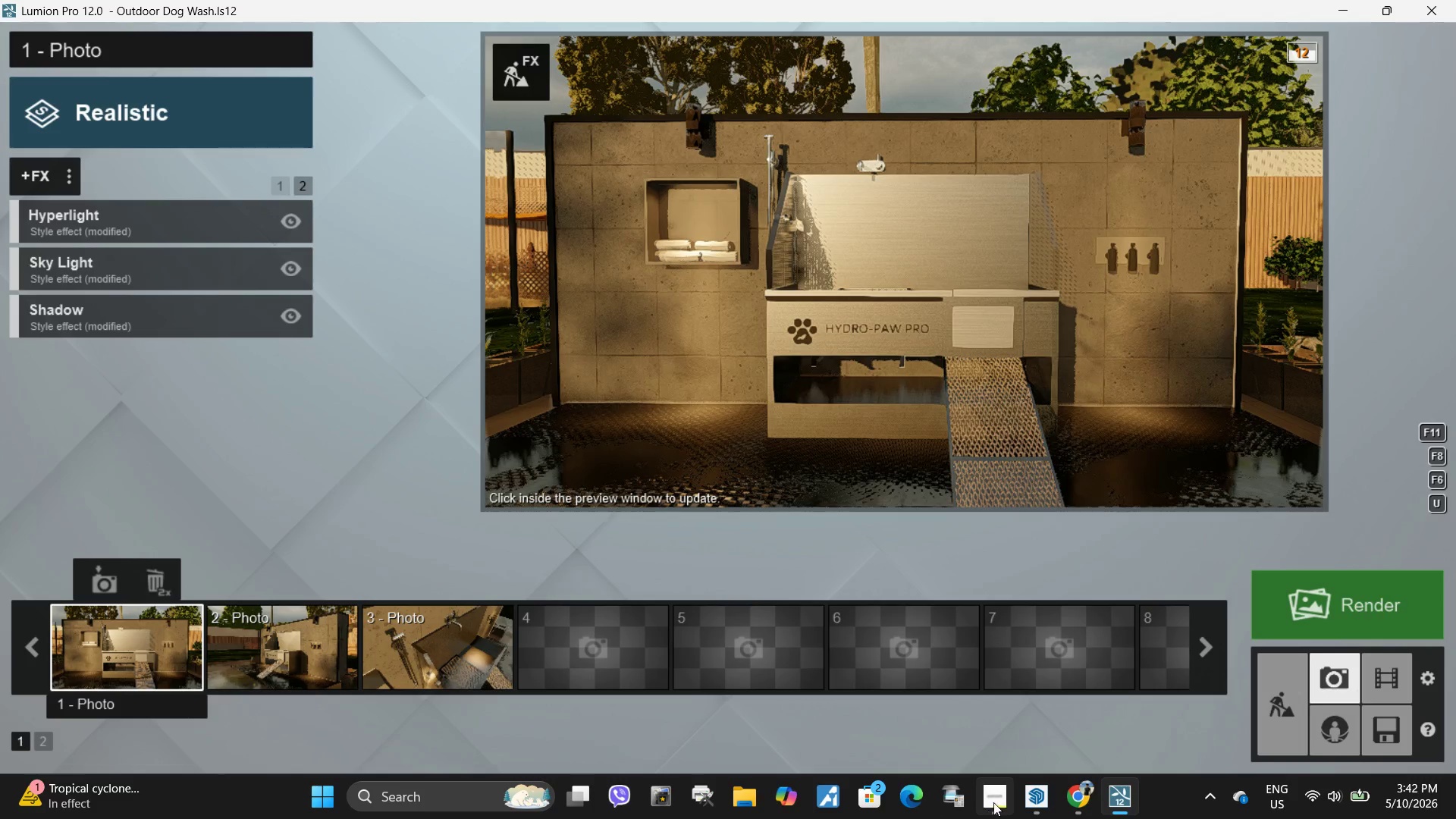 
left_click([1321, 613])
 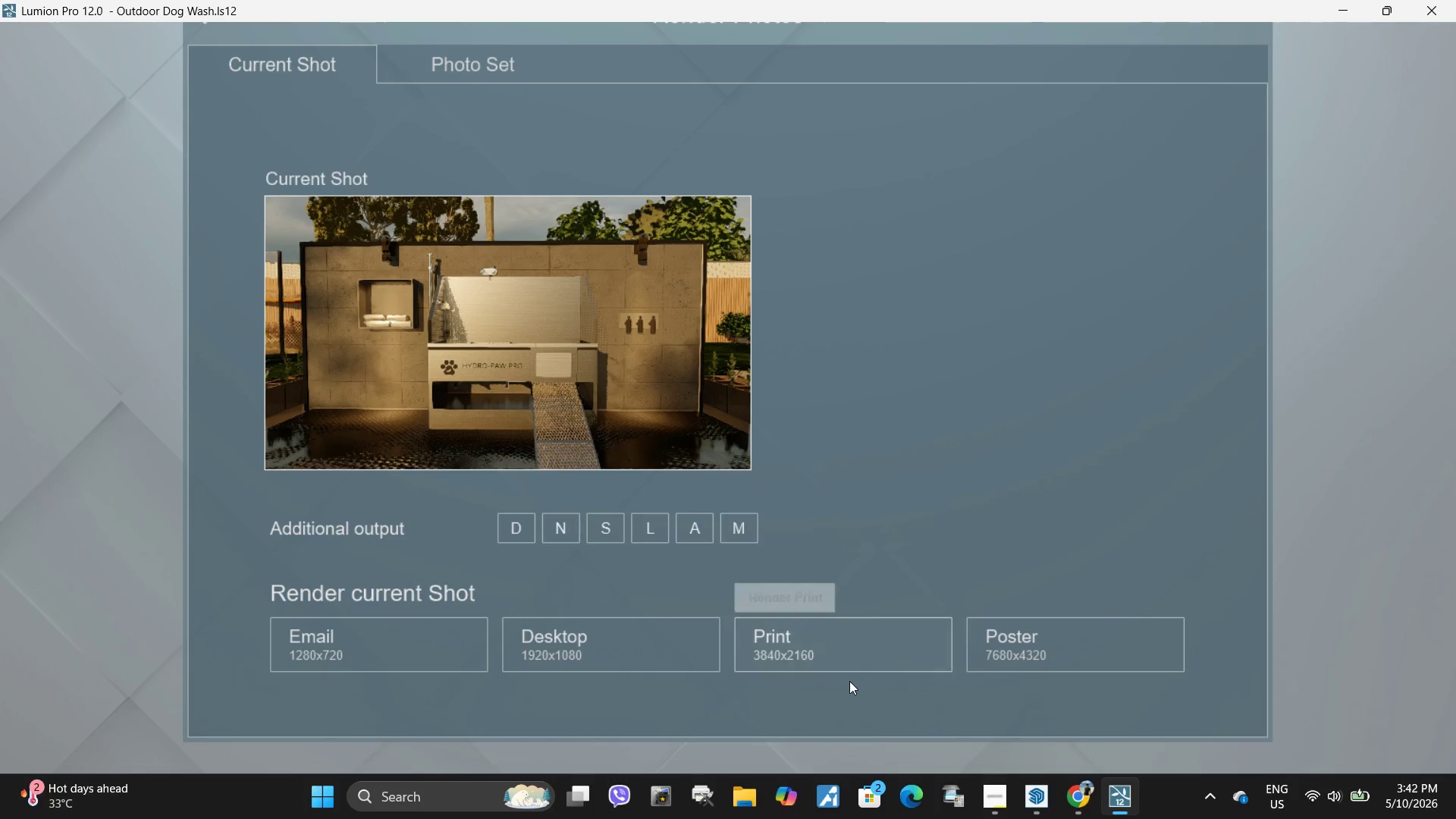 
left_click([849, 651])
 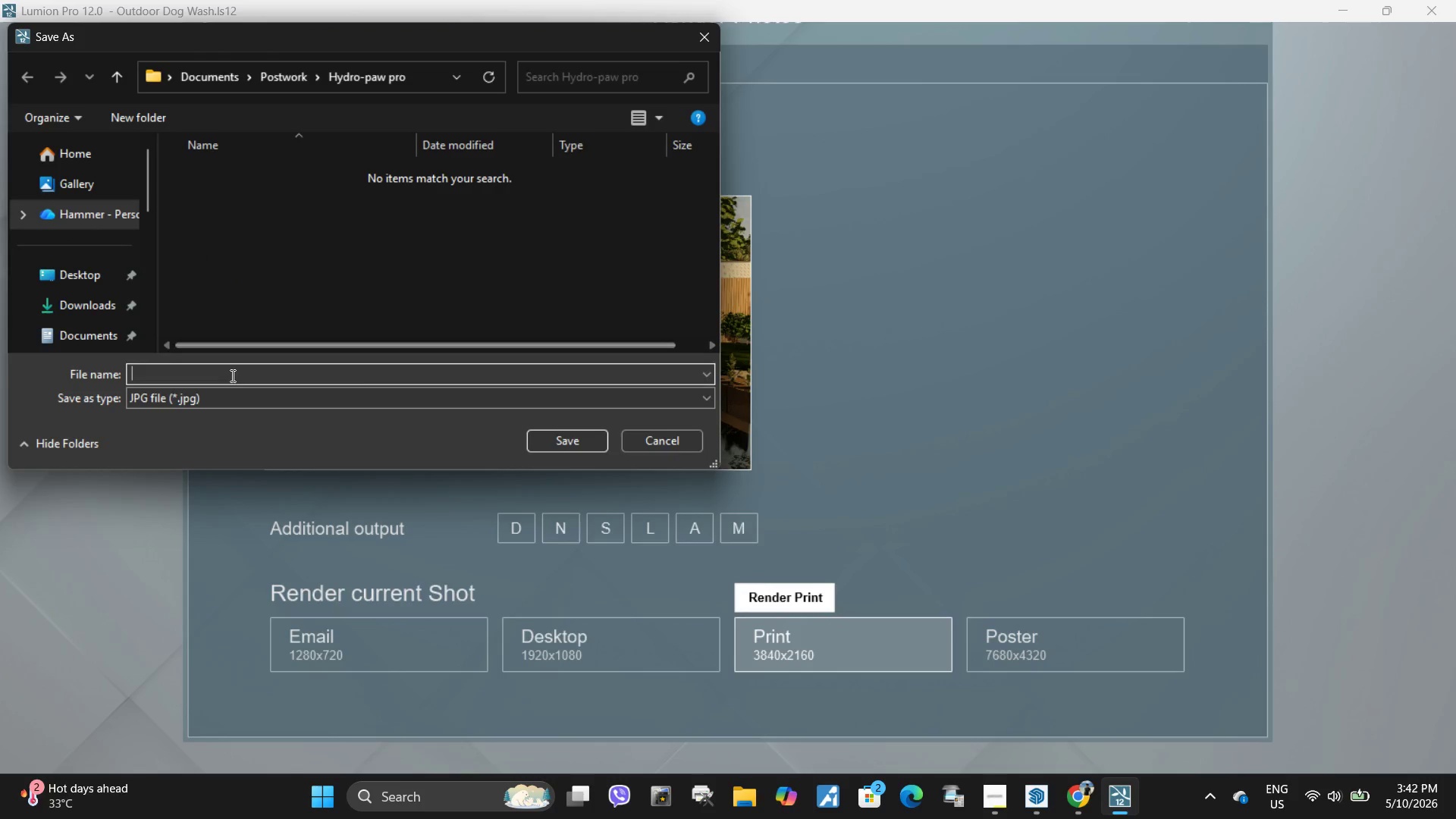 
type(Front-on hero shot)
 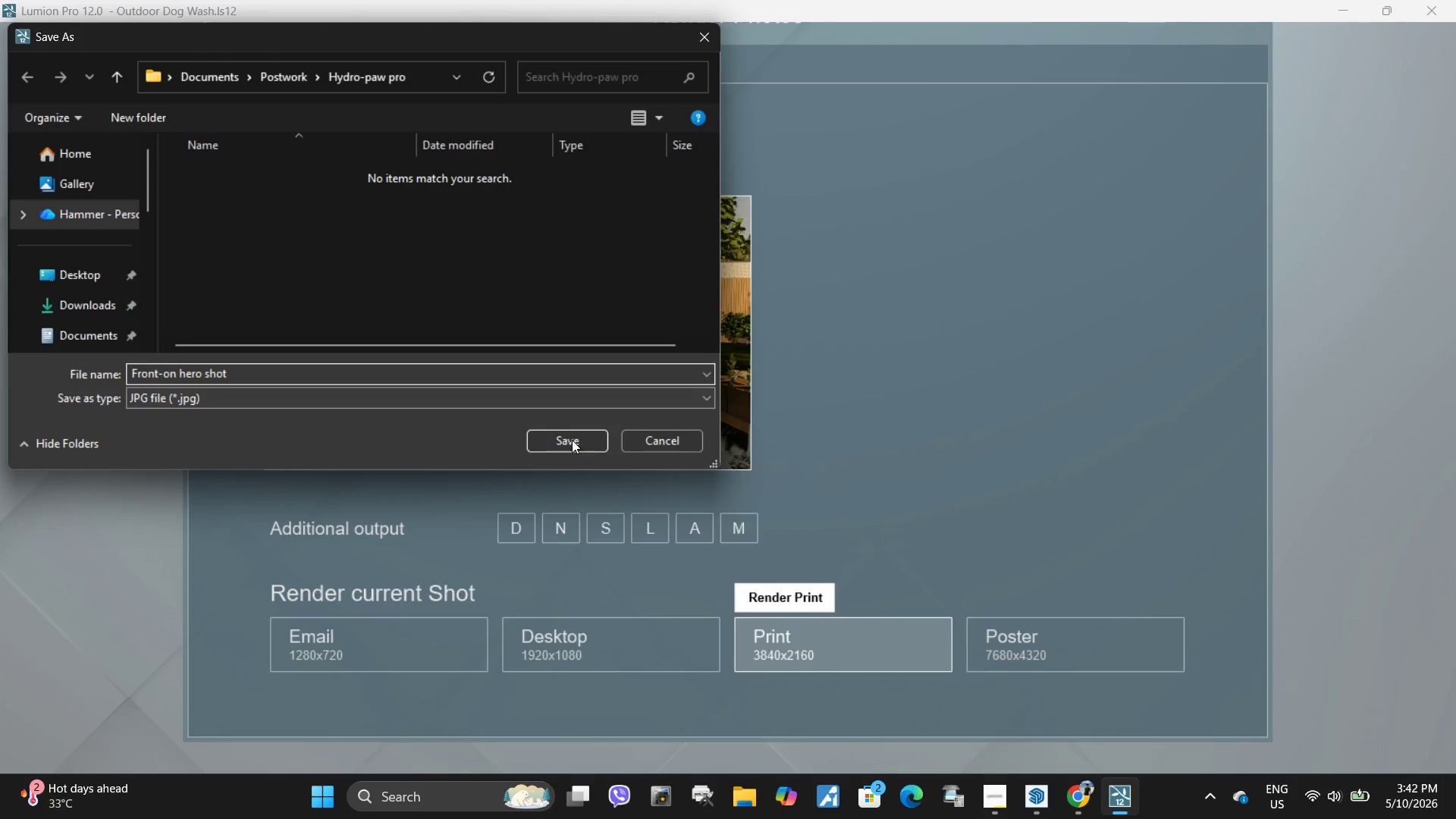 
left_click([572, 440])
 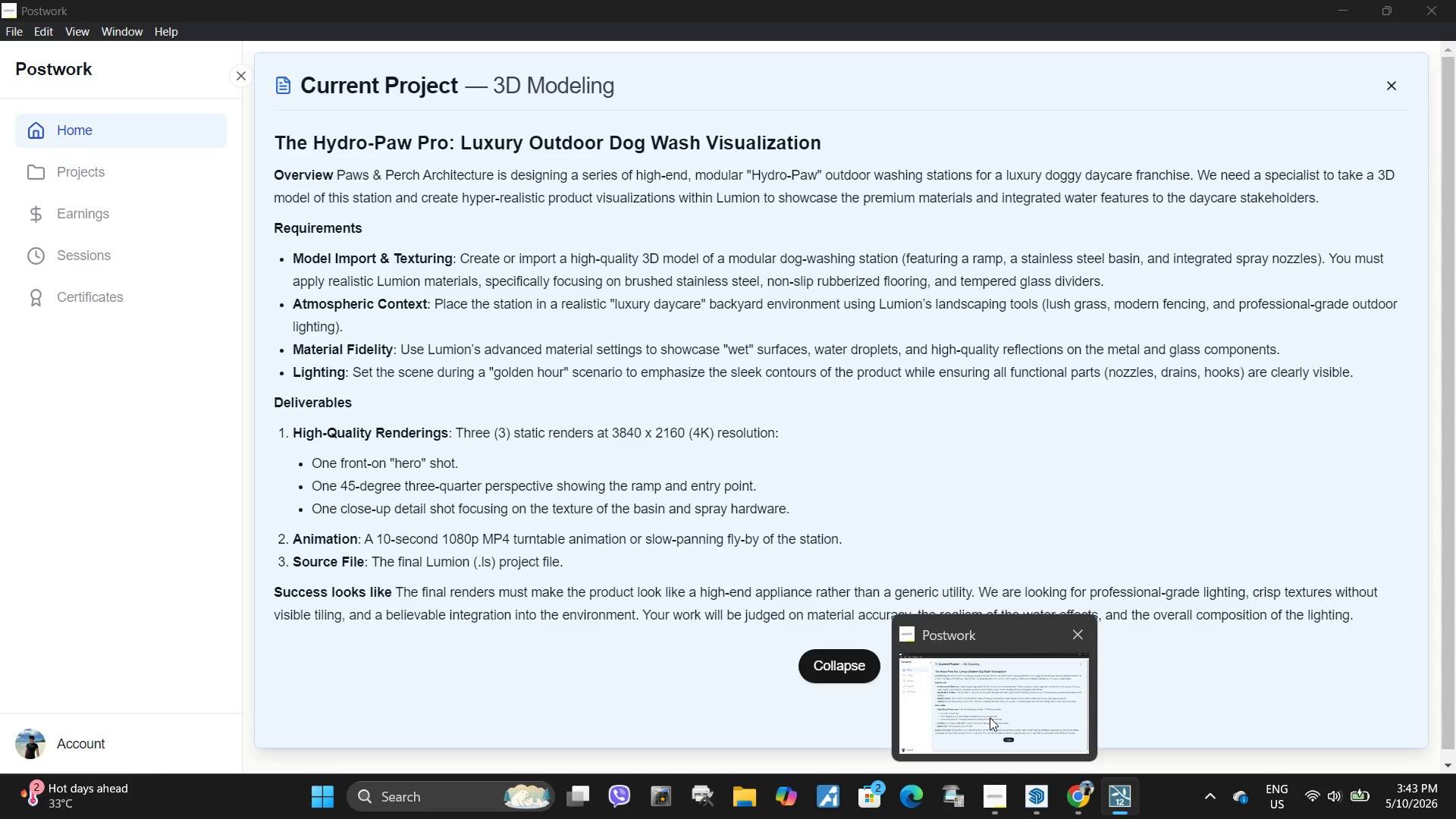 
wait(66.81)
 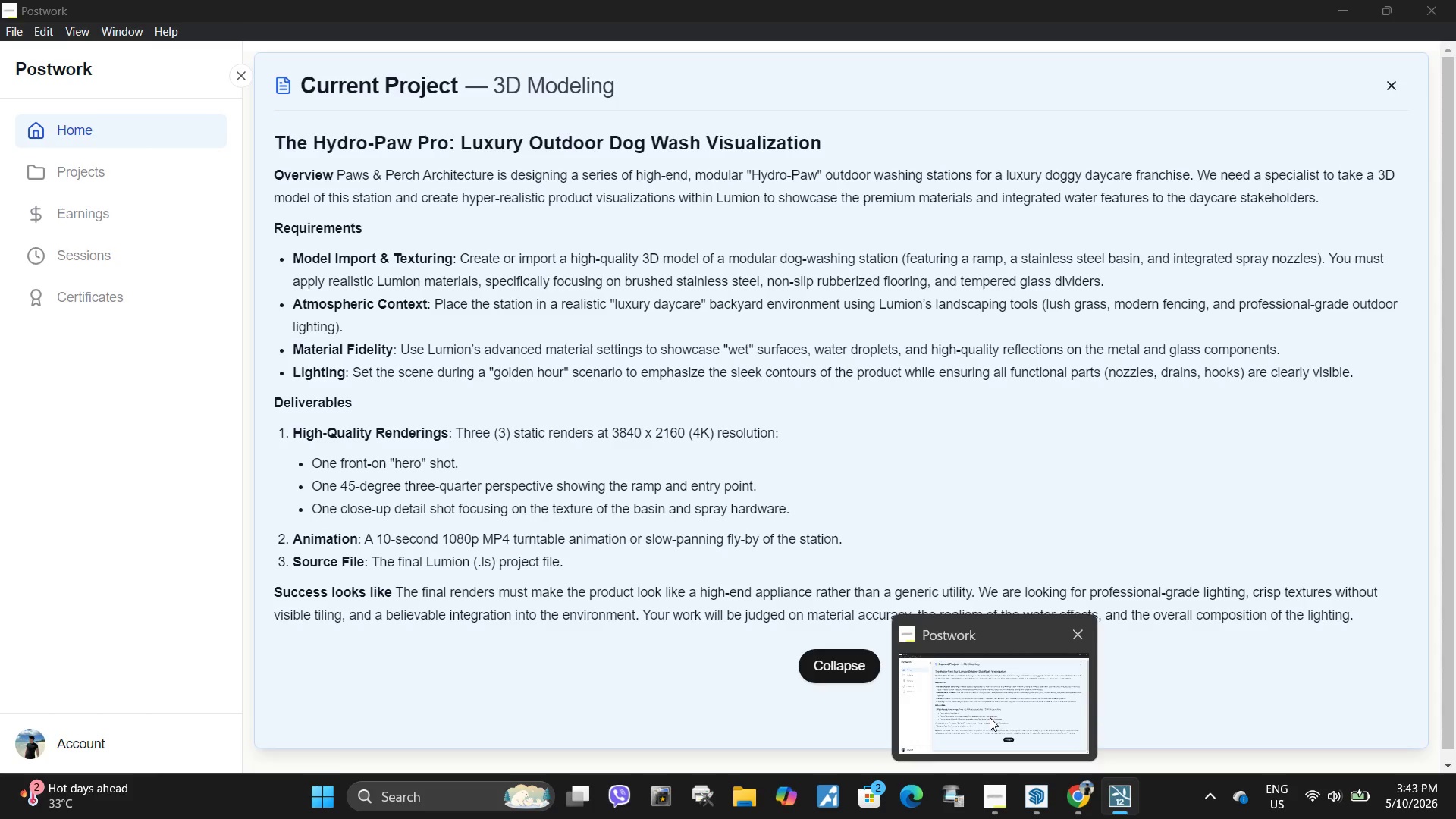 
left_click([829, 362])
 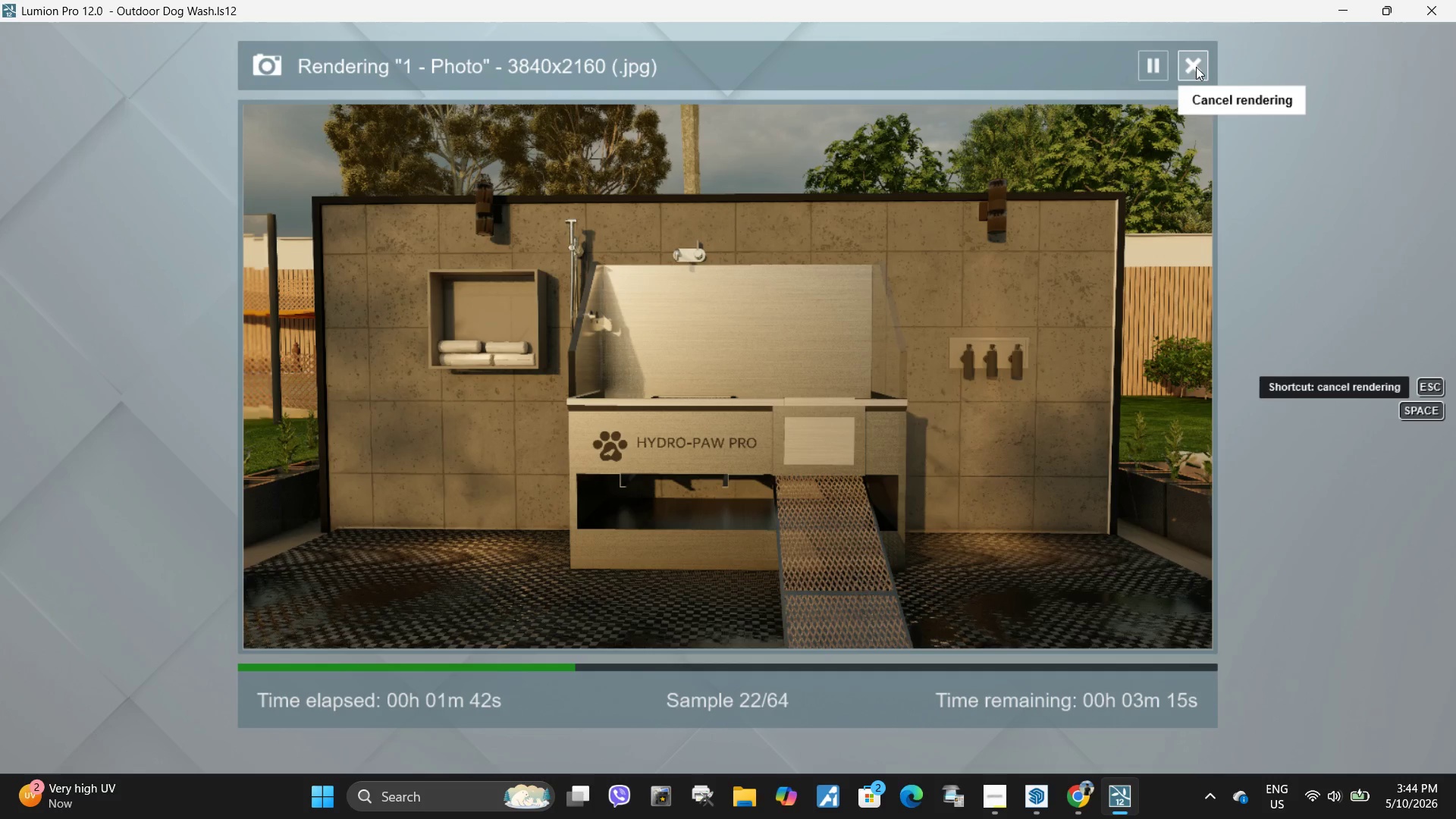 
wait(49.84)
 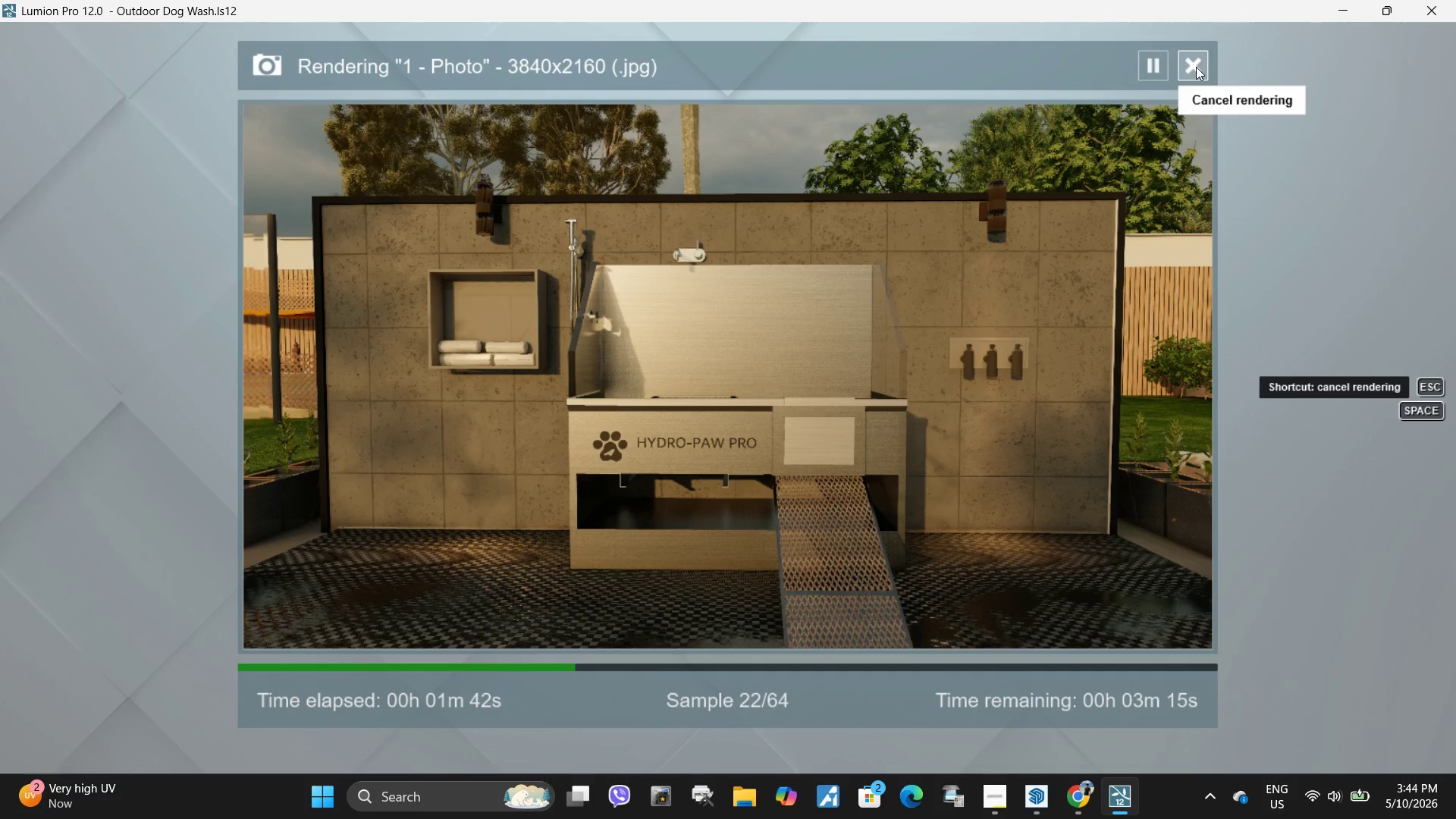 
left_click([1196, 67])
 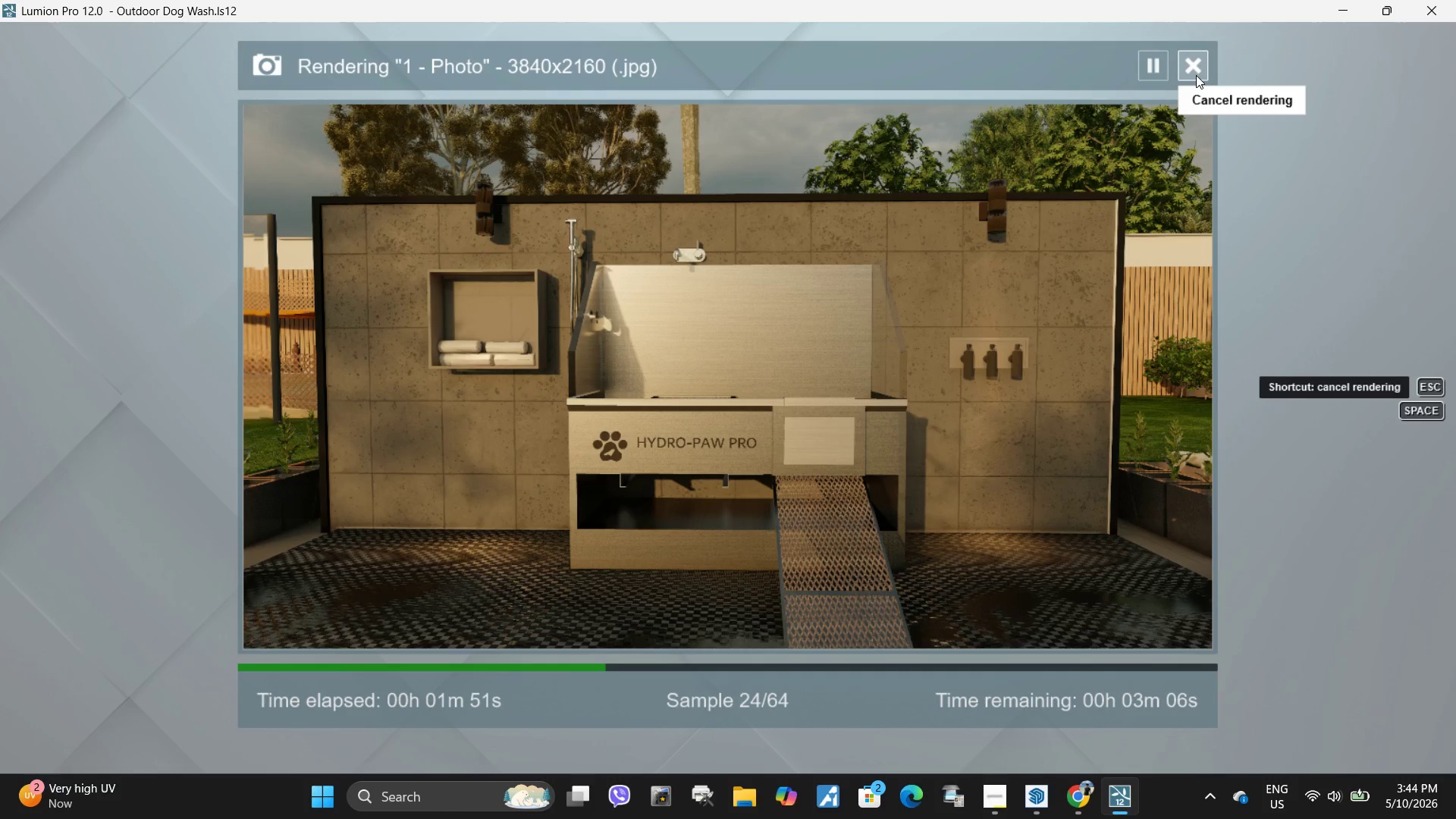 
wait(12.66)
 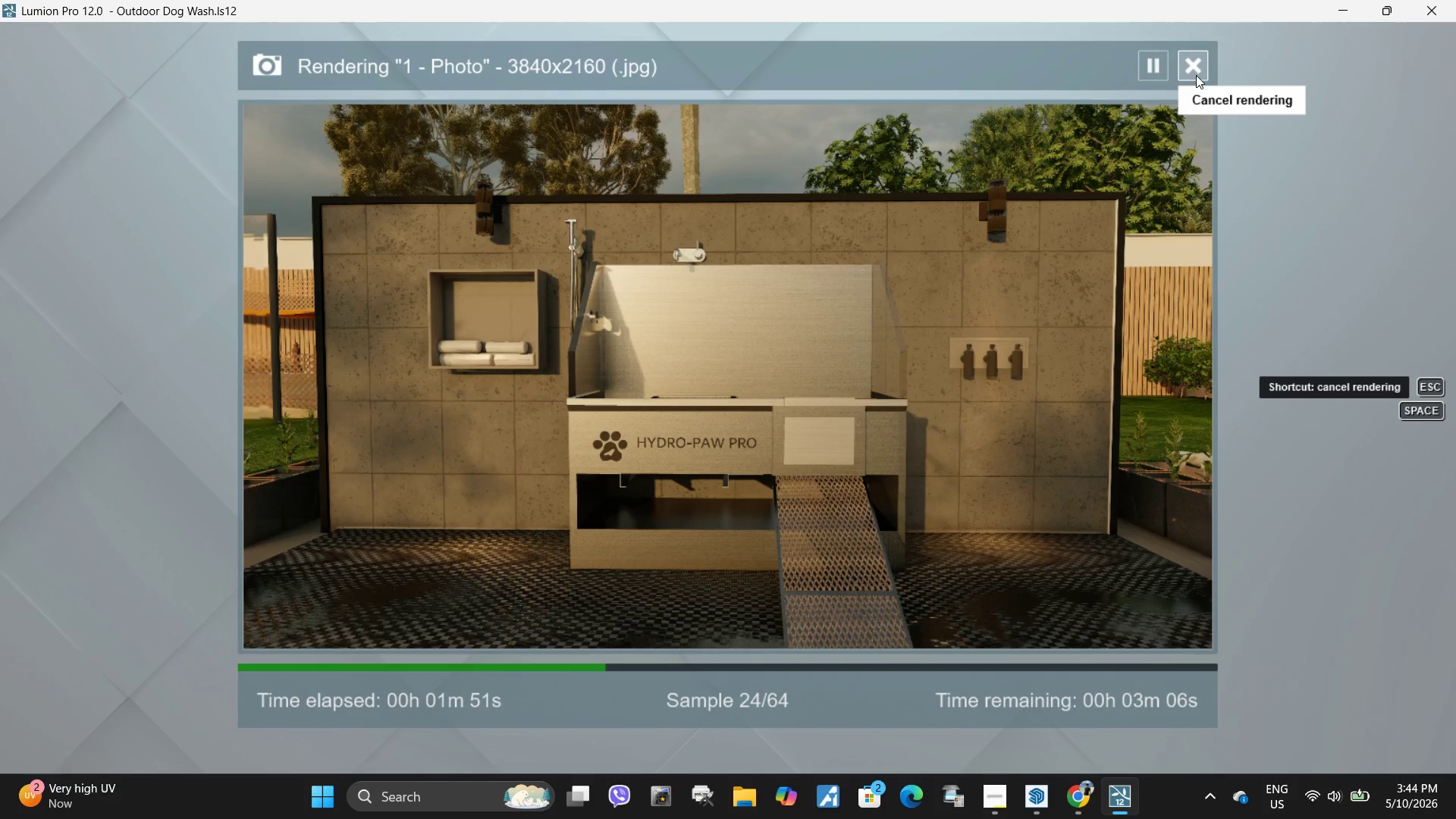 
mouse_move([1055, 769])
 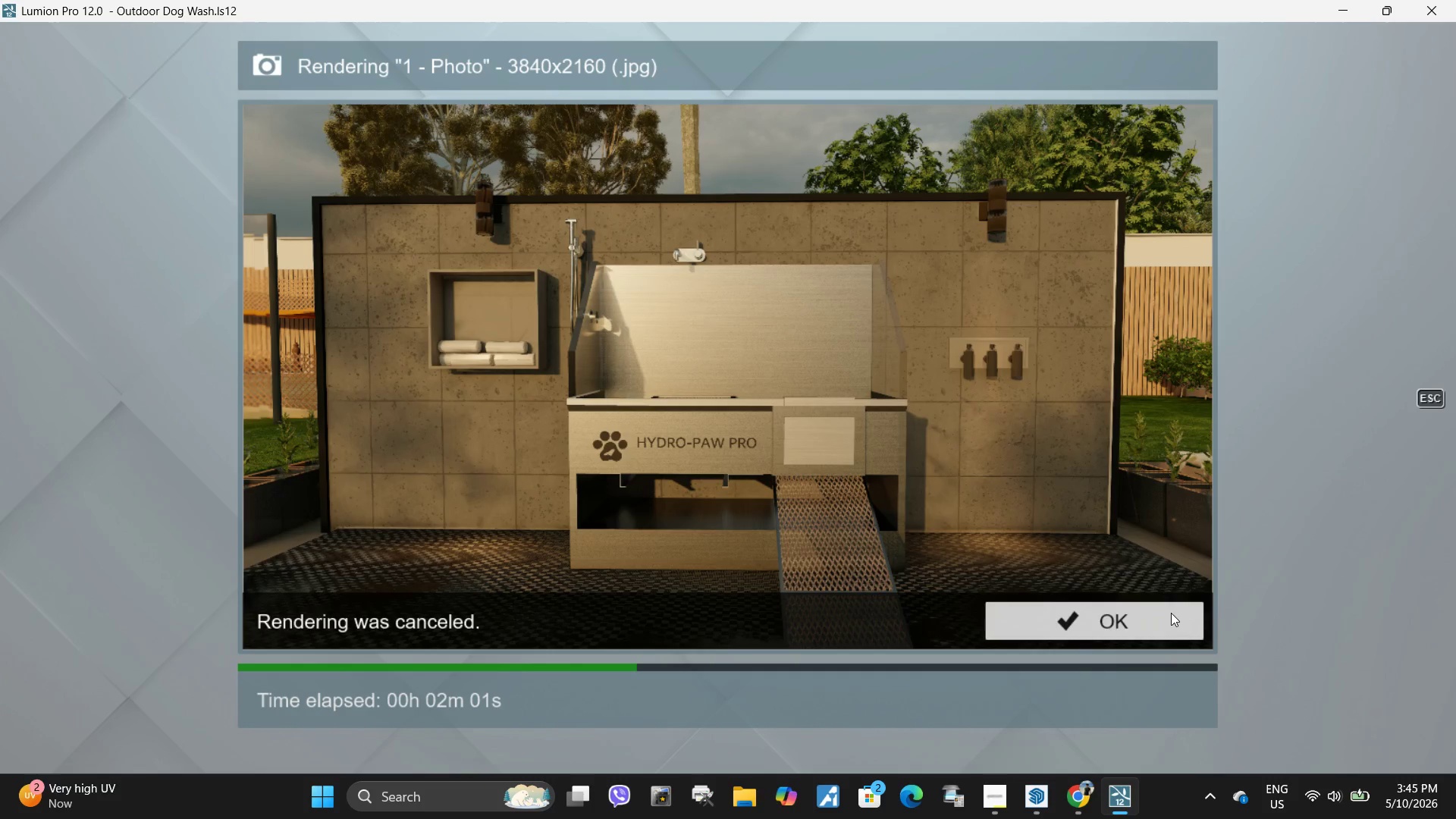 
left_click([1171, 613])
 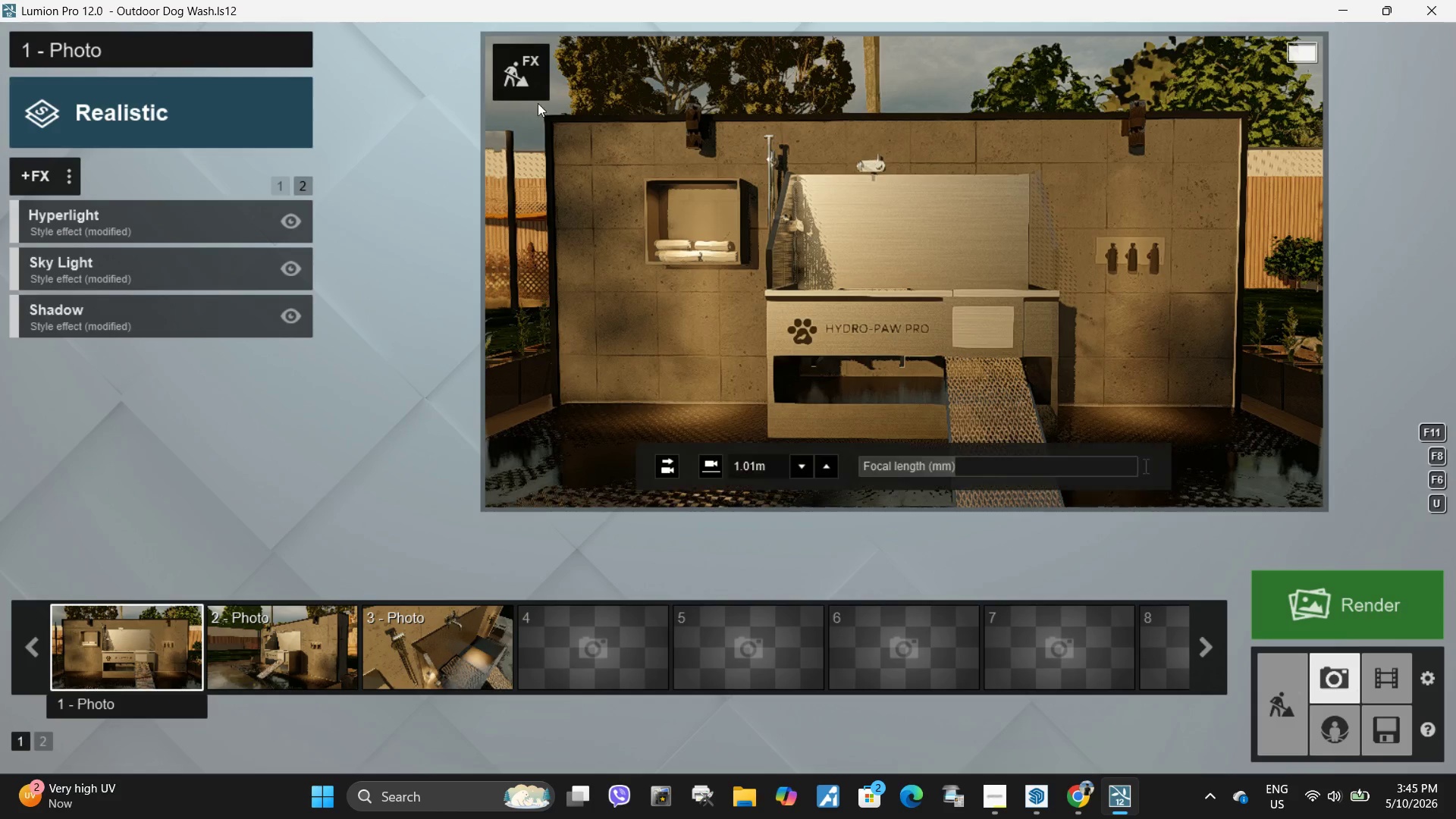 
left_click([533, 81])
 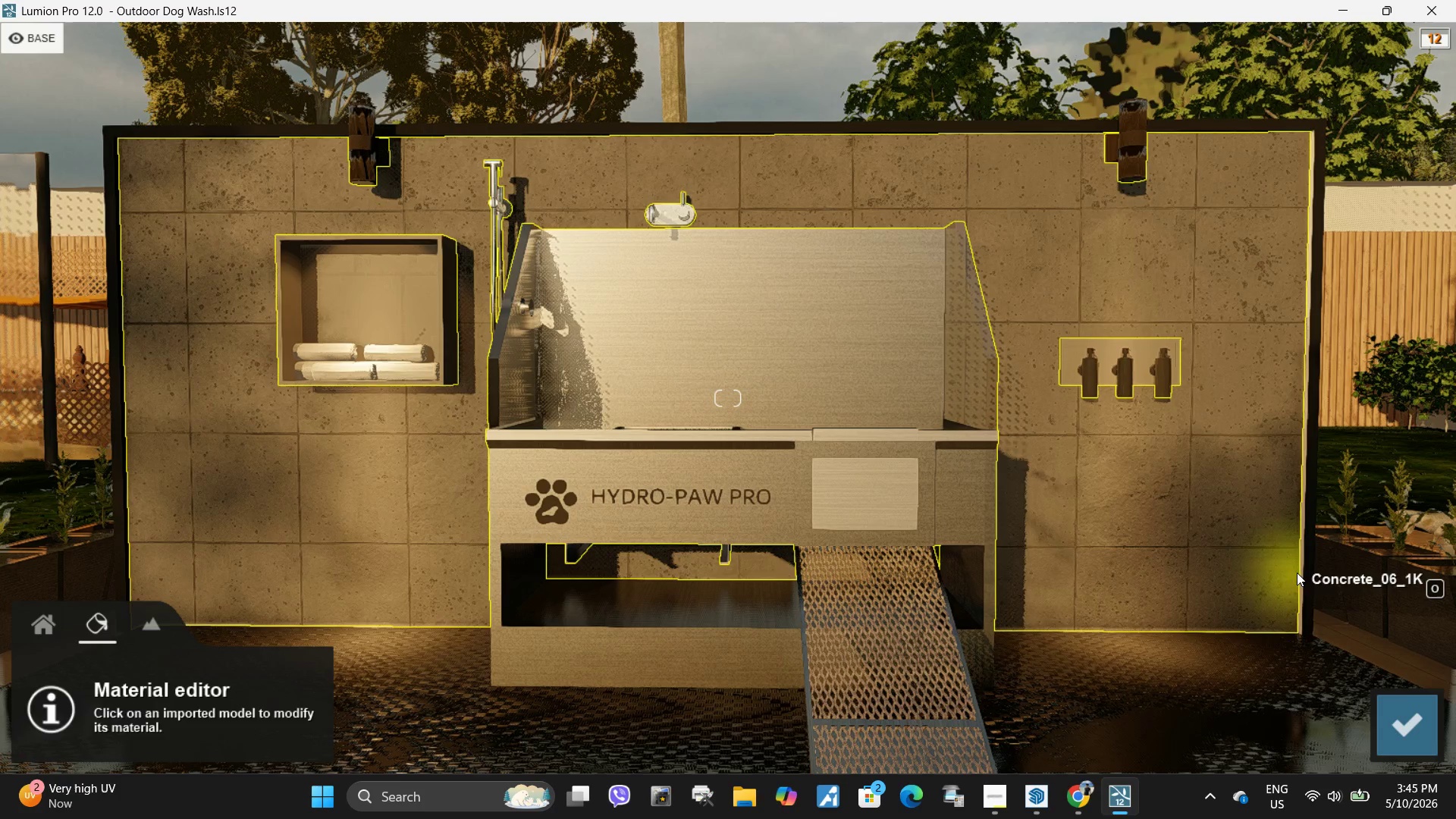 
left_click([1300, 576])
 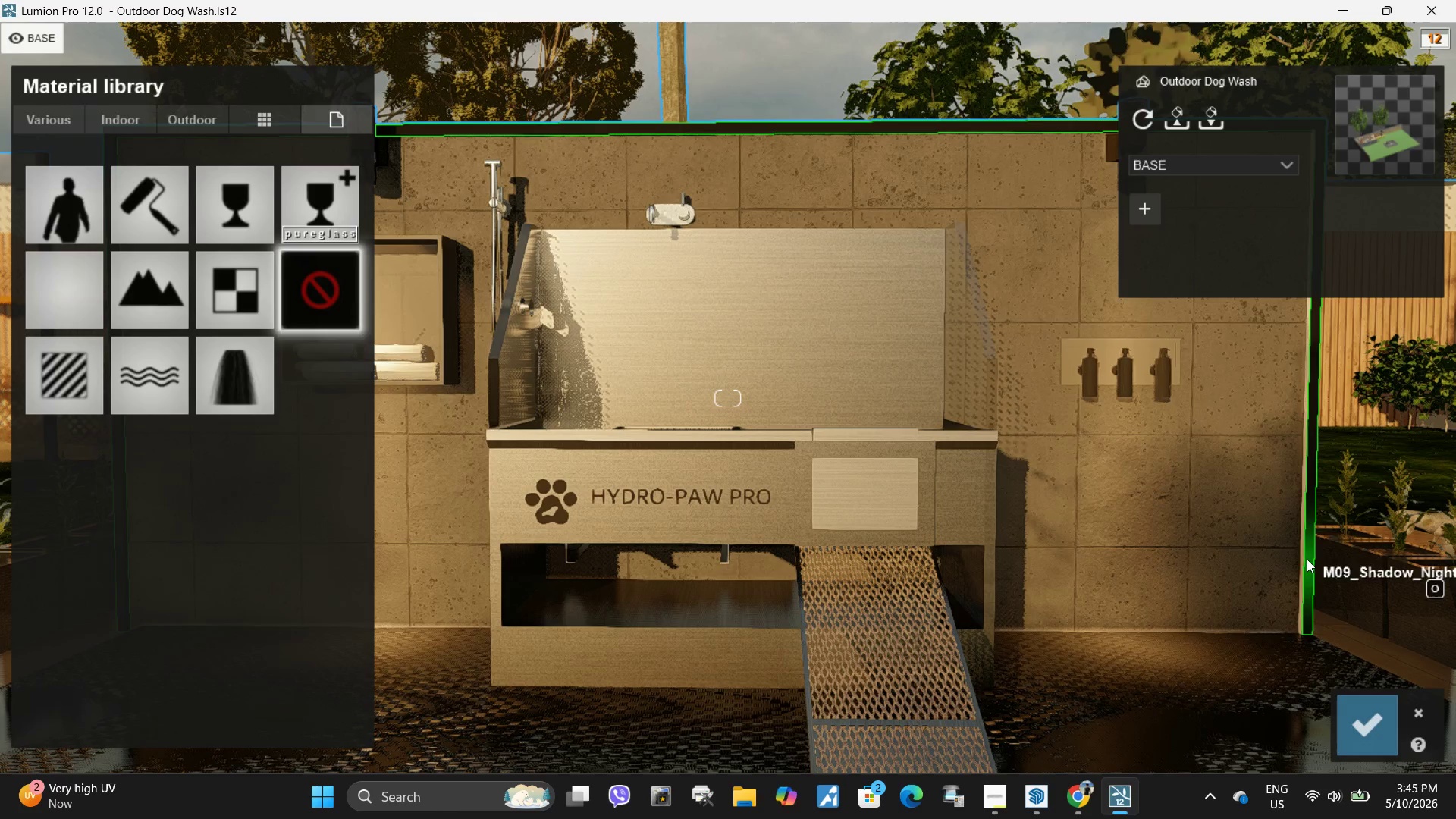 
left_click([1310, 551])
 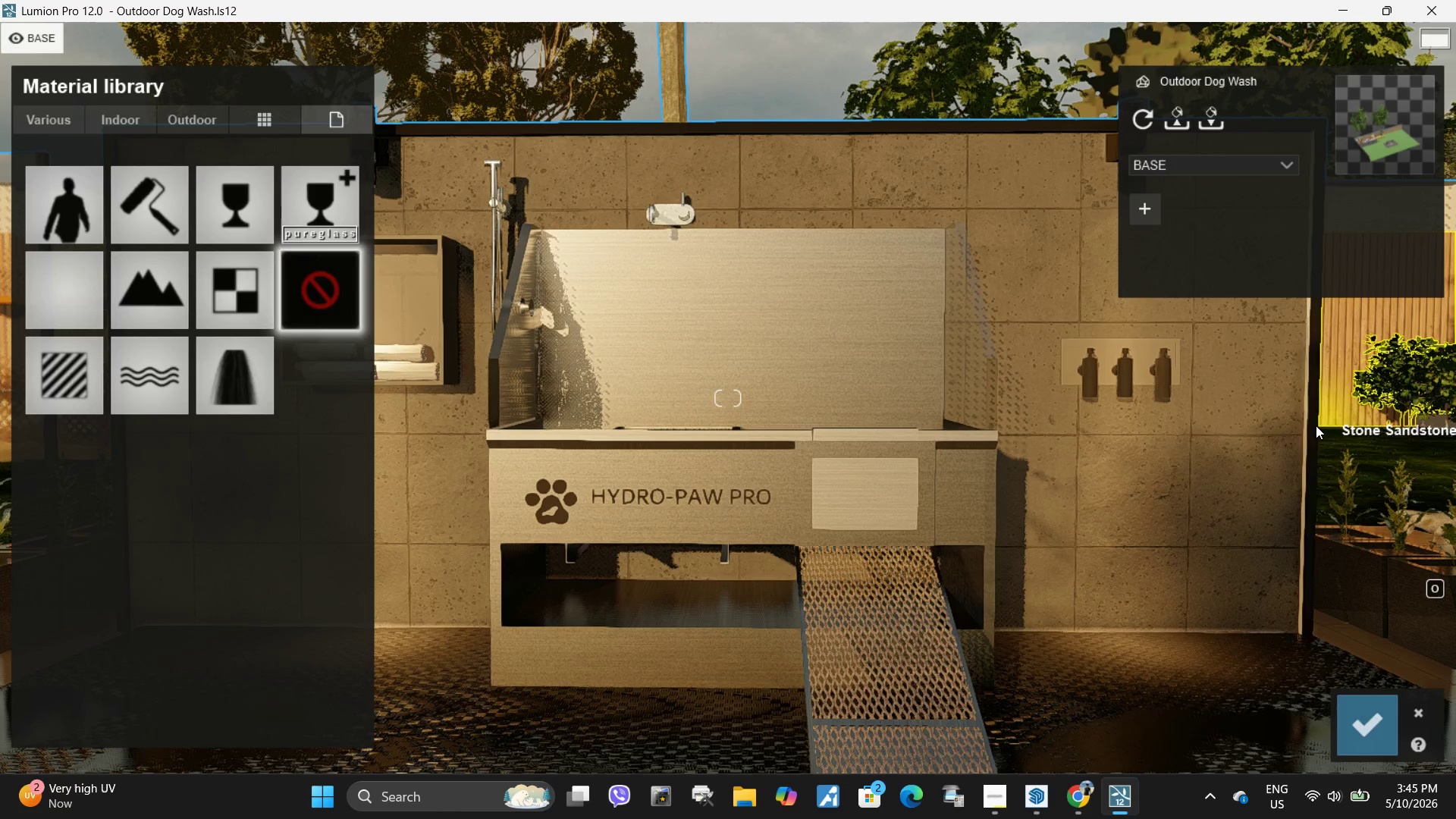 
left_click([1309, 431])
 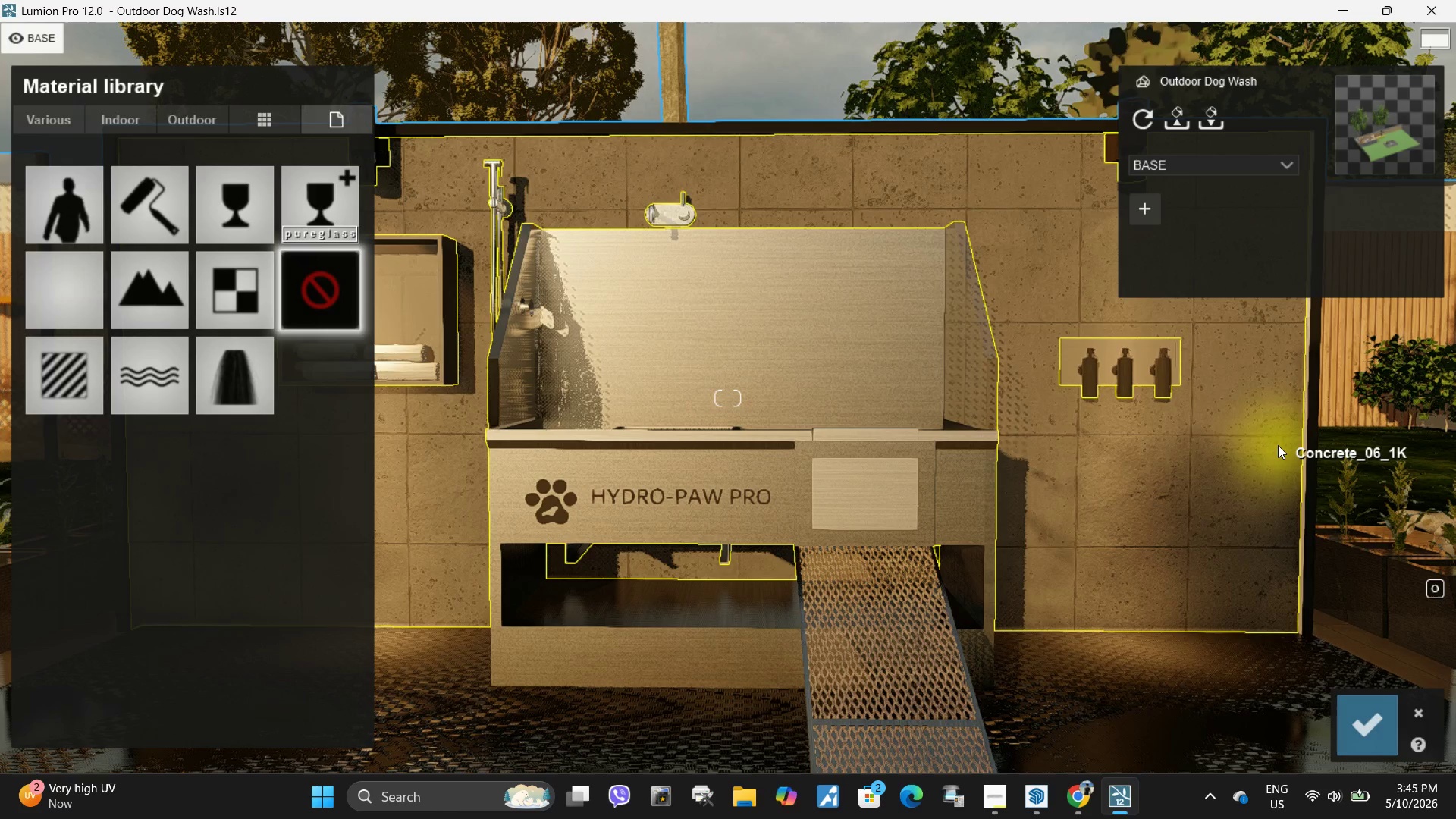 
left_click([1278, 445])
 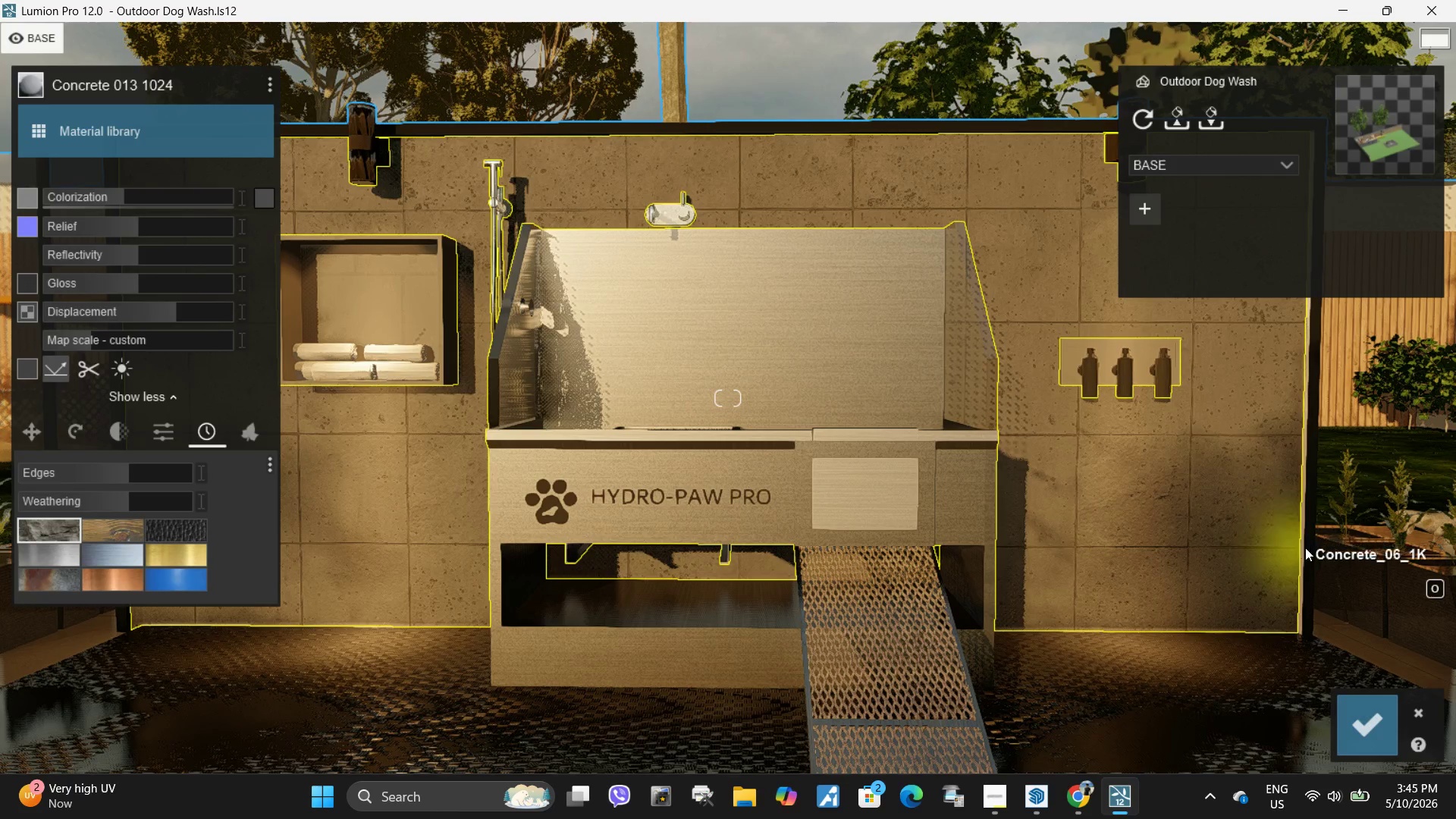 
left_click([1307, 548])
 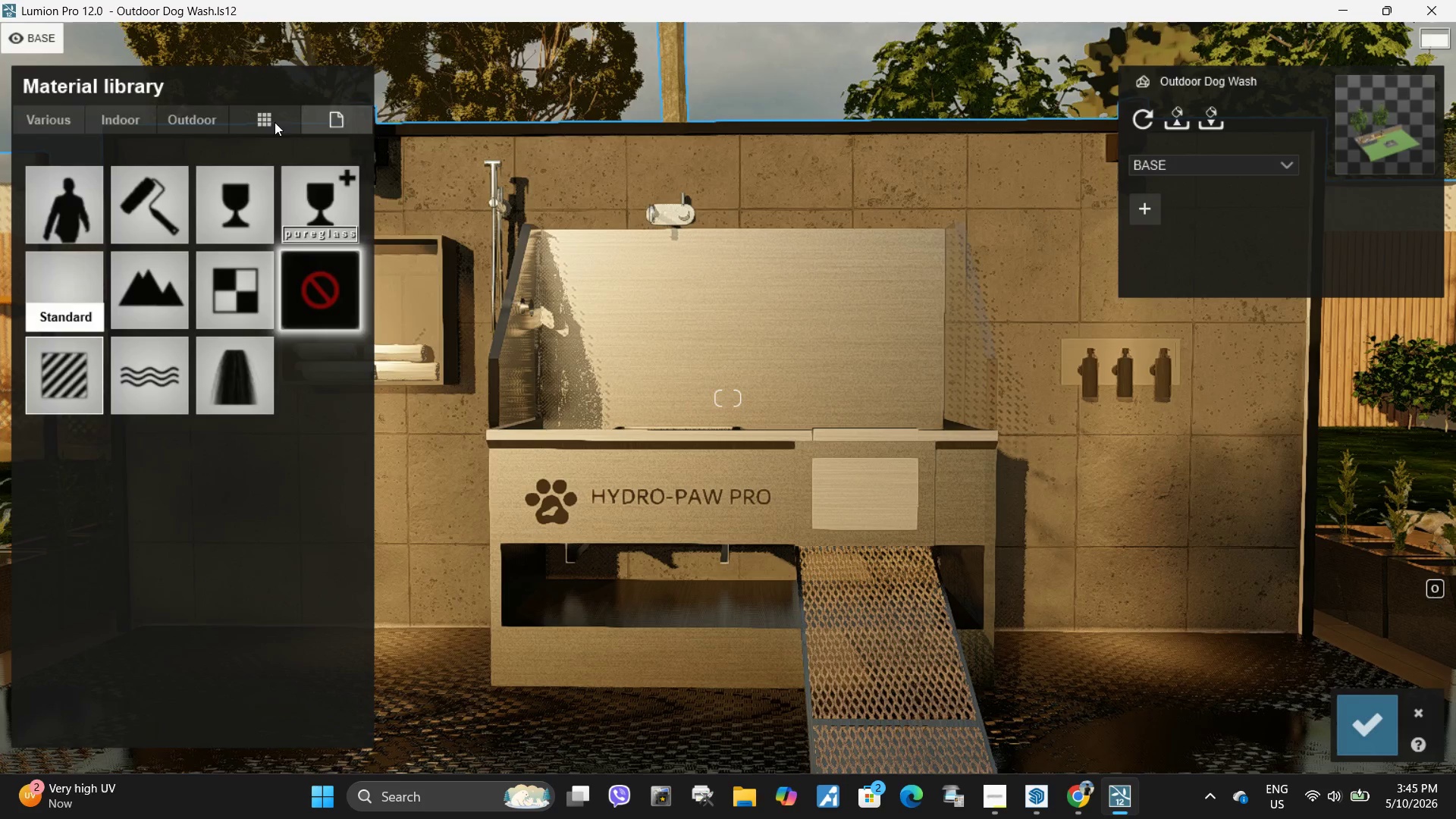 
left_click([266, 83])
 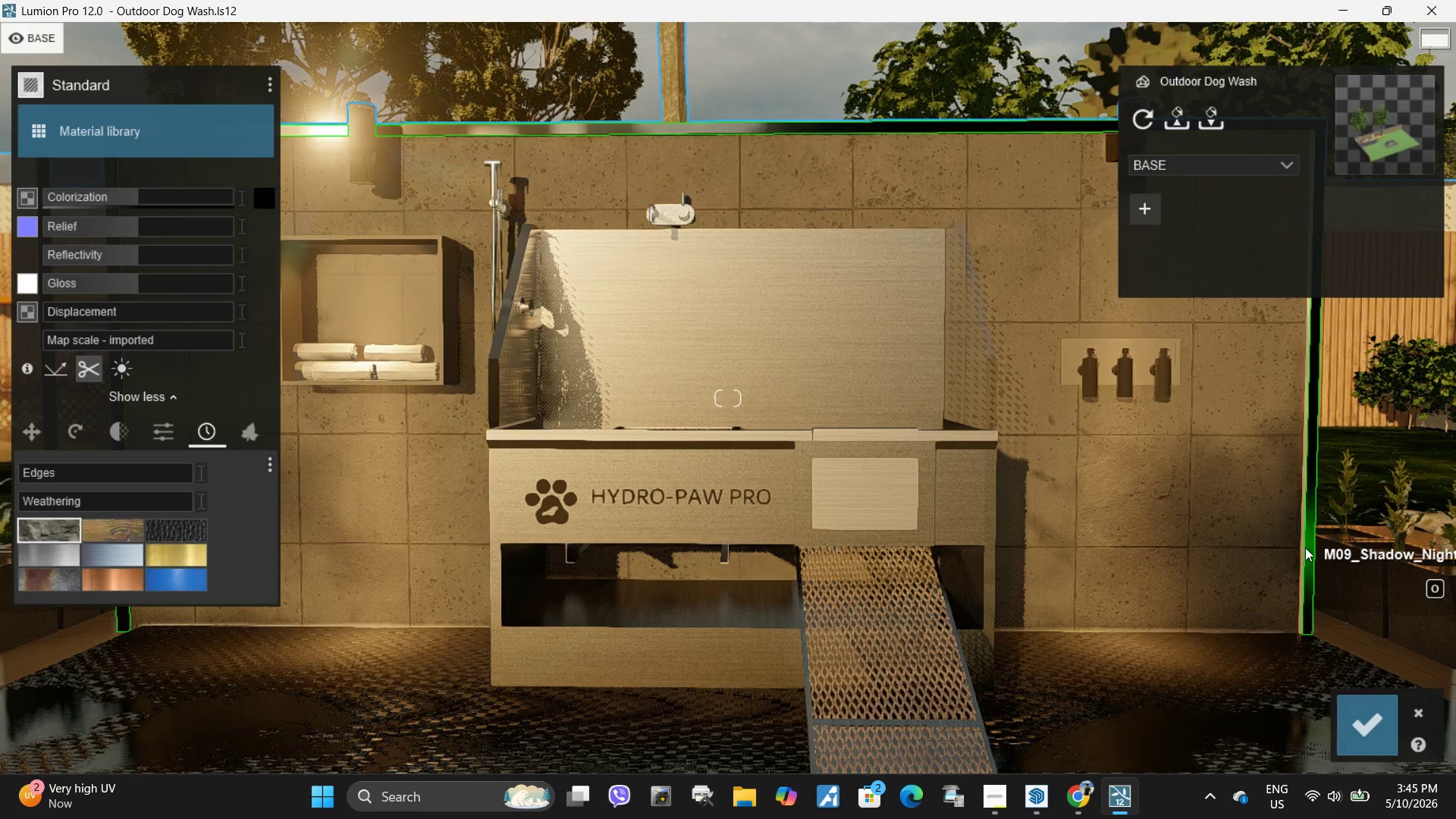 
left_click([1302, 549])
 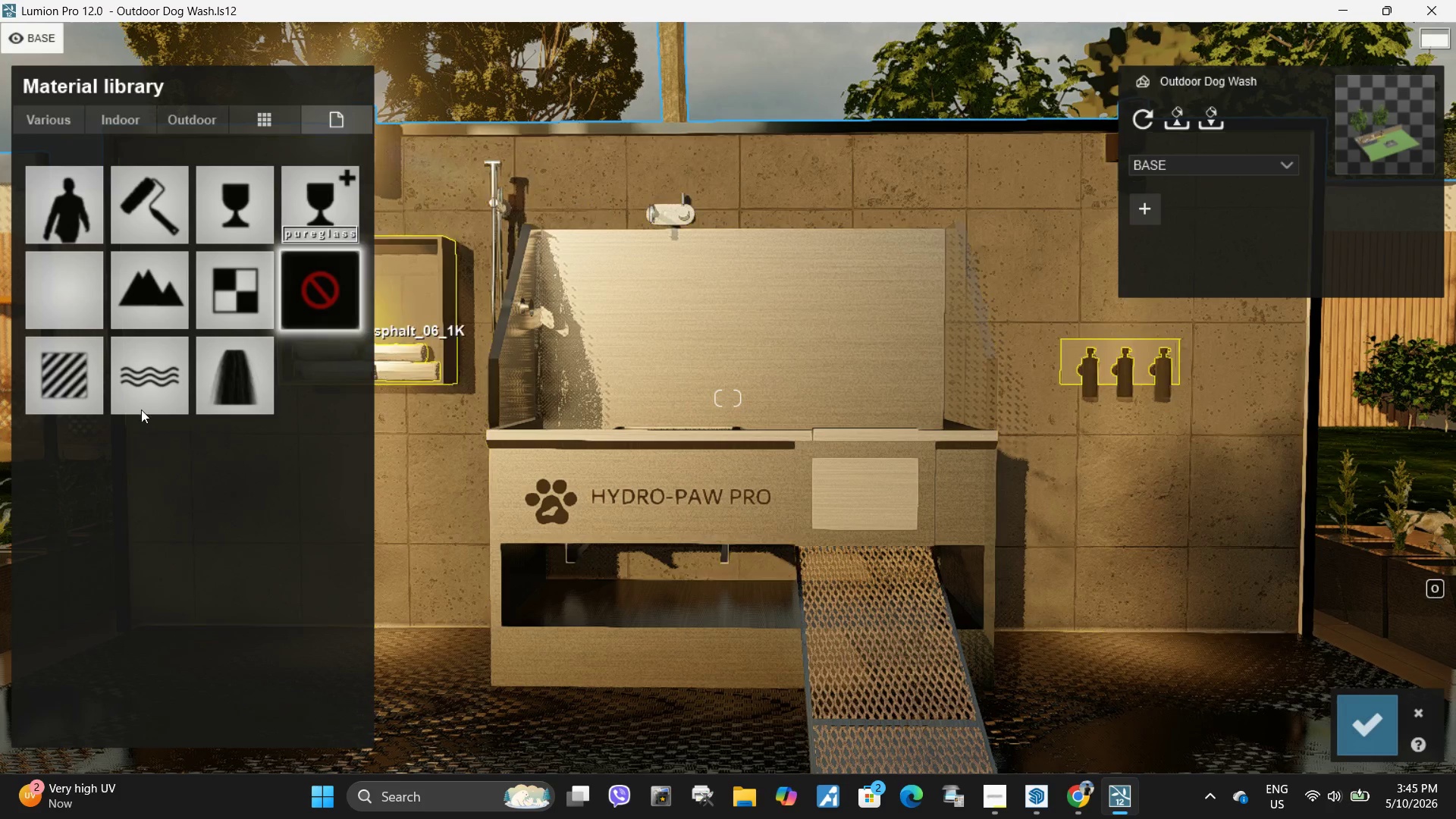 
left_click([45, 369])
 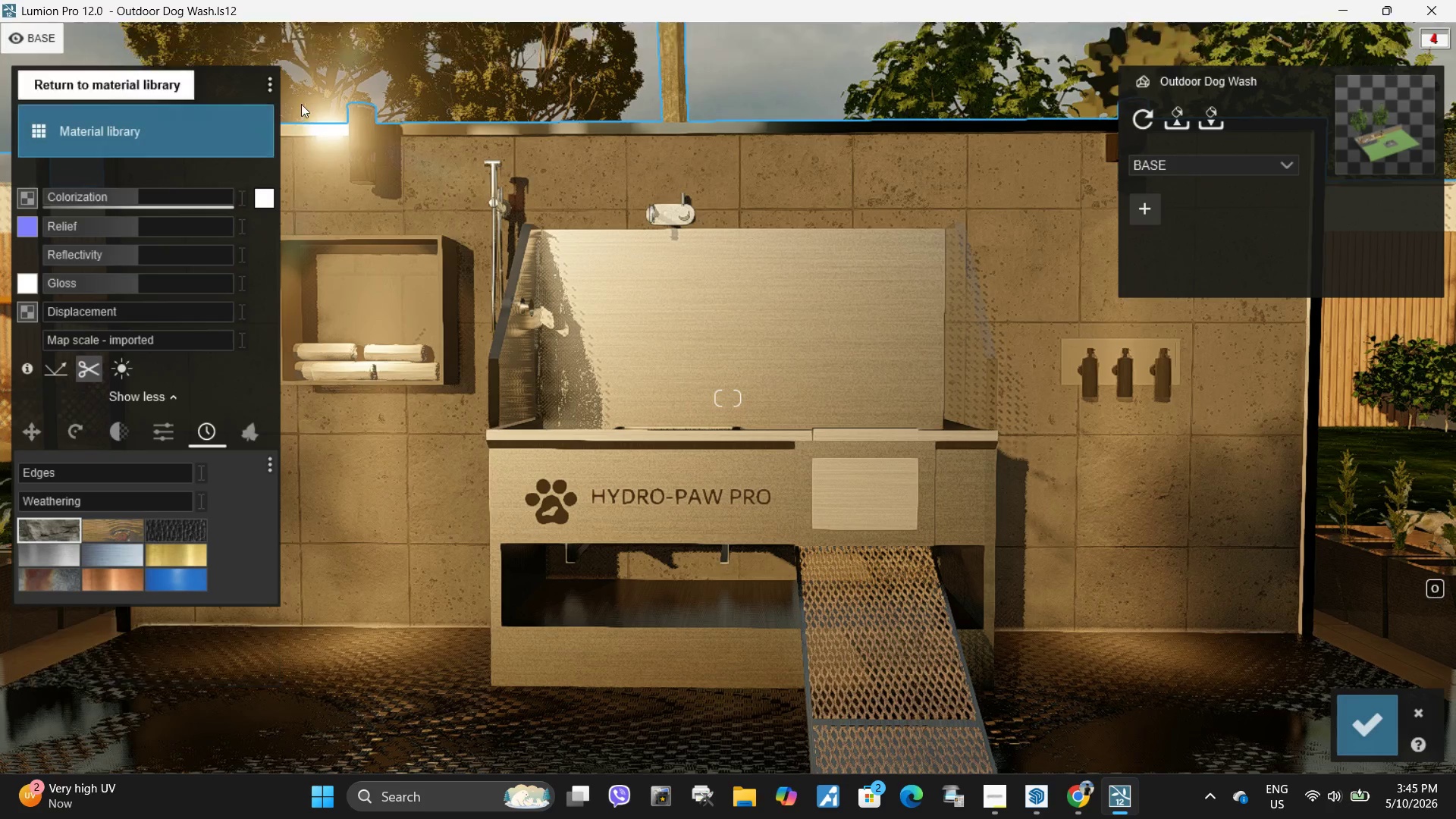 
left_click([271, 87])
 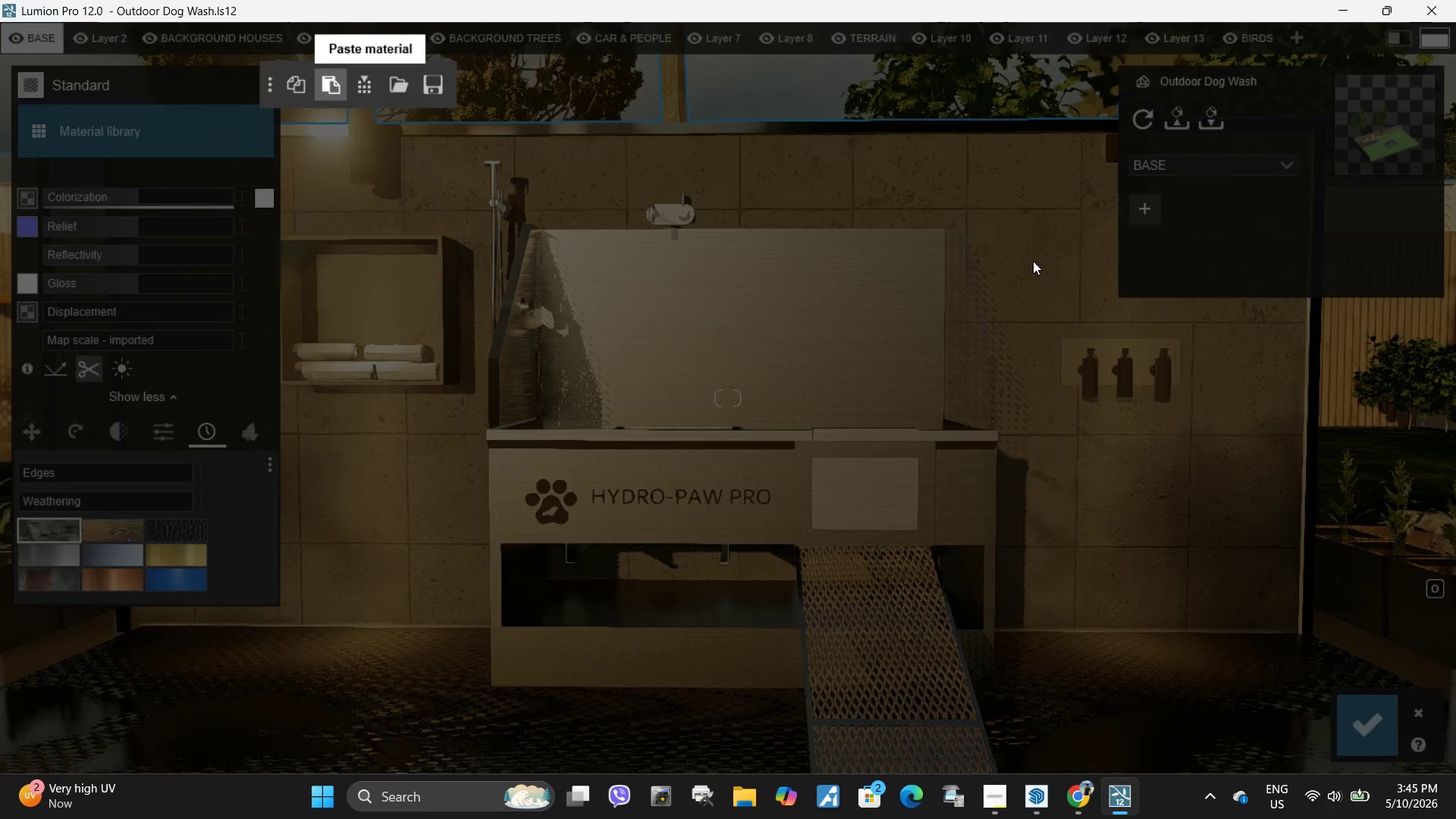 
left_click([1034, 265])
 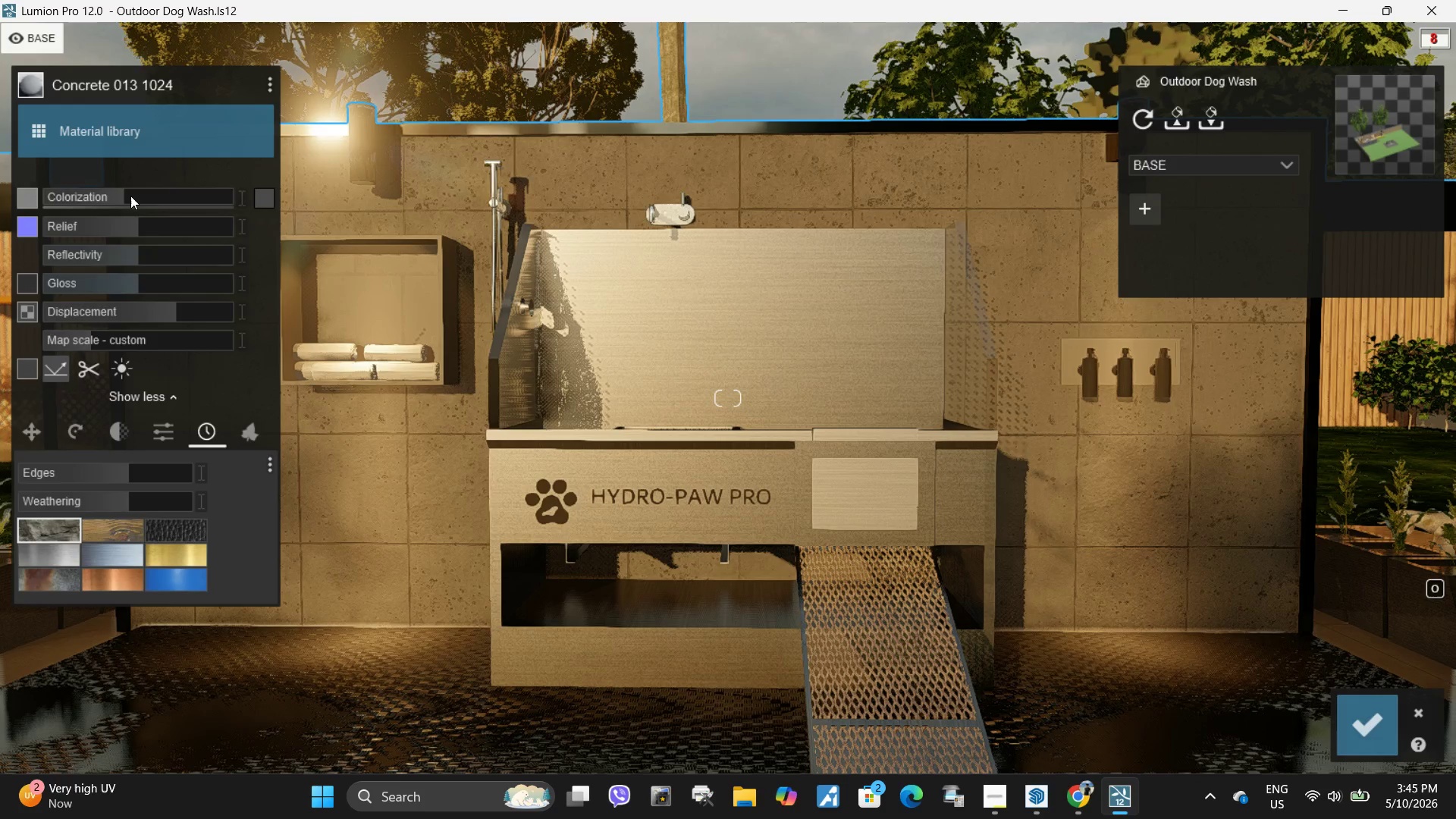 
hold_key(key=ShiftLeft, duration=0.84)
 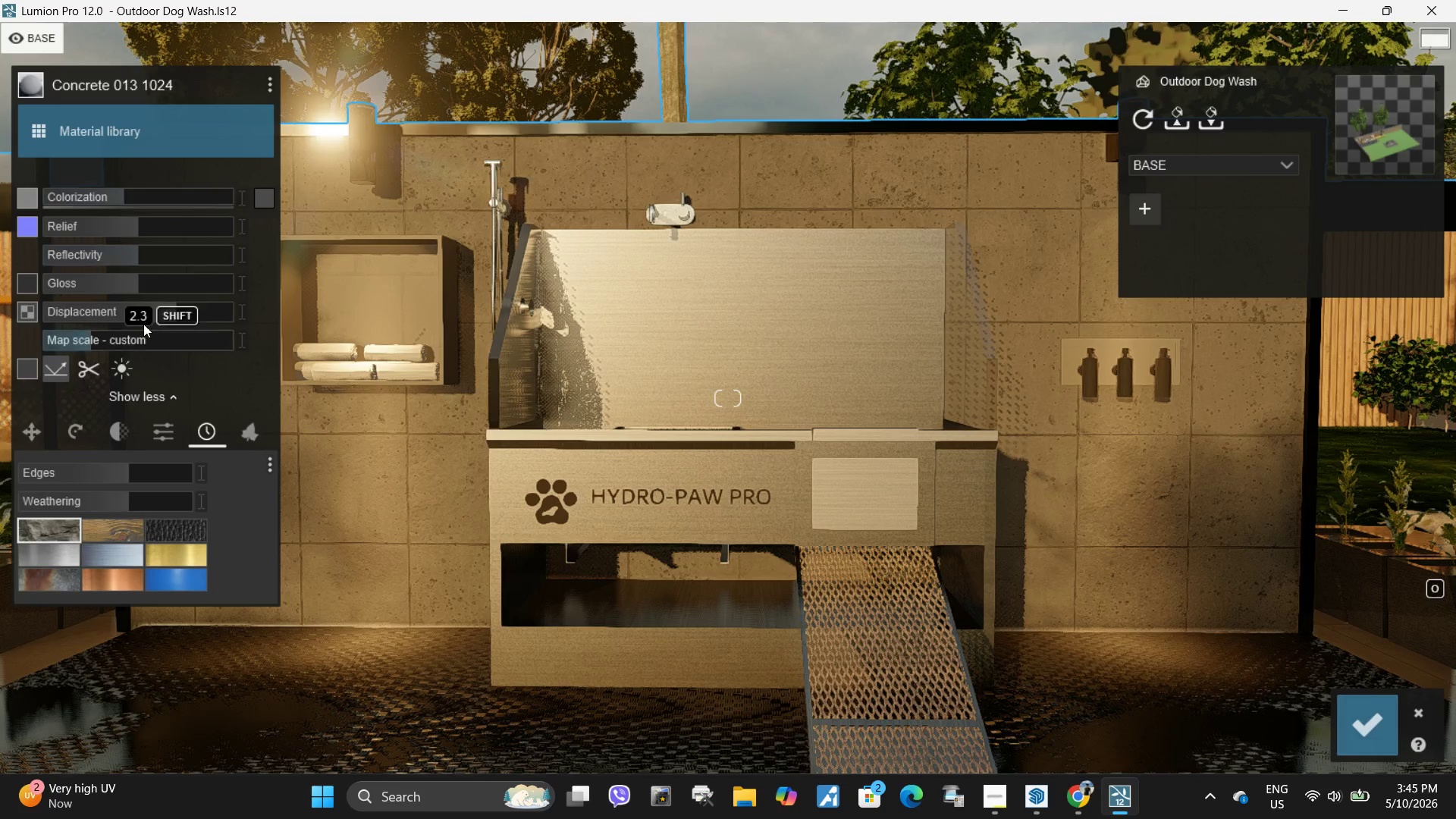 
hold_key(key=ShiftLeft, duration=6.8)
left_click_drag(start_coordinate=[91, 340], to_coordinate=[27, 378])
 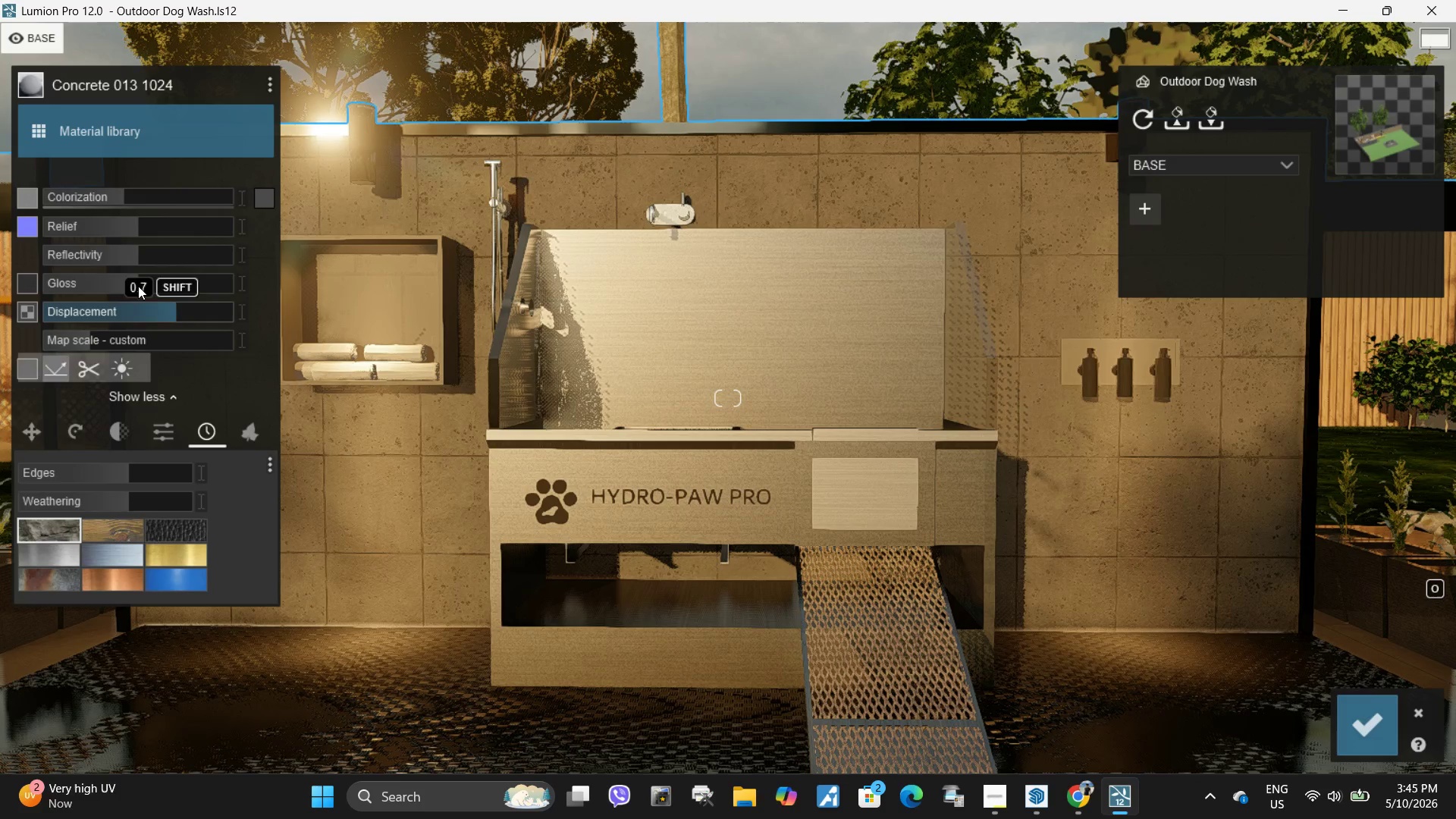 
hold_key(key=ShiftLeft, duration=4.94)
left_click_drag(start_coordinate=[175, 314], to_coordinate=[21, 288])
 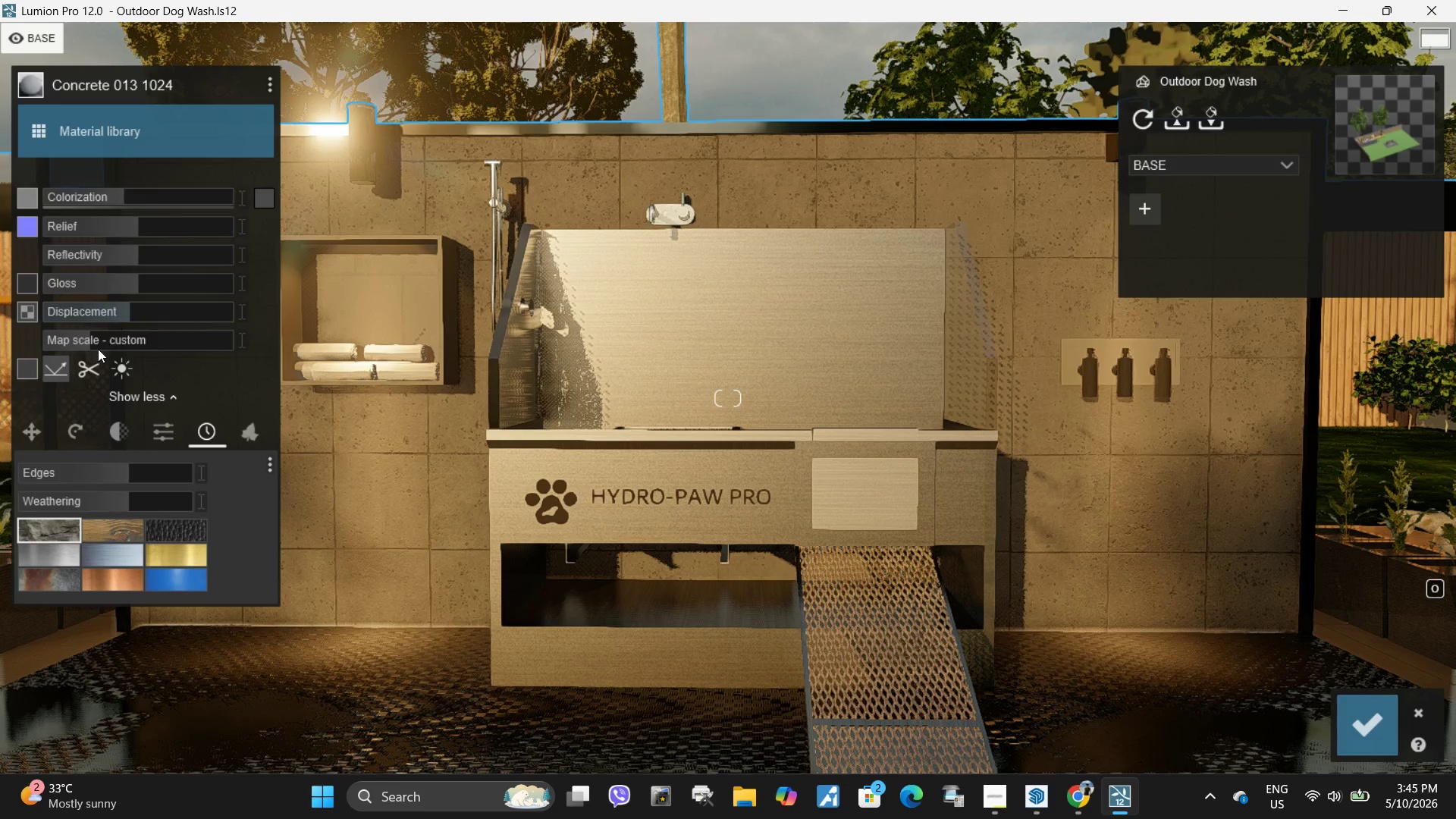 
hold_key(key=ShiftLeft, duration=14.72)
left_click_drag(start_coordinate=[96, 341], to_coordinate=[1, 370])
 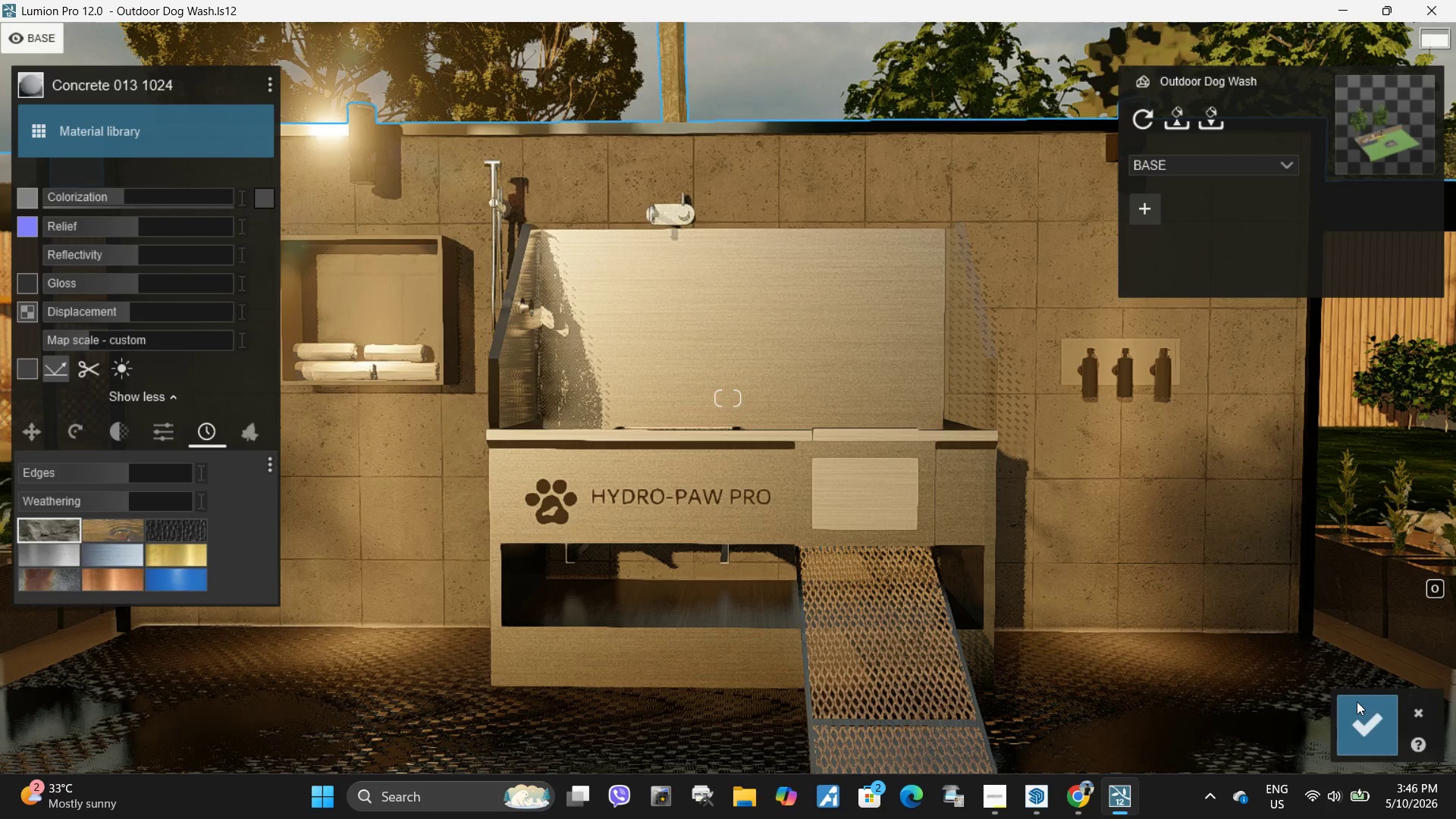 
left_click([1364, 709])
 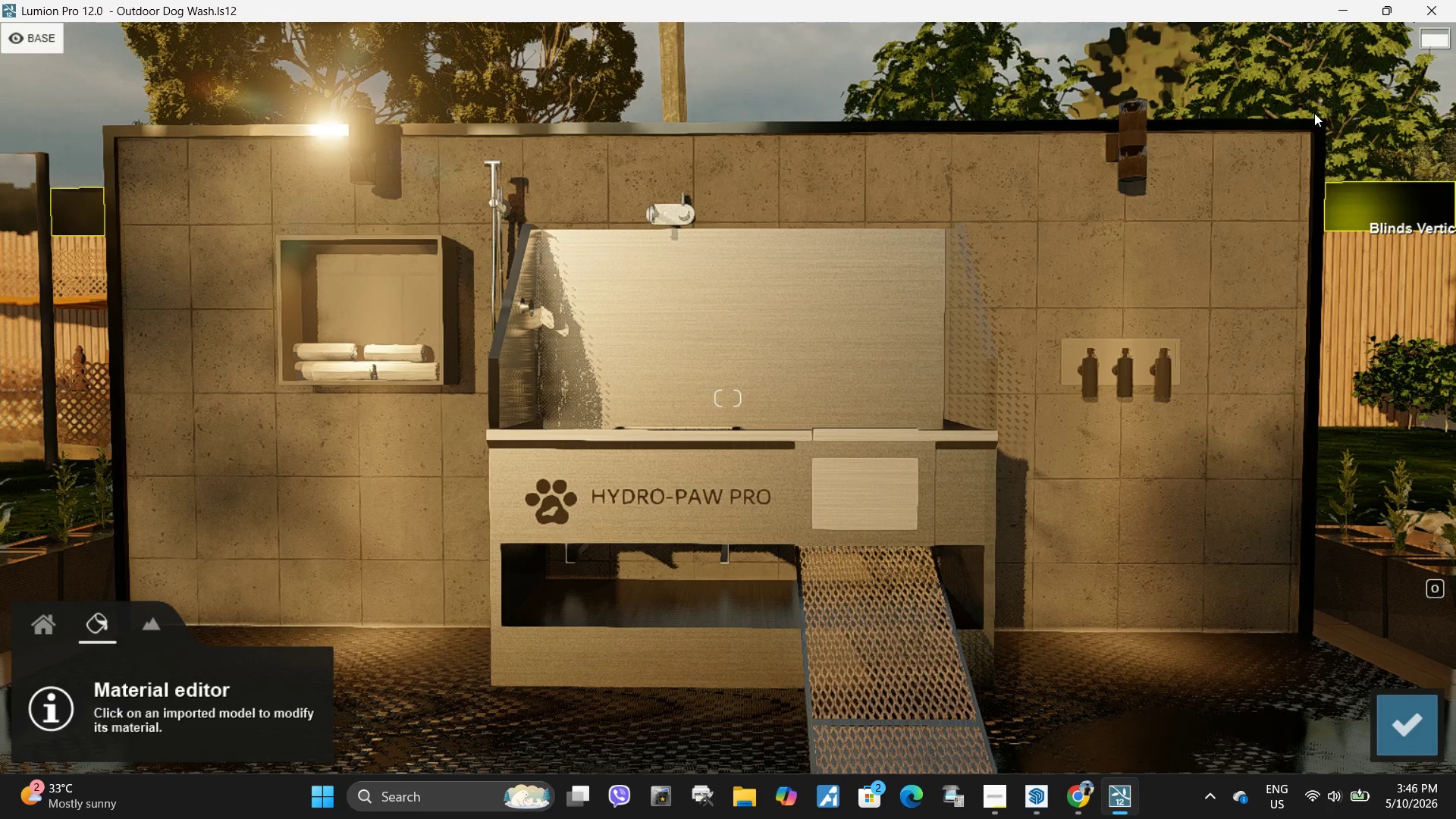 
left_click([1322, 159])
 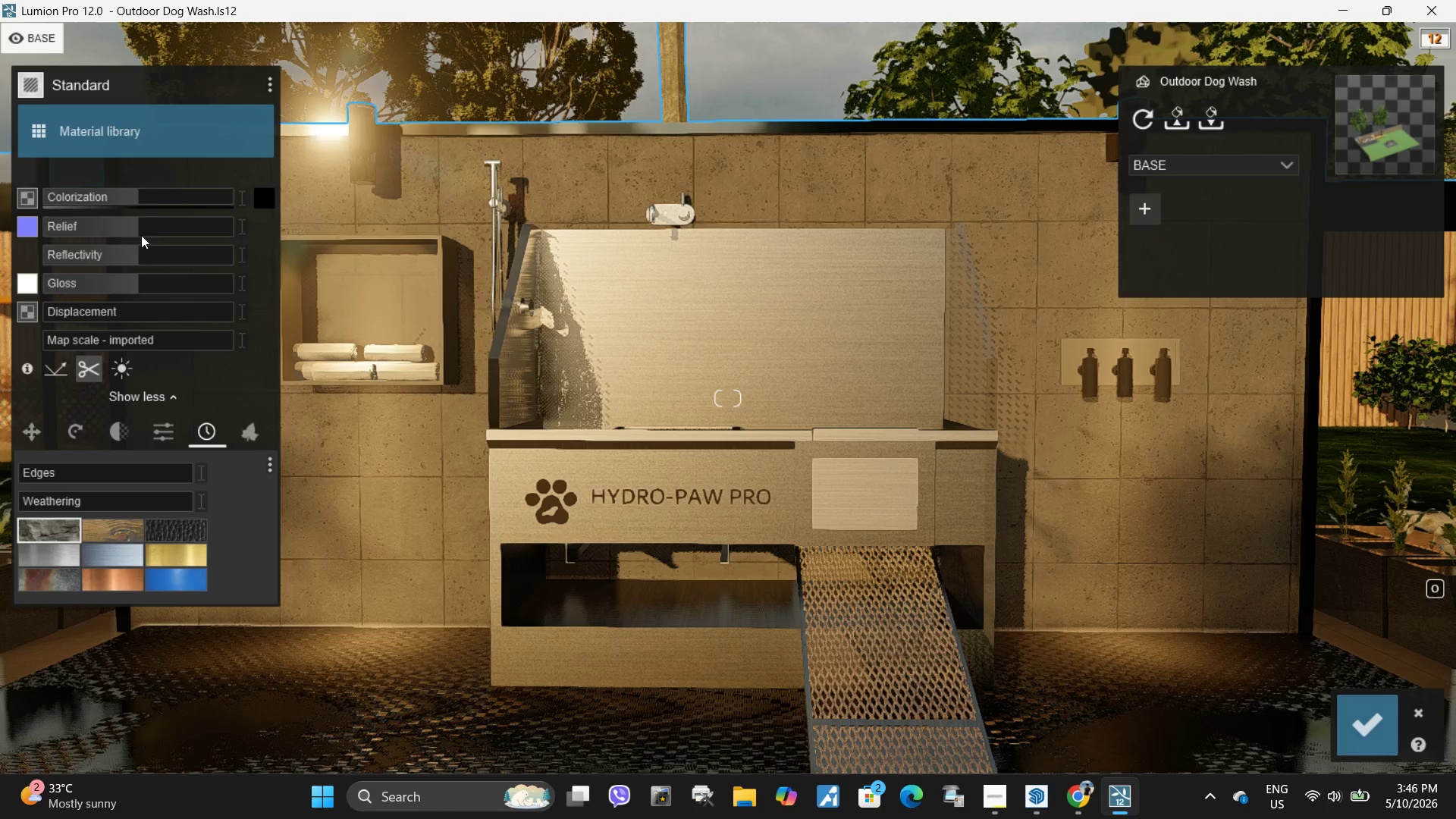 
left_click_drag(start_coordinate=[136, 250], to_coordinate=[0, 251])
 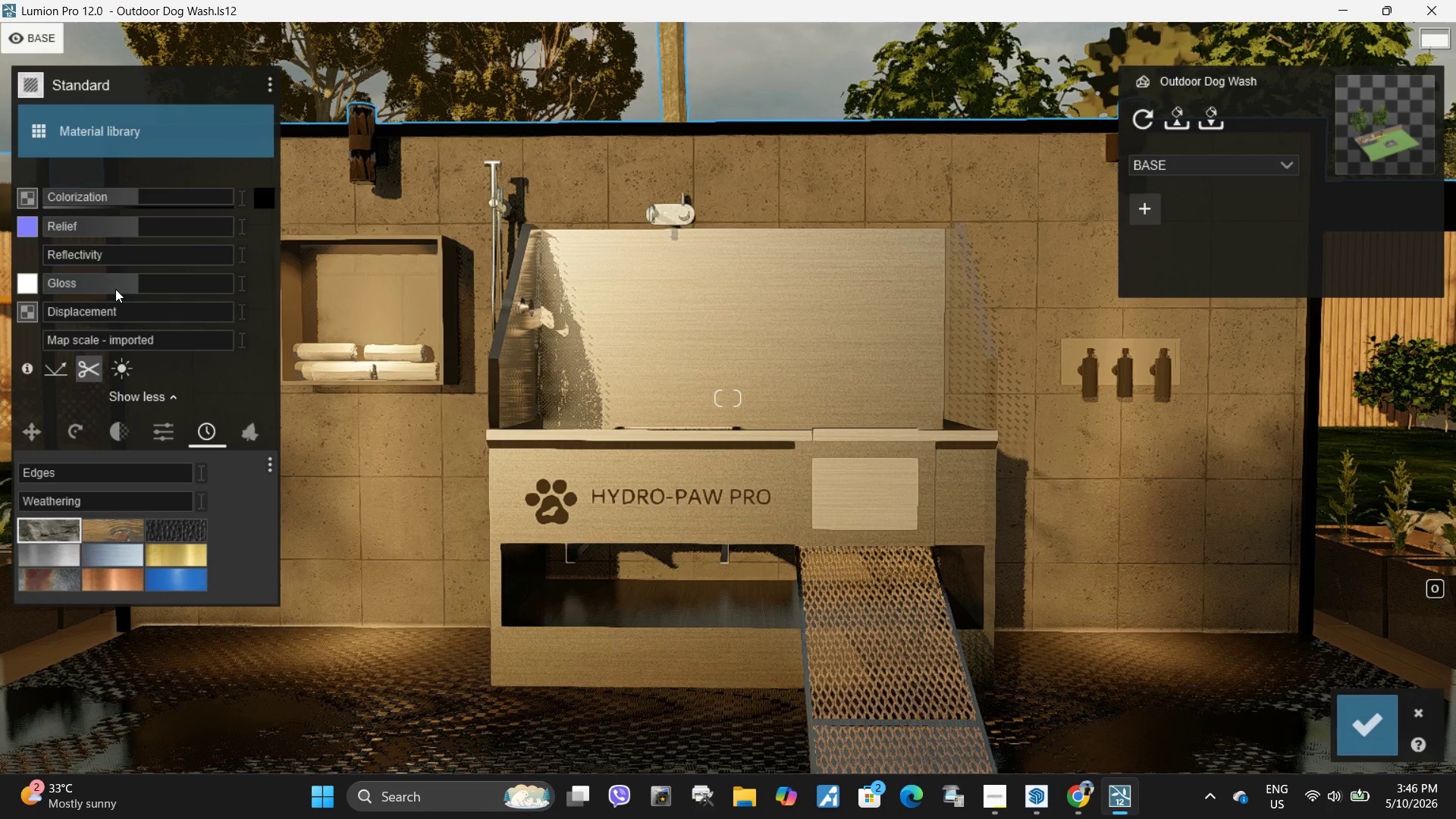 
left_click_drag(start_coordinate=[101, 287], to_coordinate=[83, 281])
 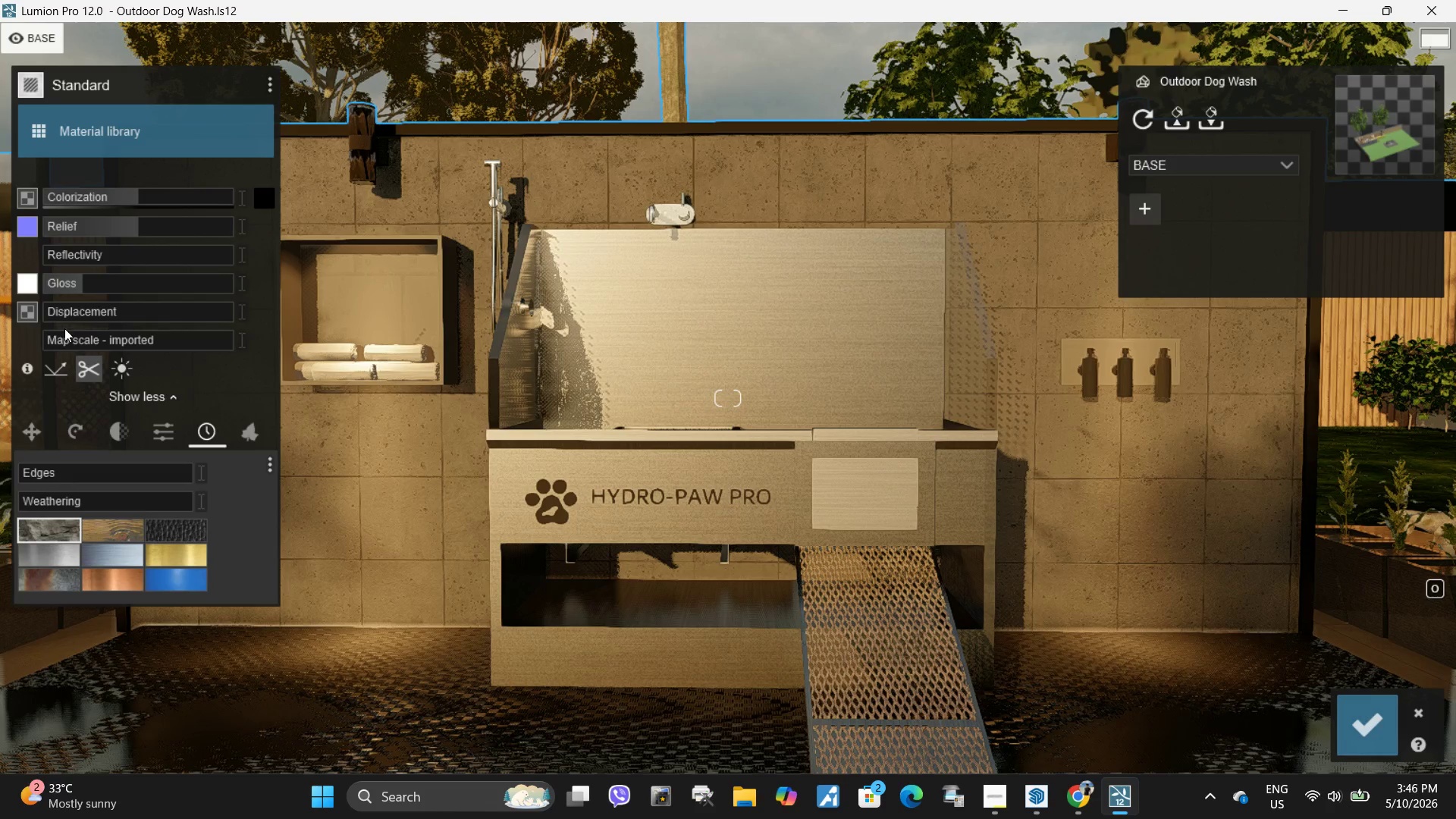 
left_click_drag(start_coordinate=[67, 338], to_coordinate=[43, 352])
 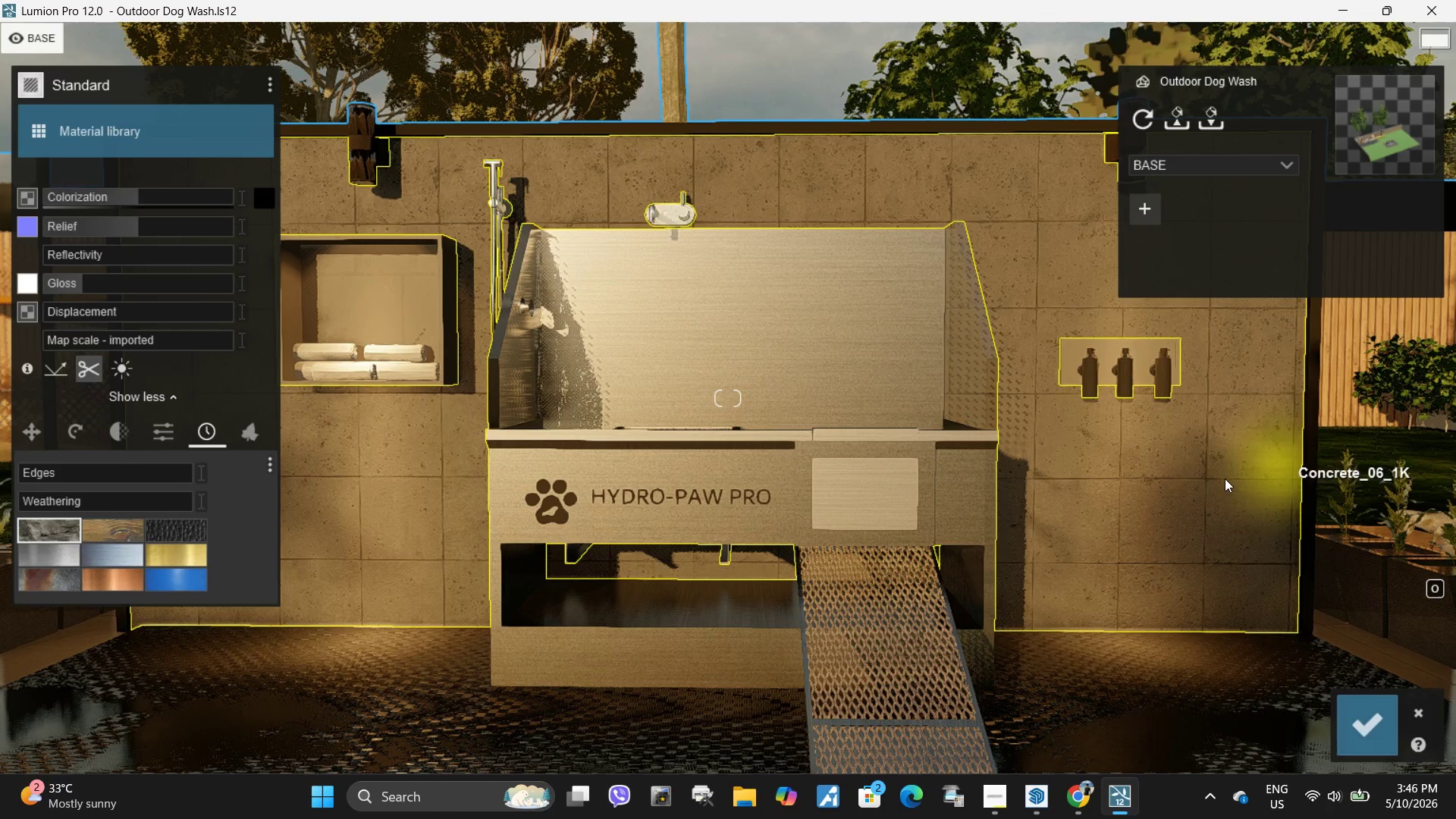 
left_click([1224, 479])
 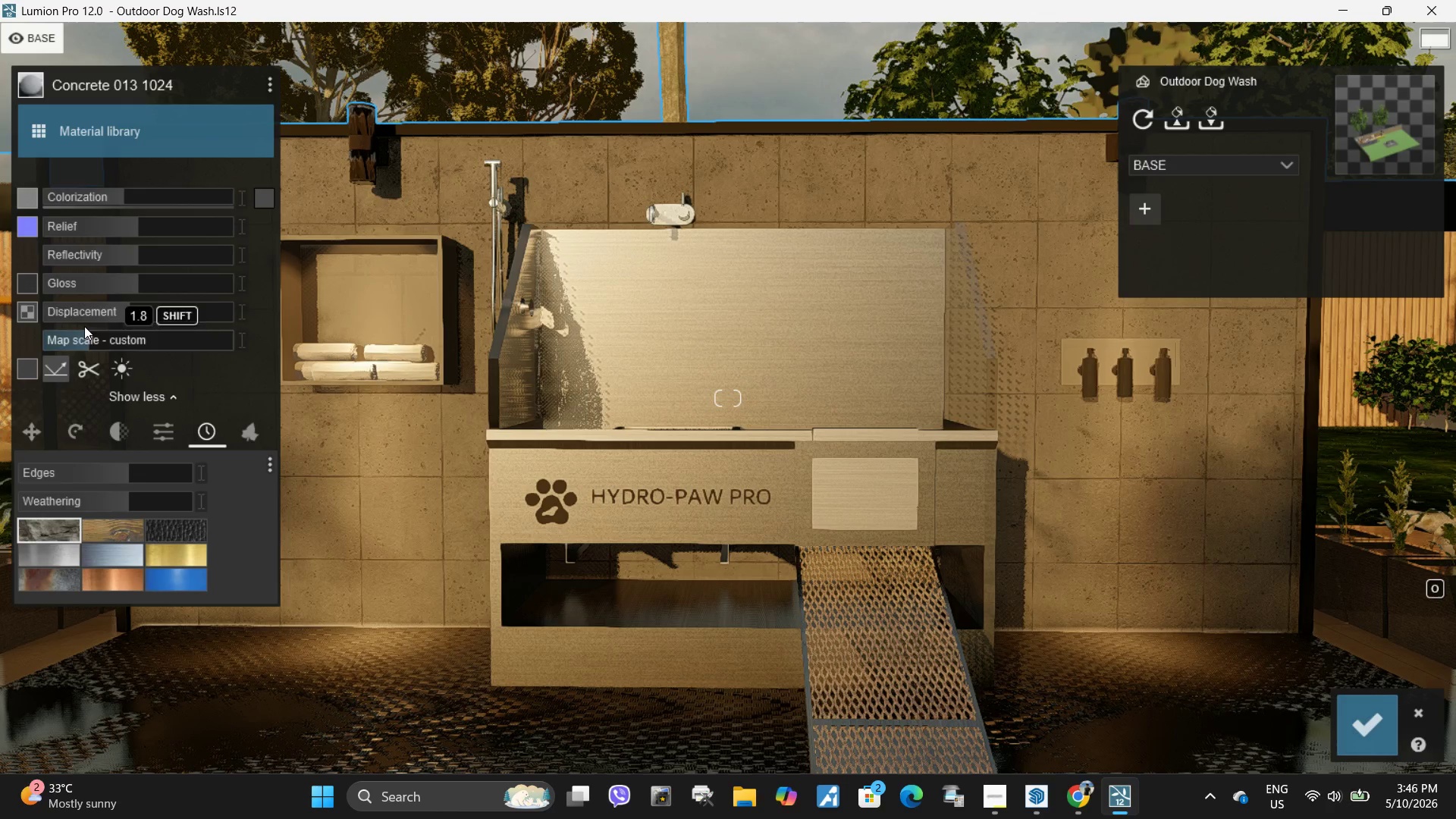 
hold_key(key=ShiftLeft, duration=2.64)
left_click_drag(start_coordinate=[99, 334], to_coordinate=[136, 334])
 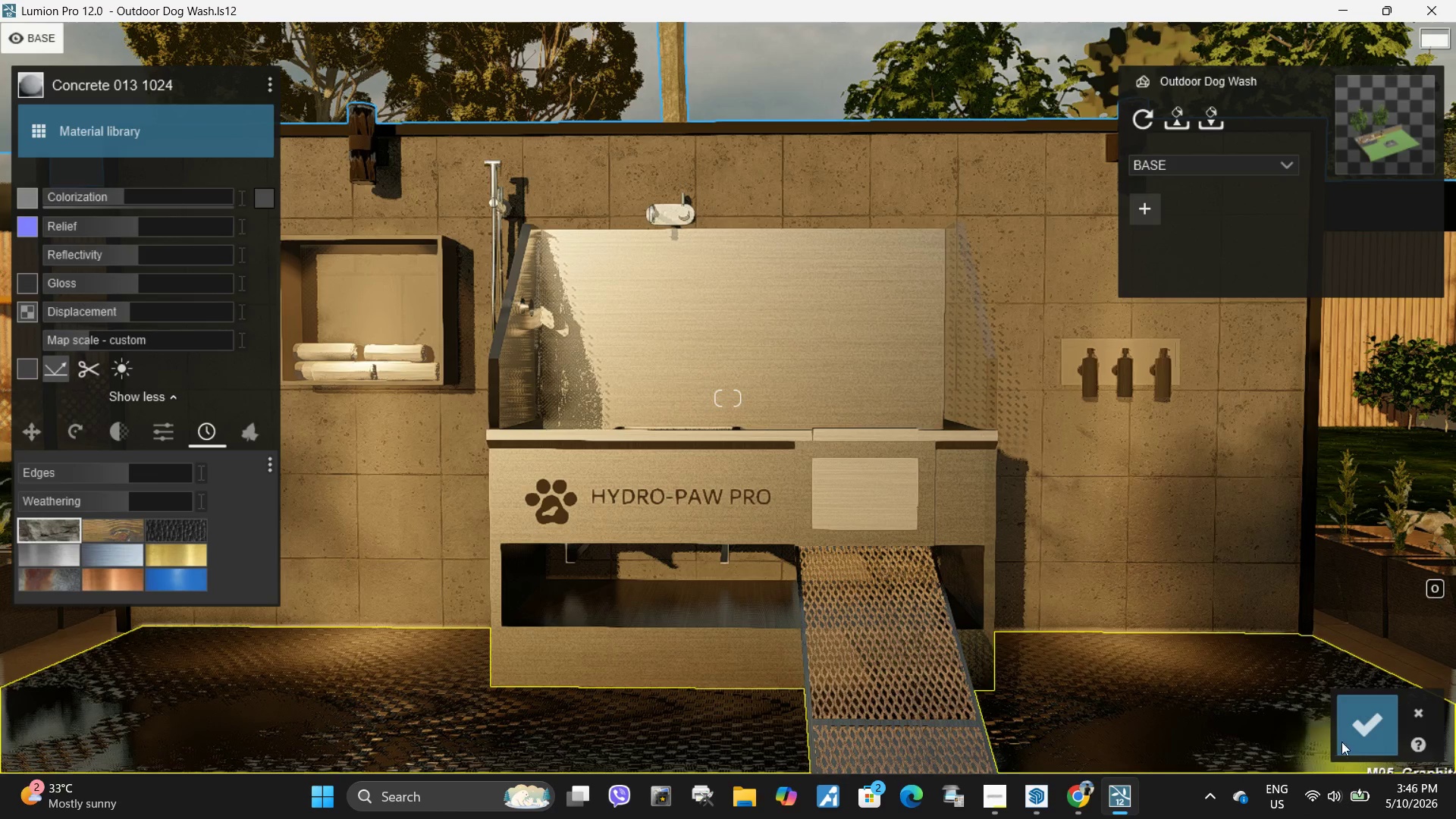 
left_click([1373, 731])
 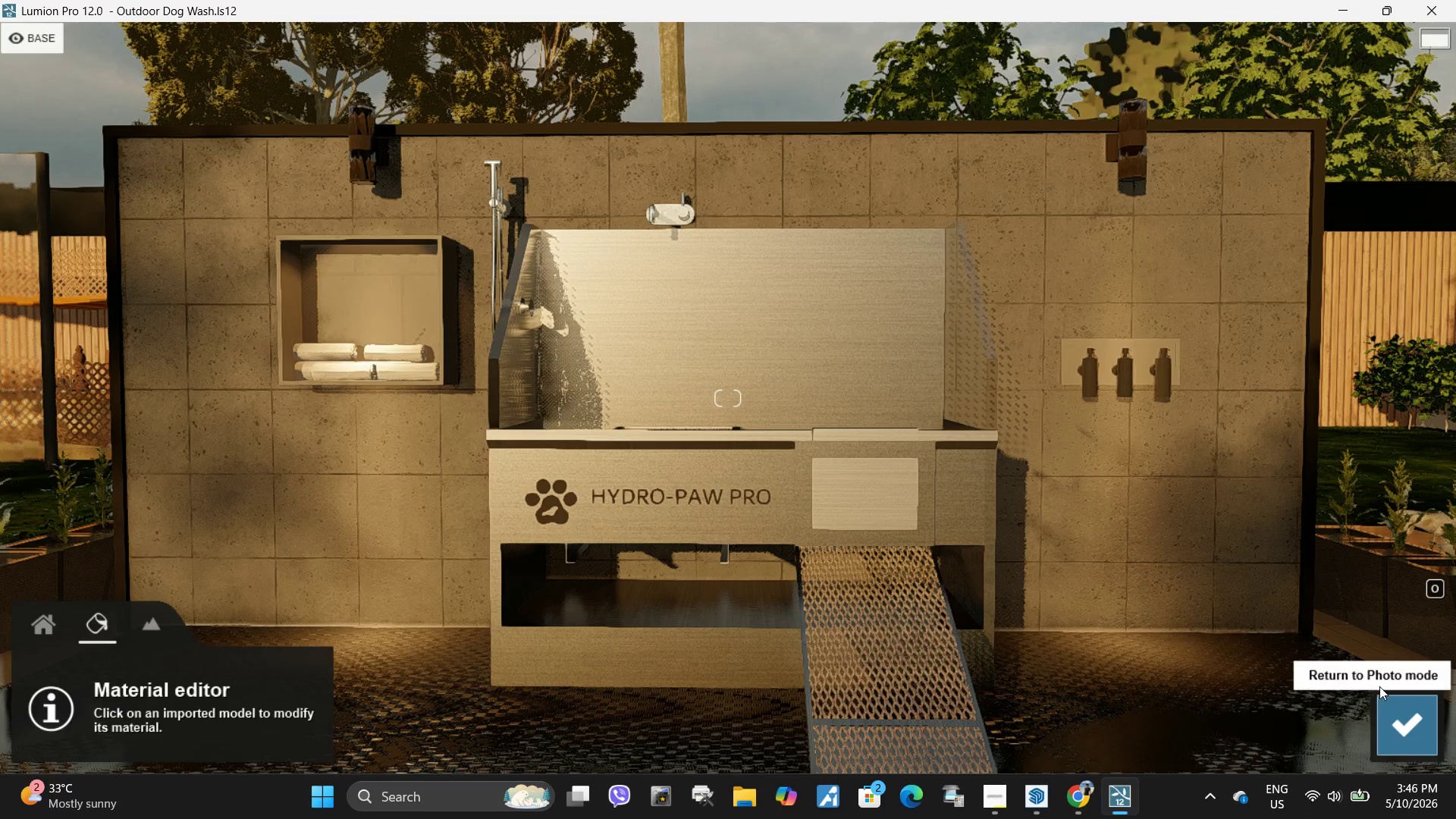 
left_click([1400, 716])
 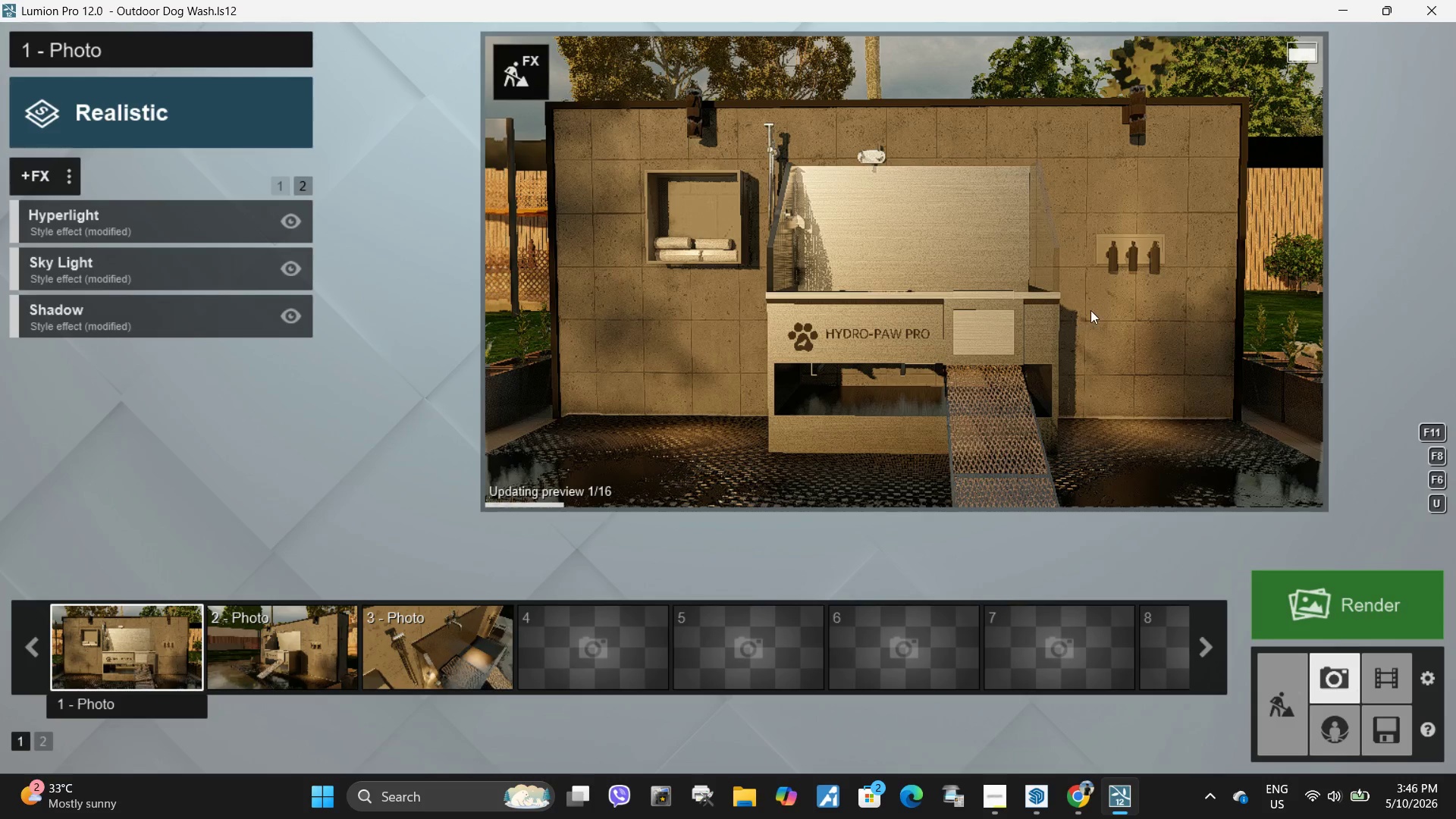 
left_click([1112, 279])
 